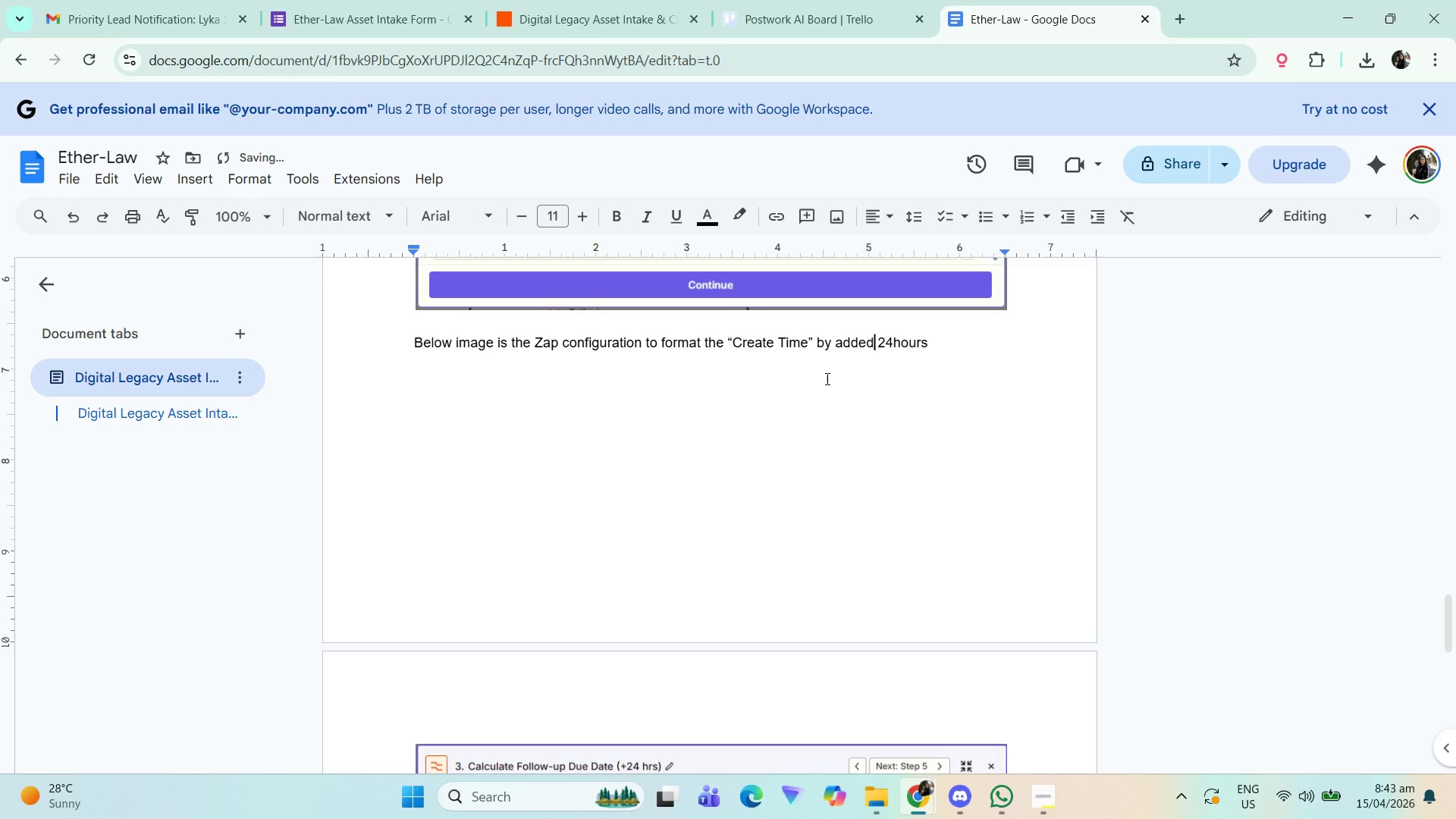 
key(Backspace)
key(Backspace)
type(ing)
 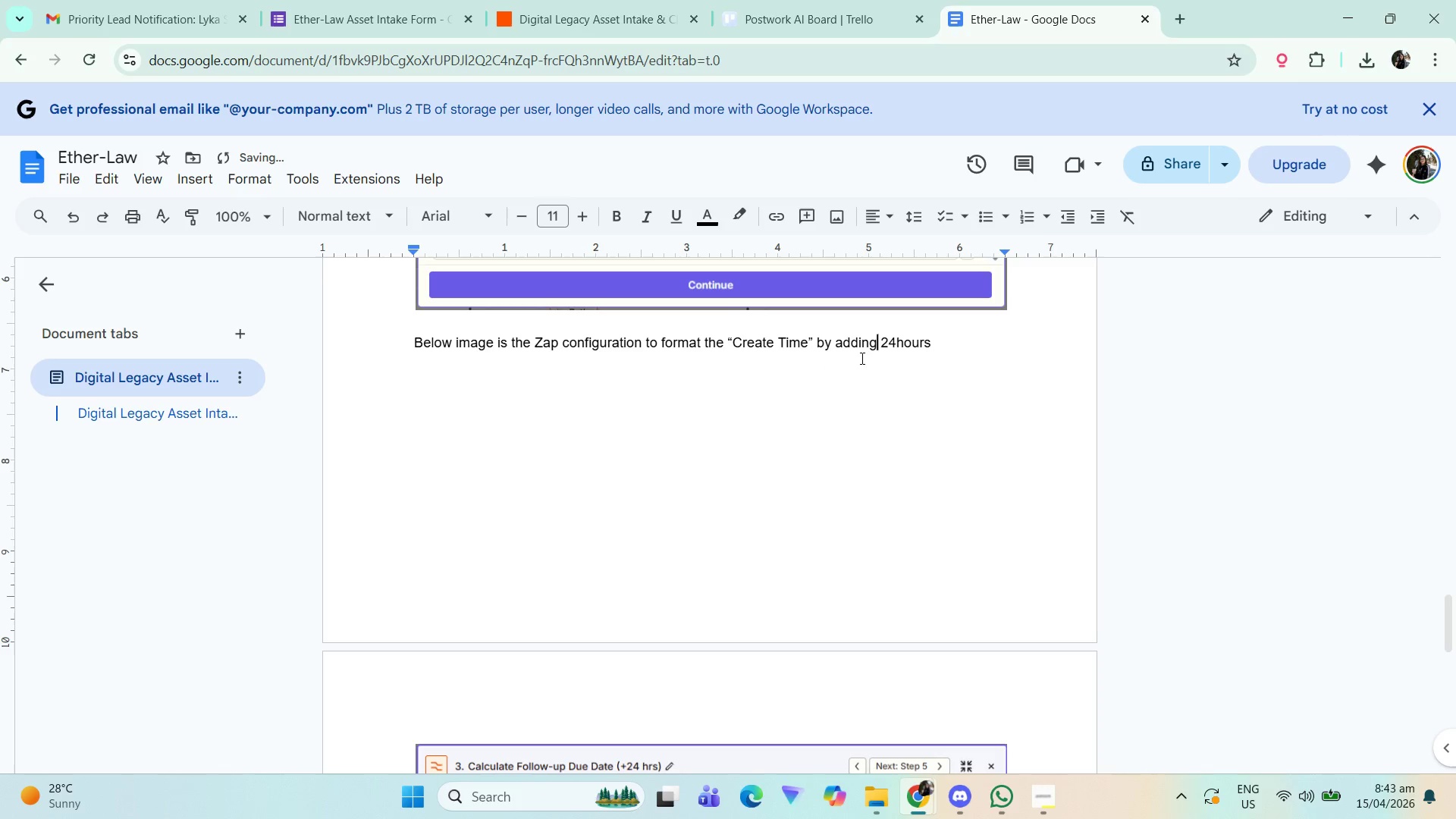 
left_click([899, 339])
 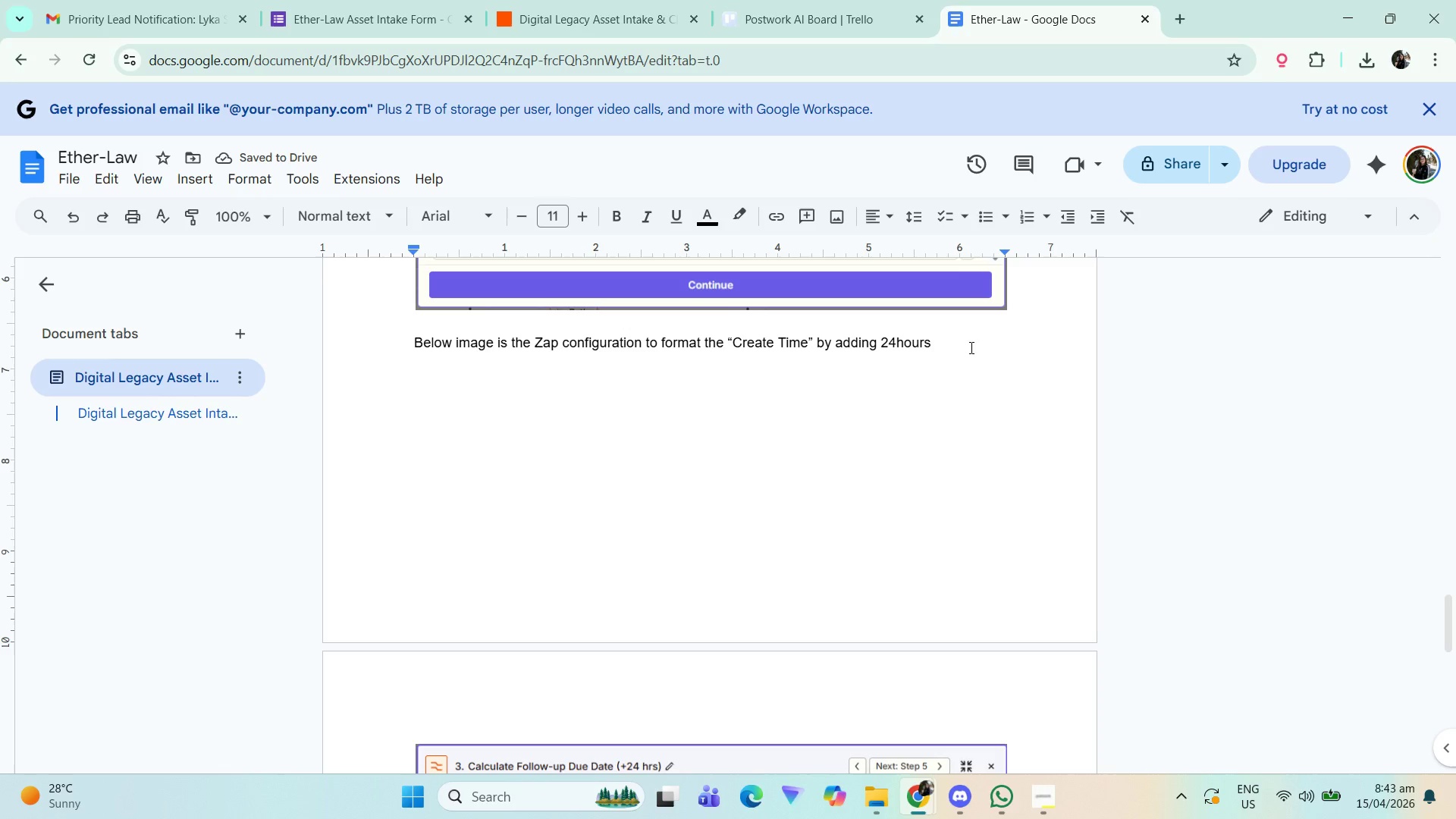 
key(Space)
 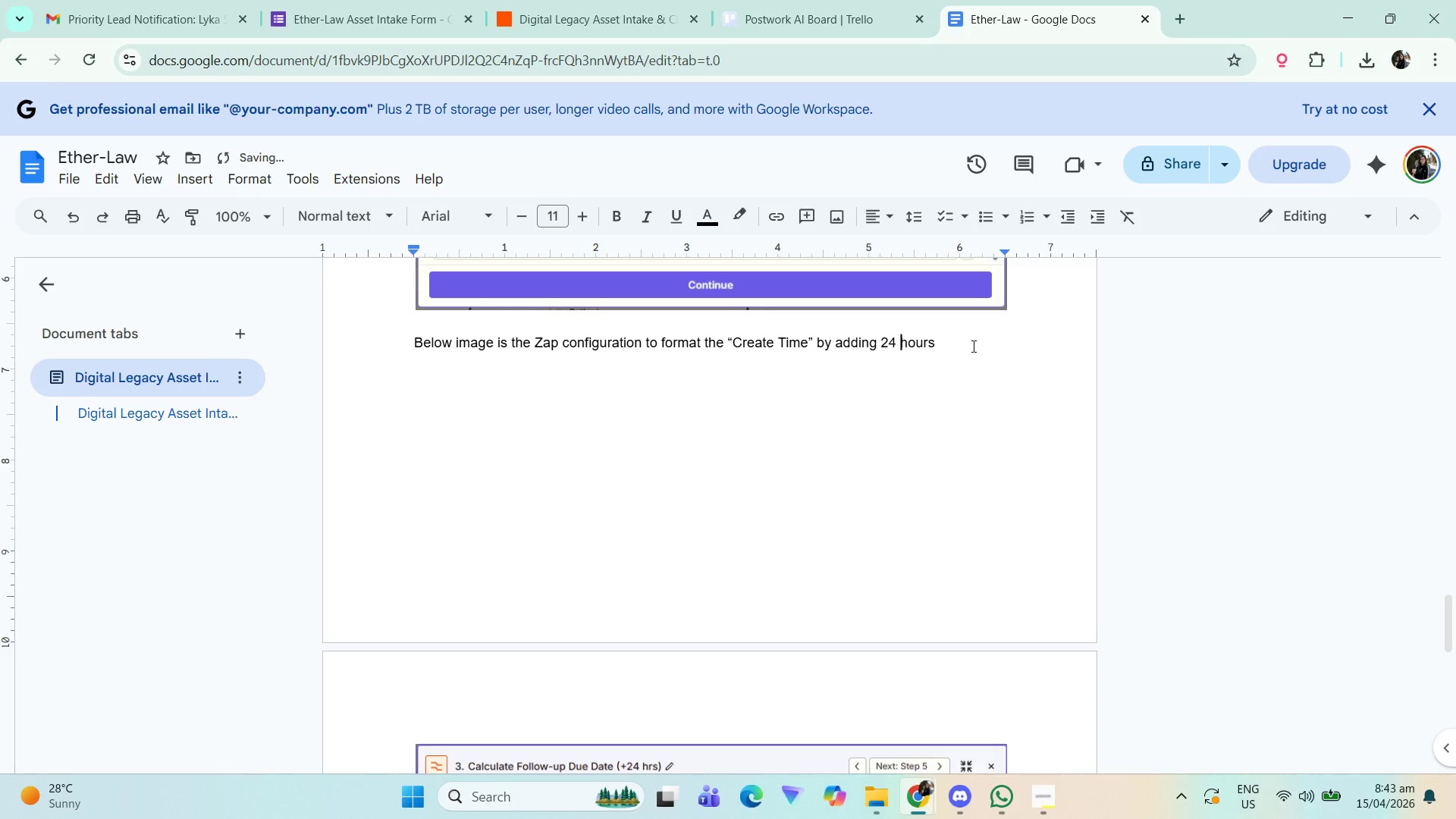 
left_click([974, 346])
 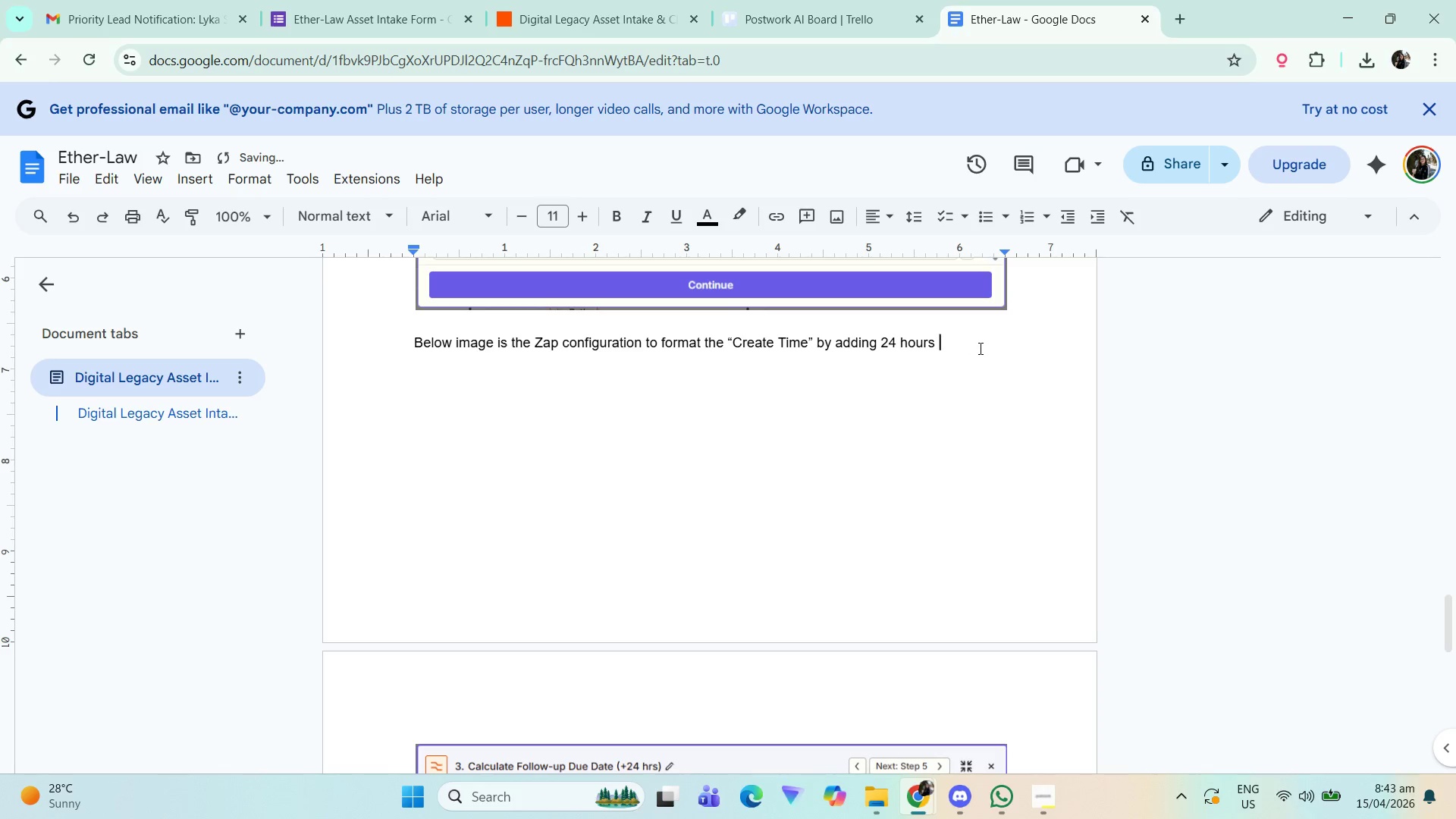 
type(and )
 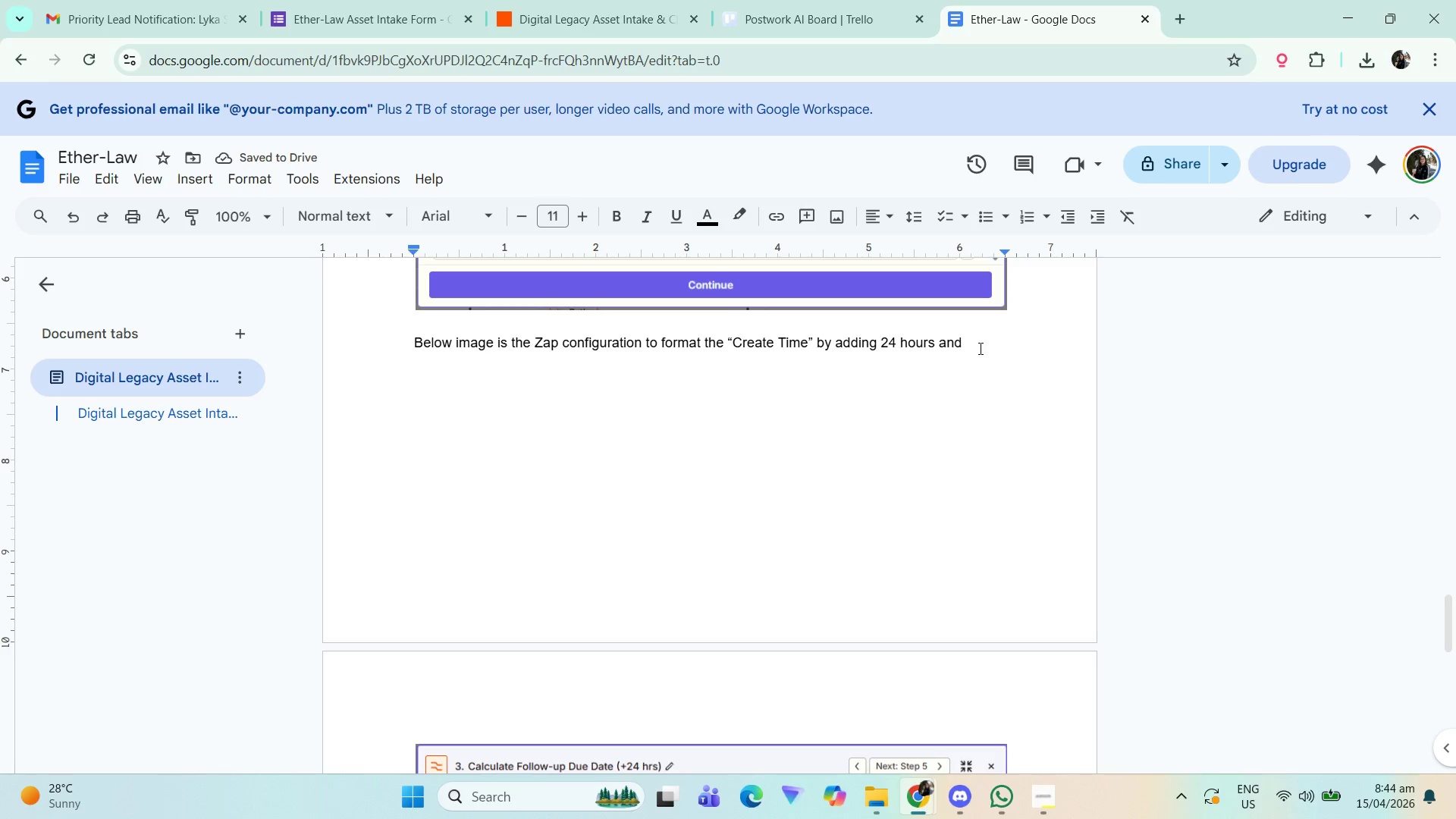 
type(fo)
key(Backspace)
key(Backspace)
type(transform it to )
 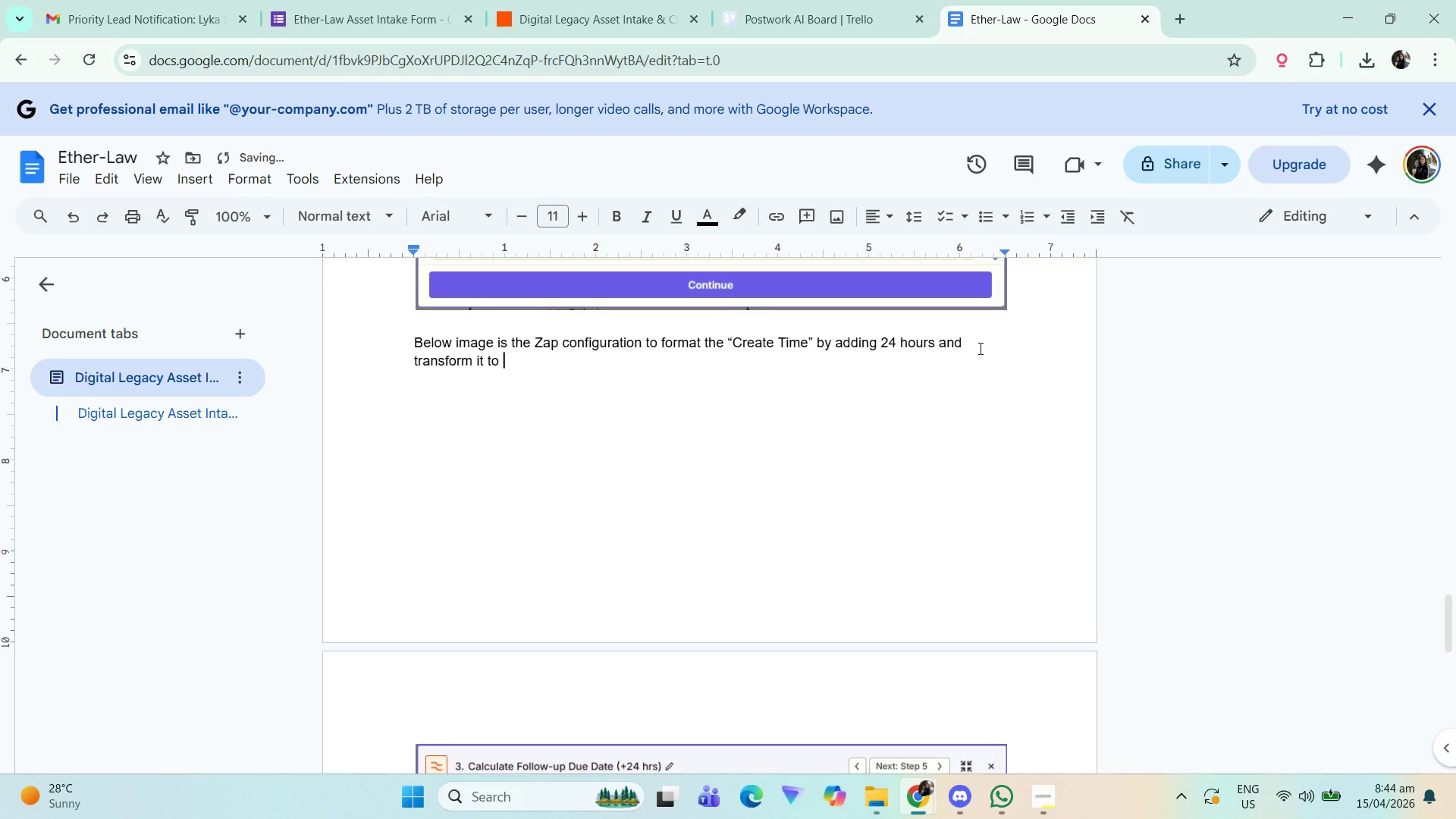 
key(Control+ControlLeft)
 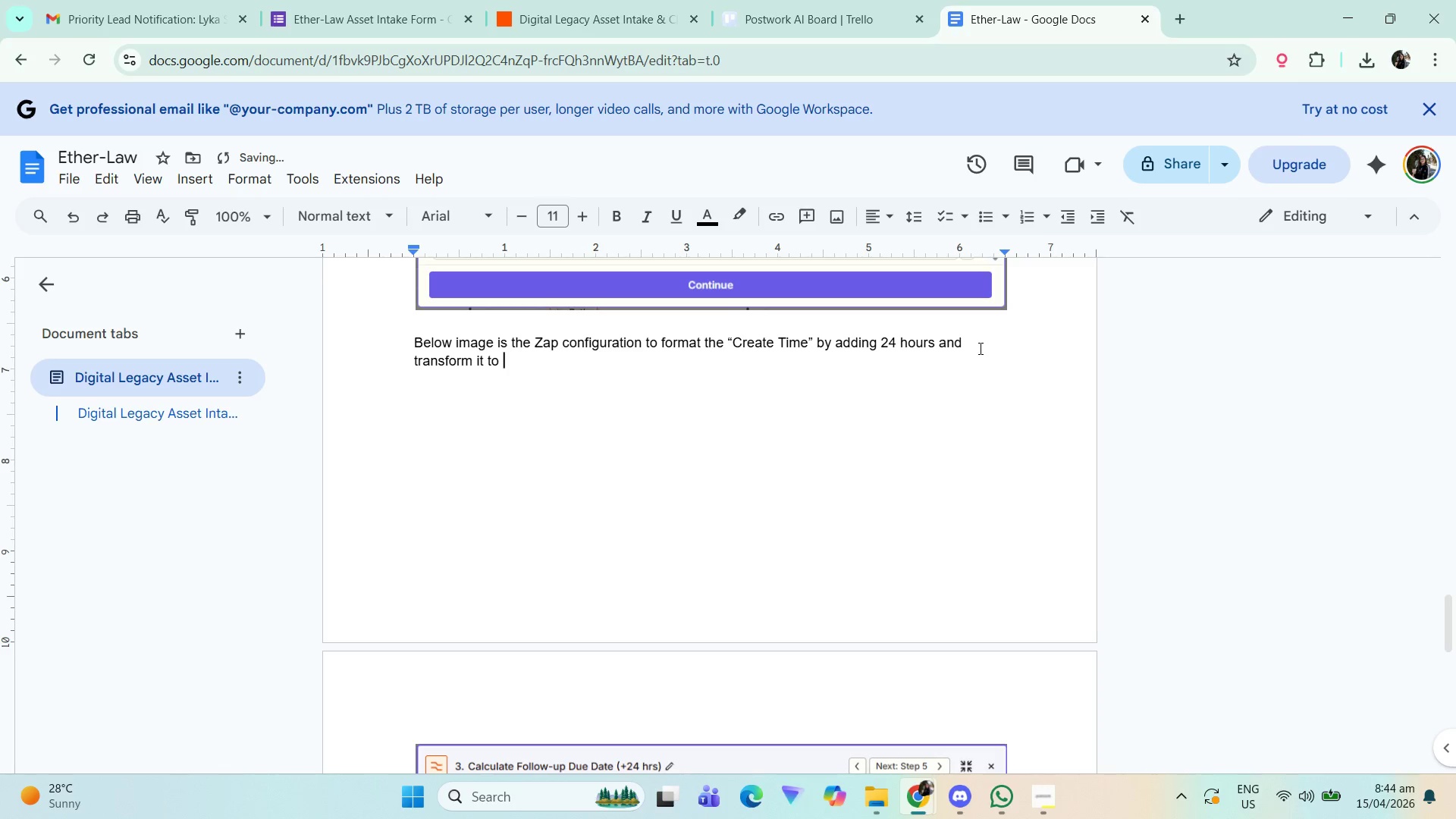 
key(Control+V)
 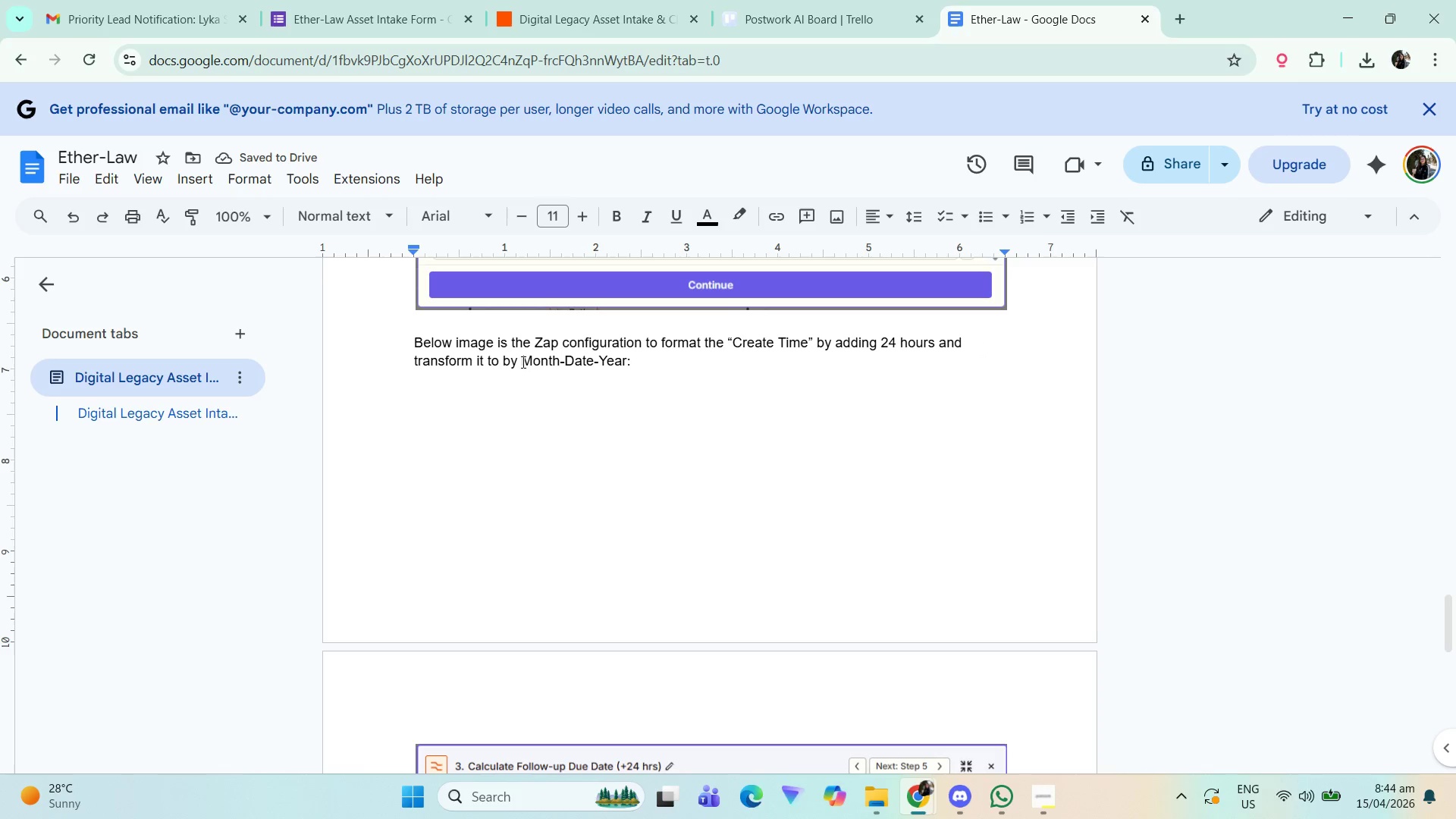 
left_click([516, 358])
 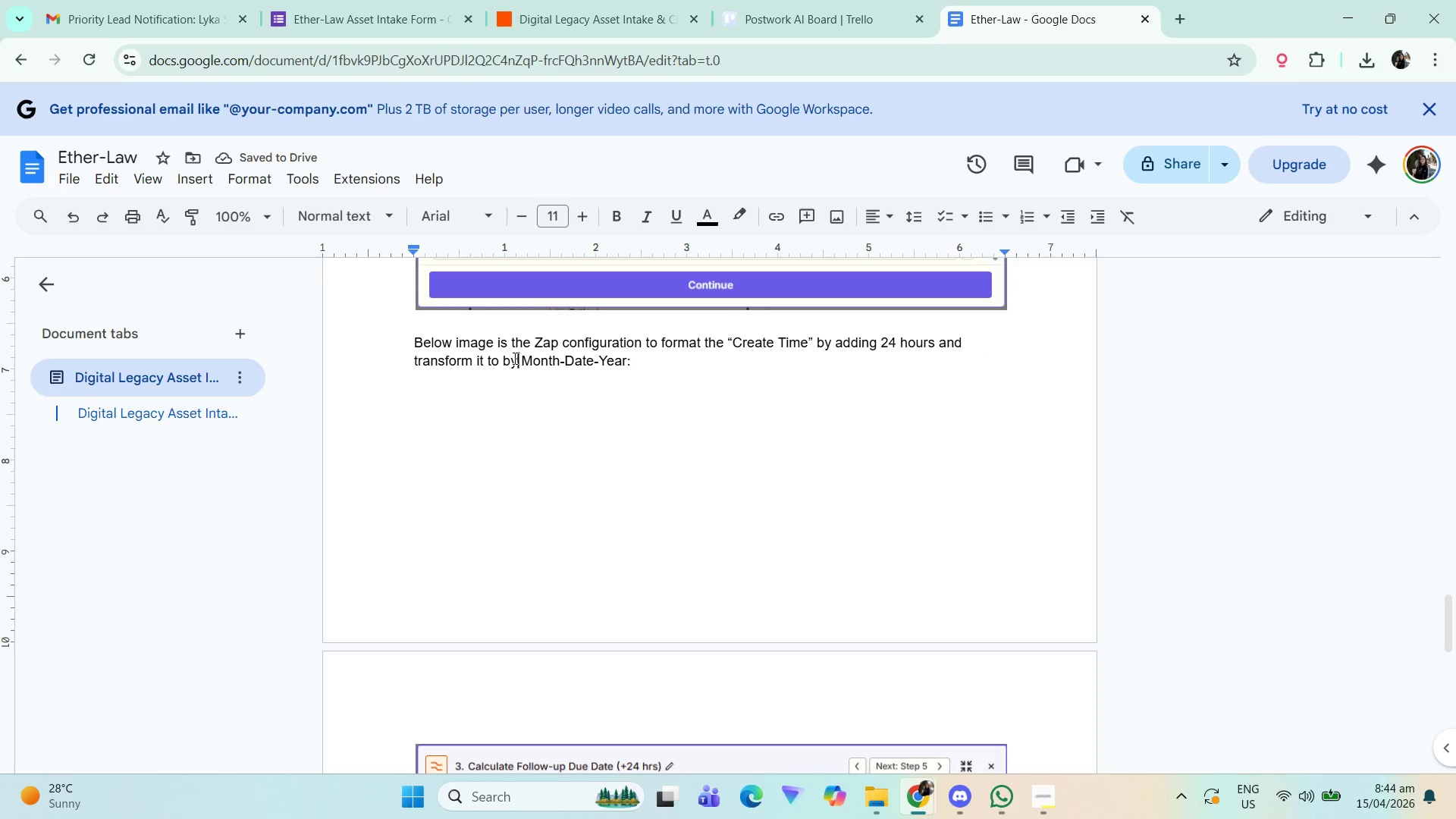 
key(Backspace)
 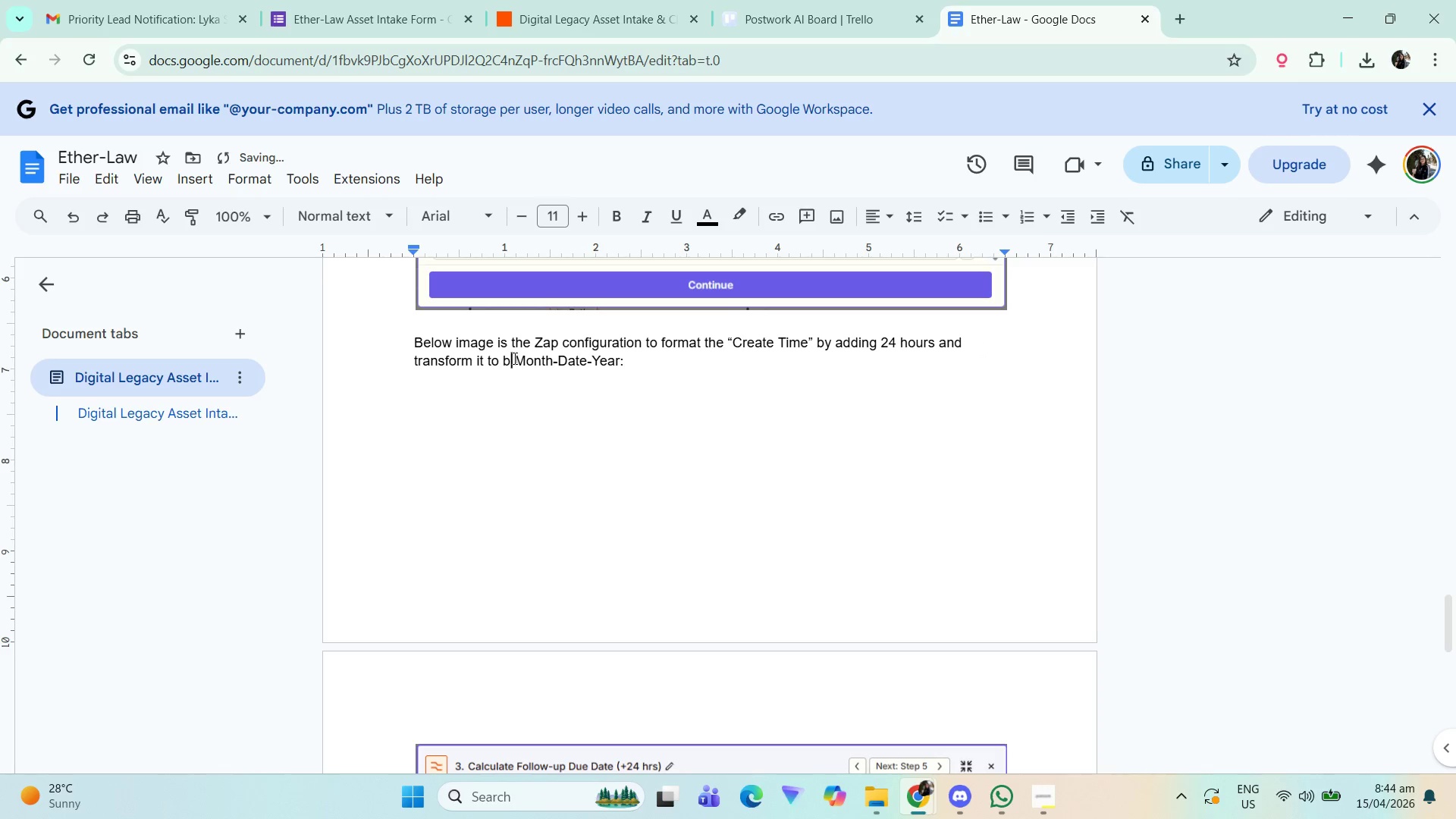 
key(Backspace)
 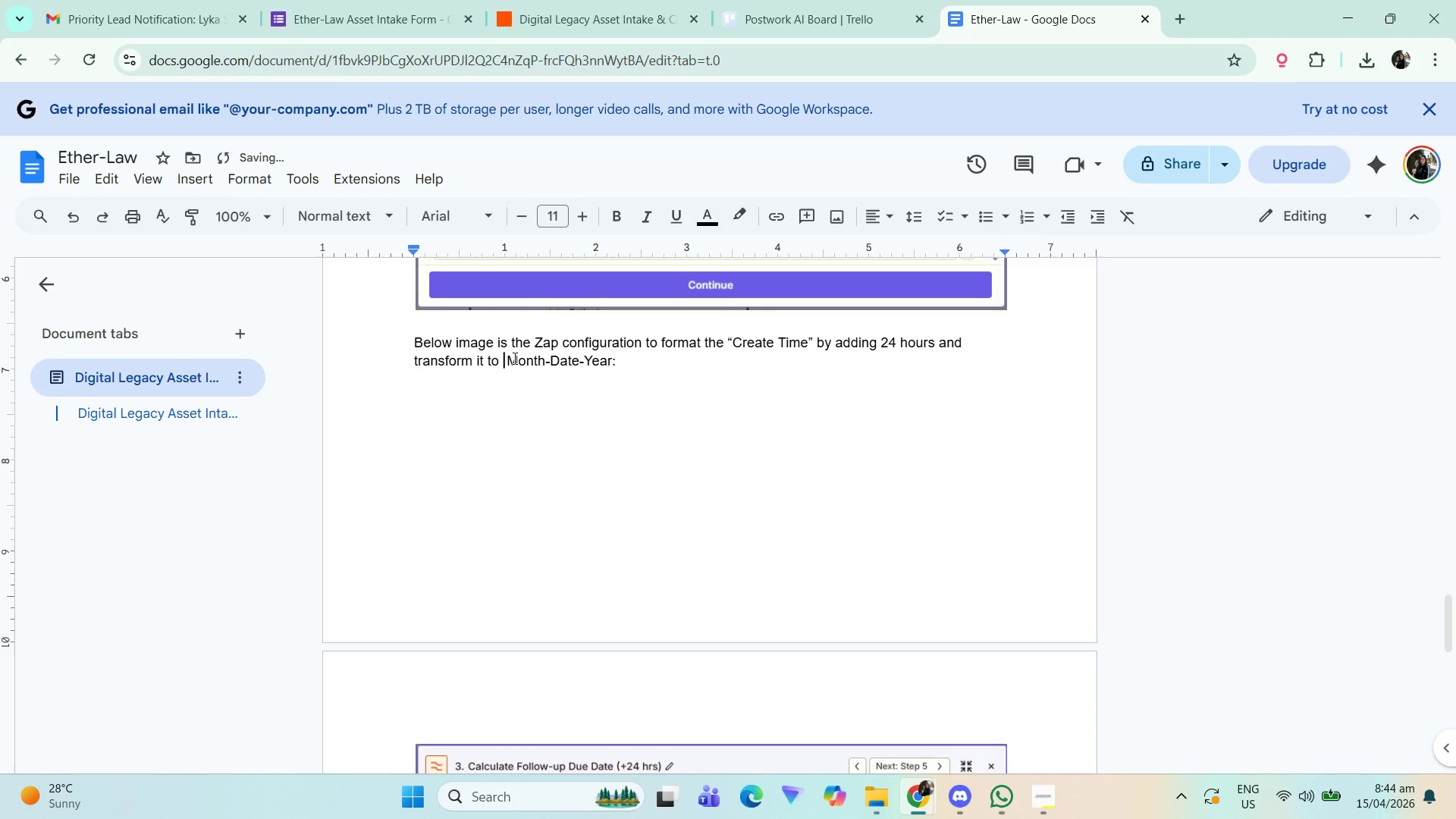 
key(Backspace)
 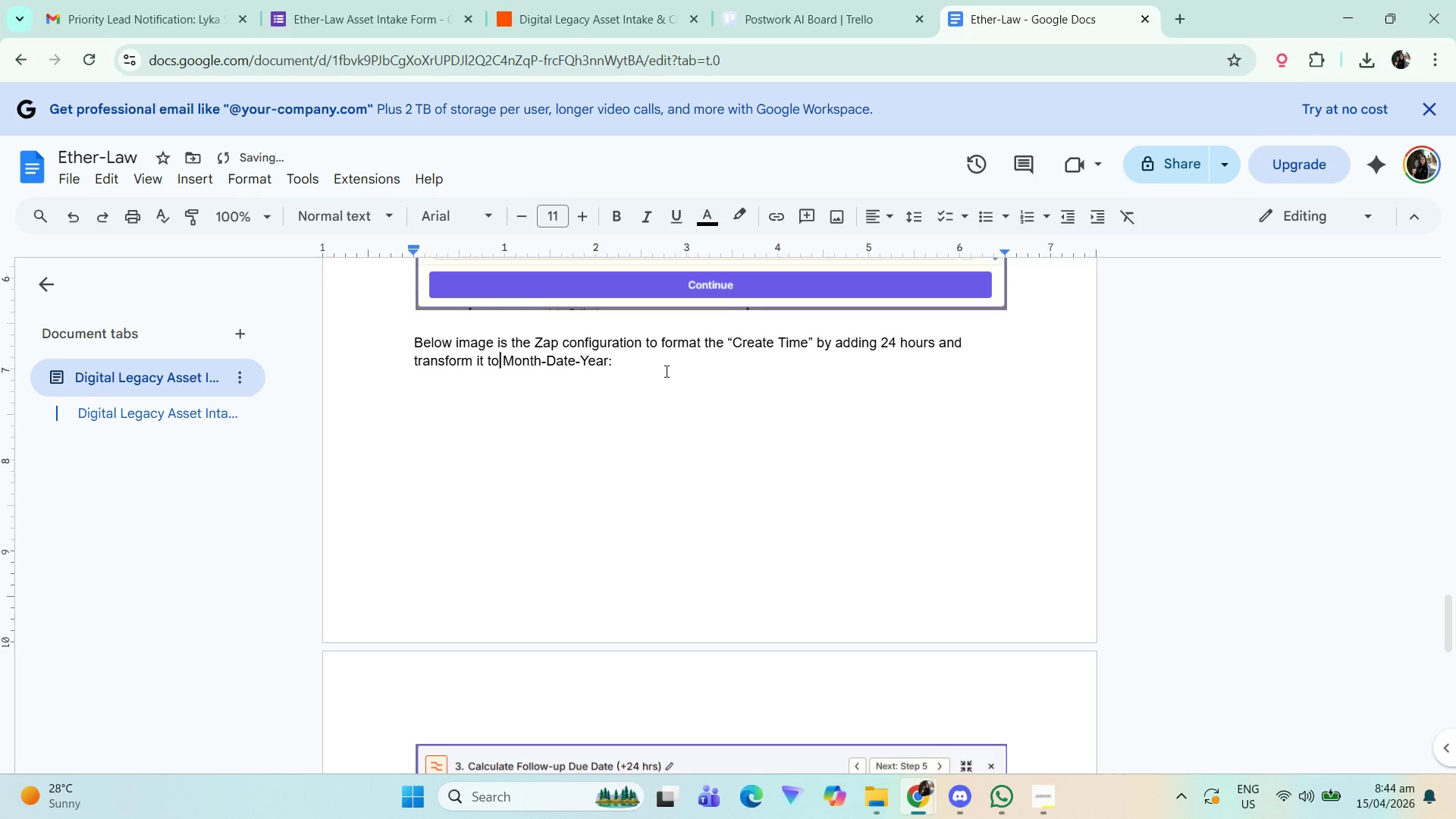 
left_click([682, 357])
 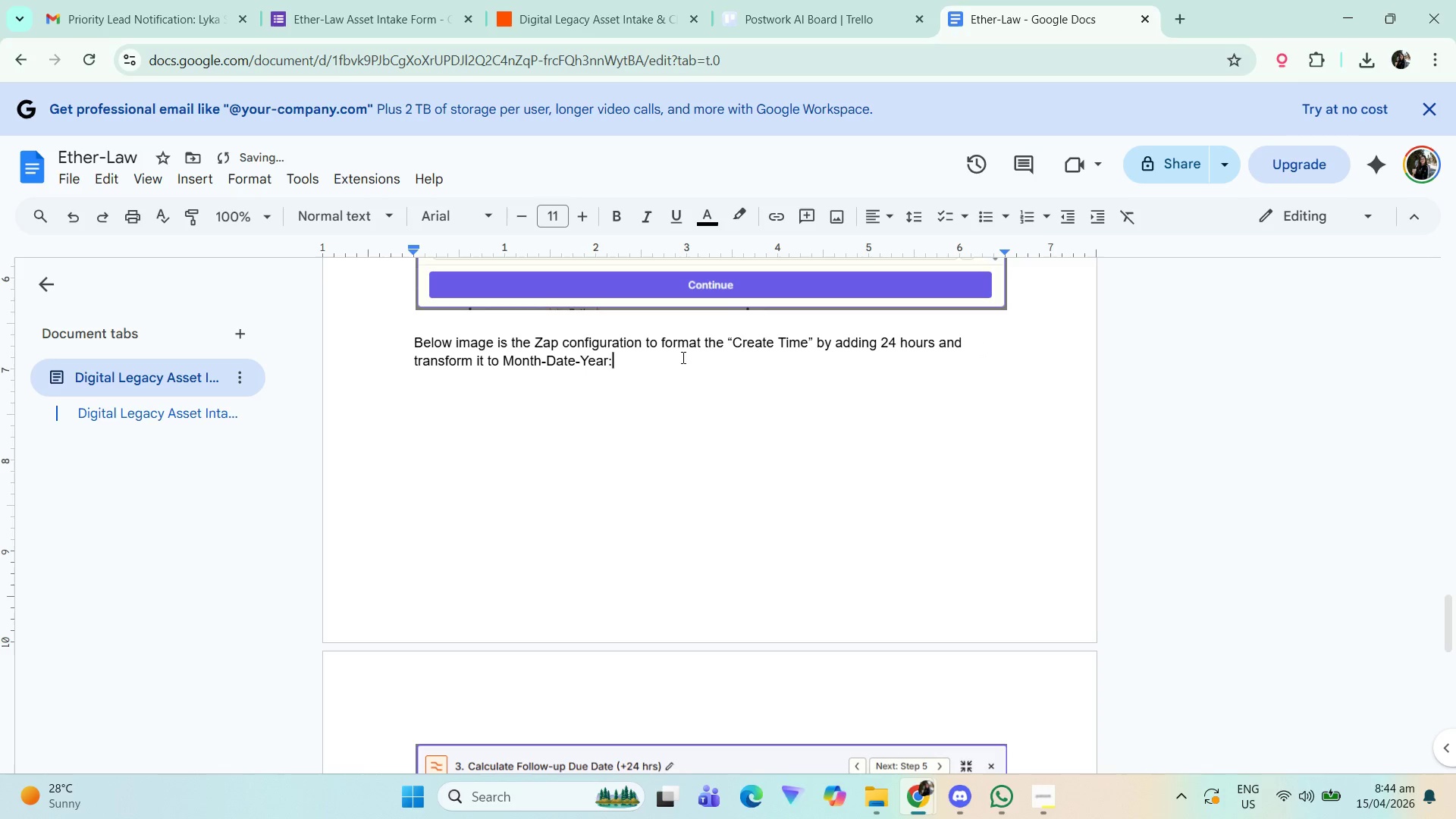 
key(Backspace)
type( foramt:)
 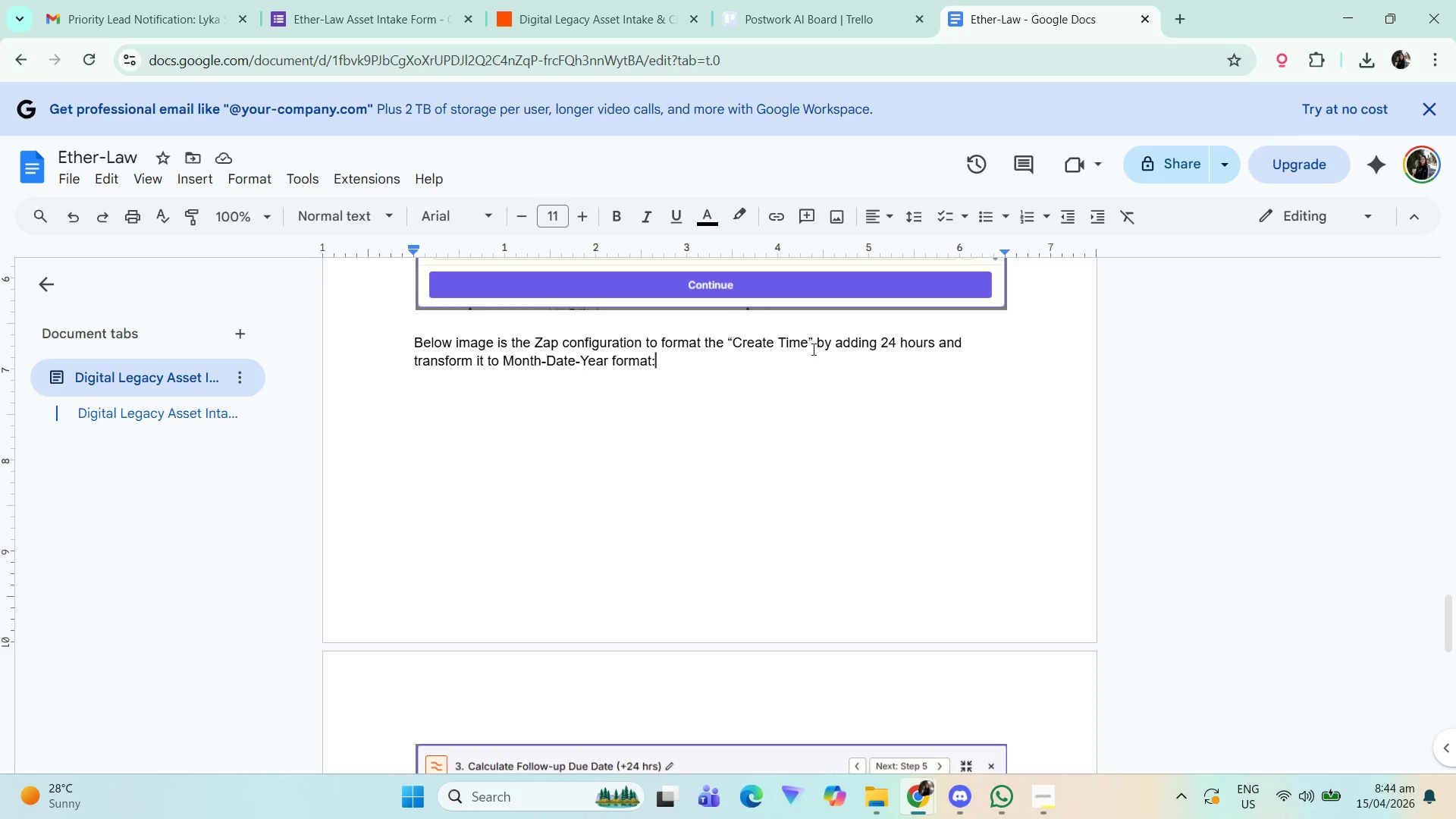 
wait(23.78)
 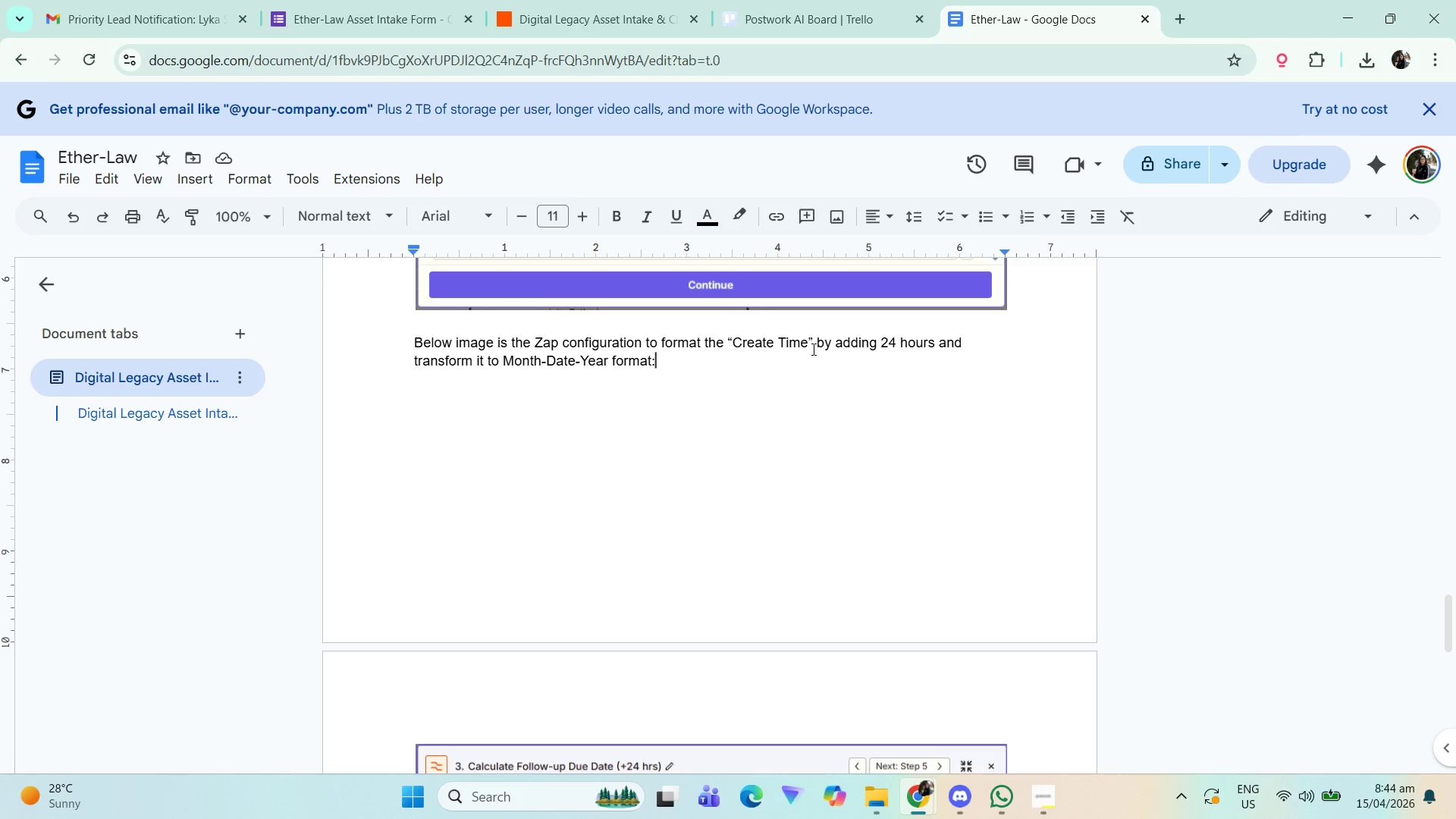 
double_click([674, 341])
 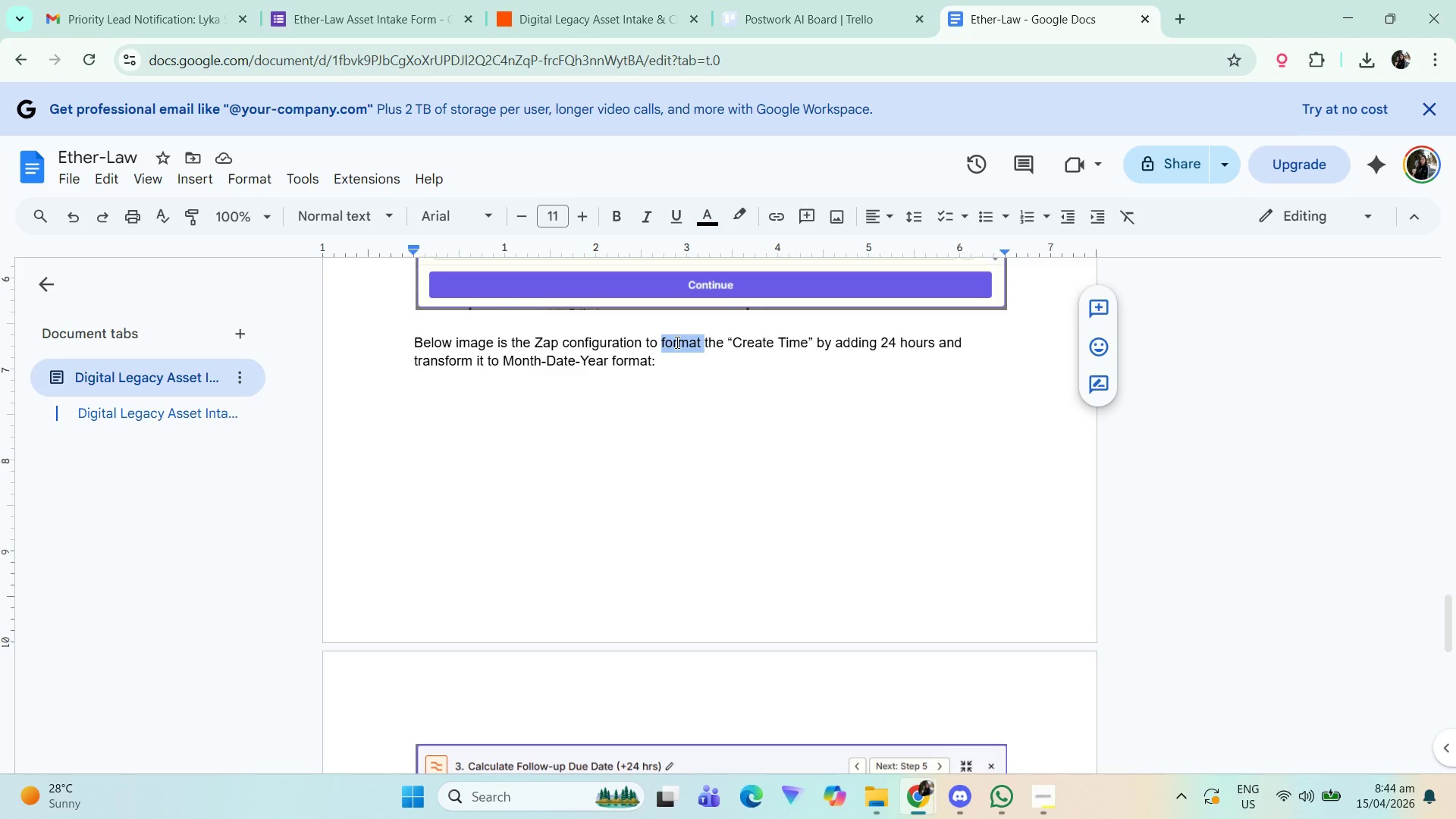 
type(modify )
 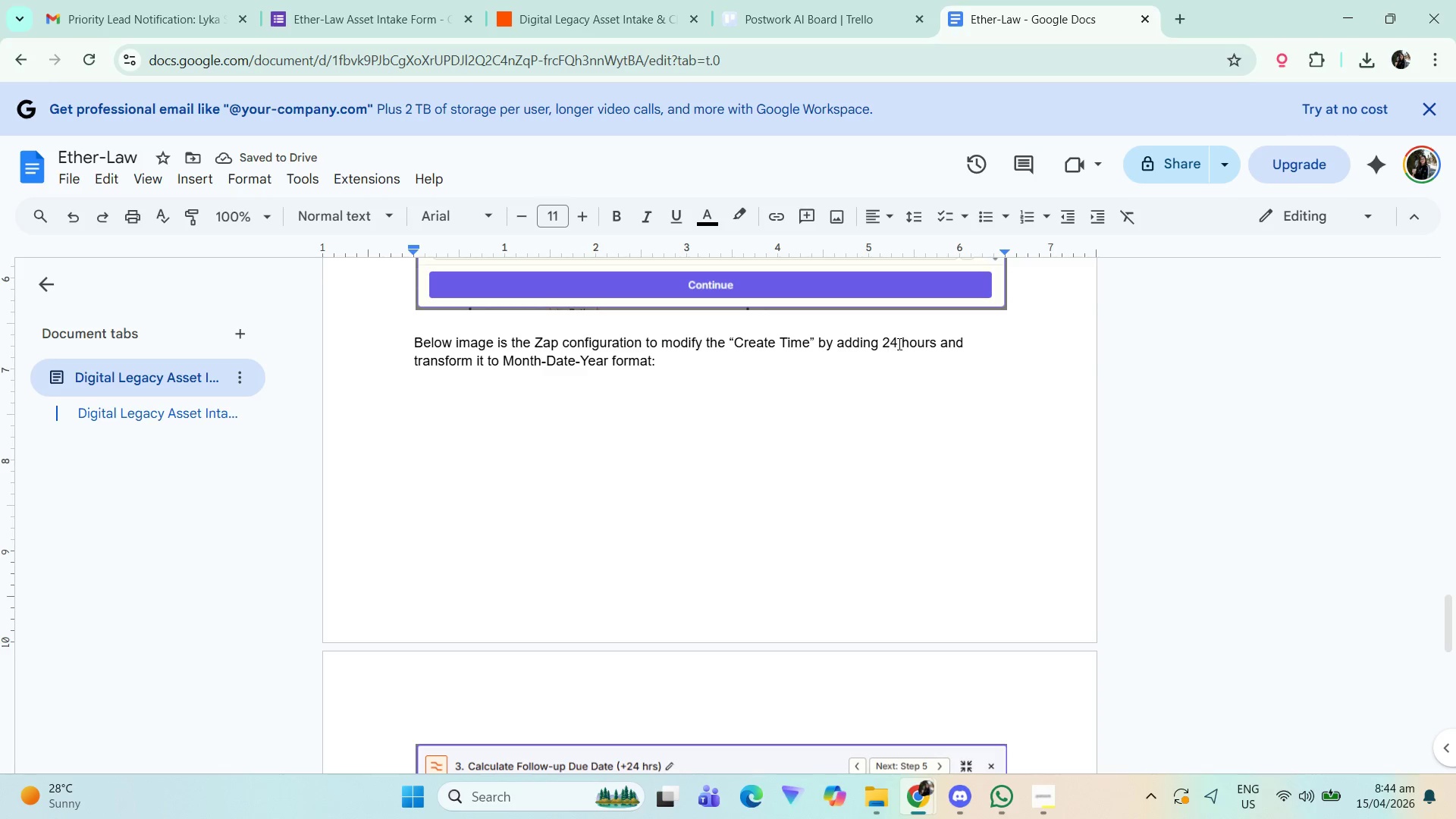 
wait(9.91)
 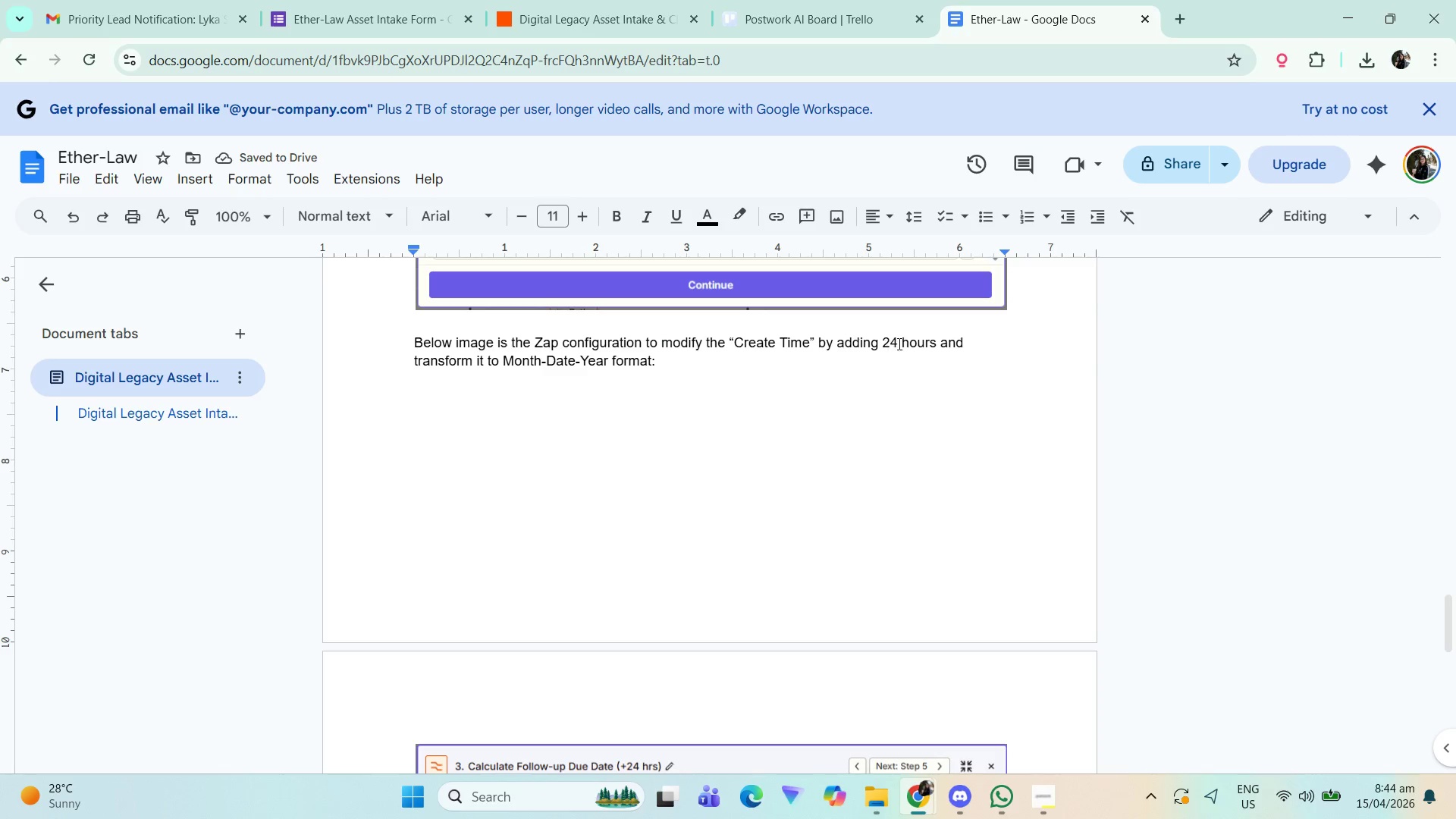 
double_click([427, 361])
 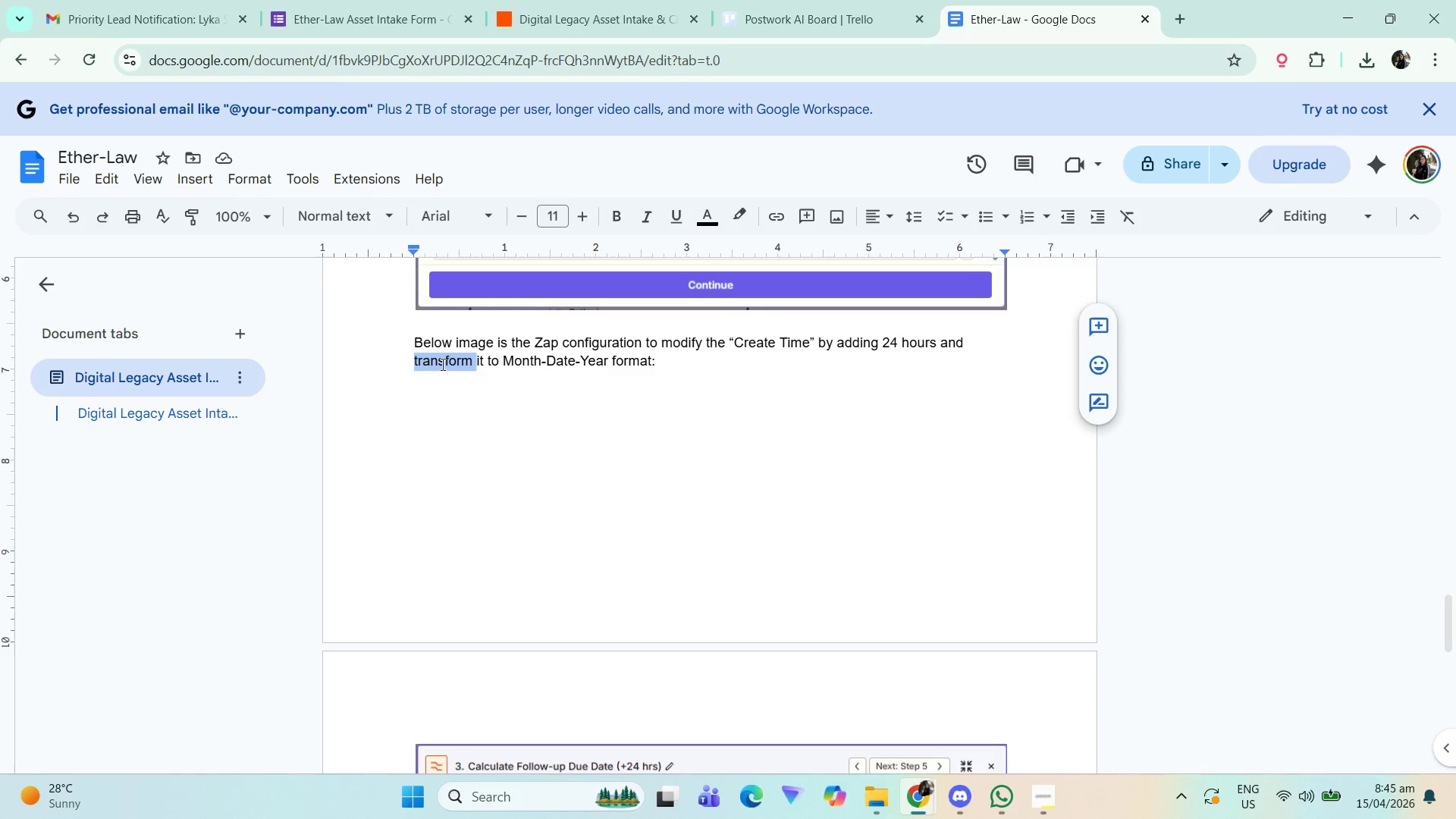 
wait(10.69)
 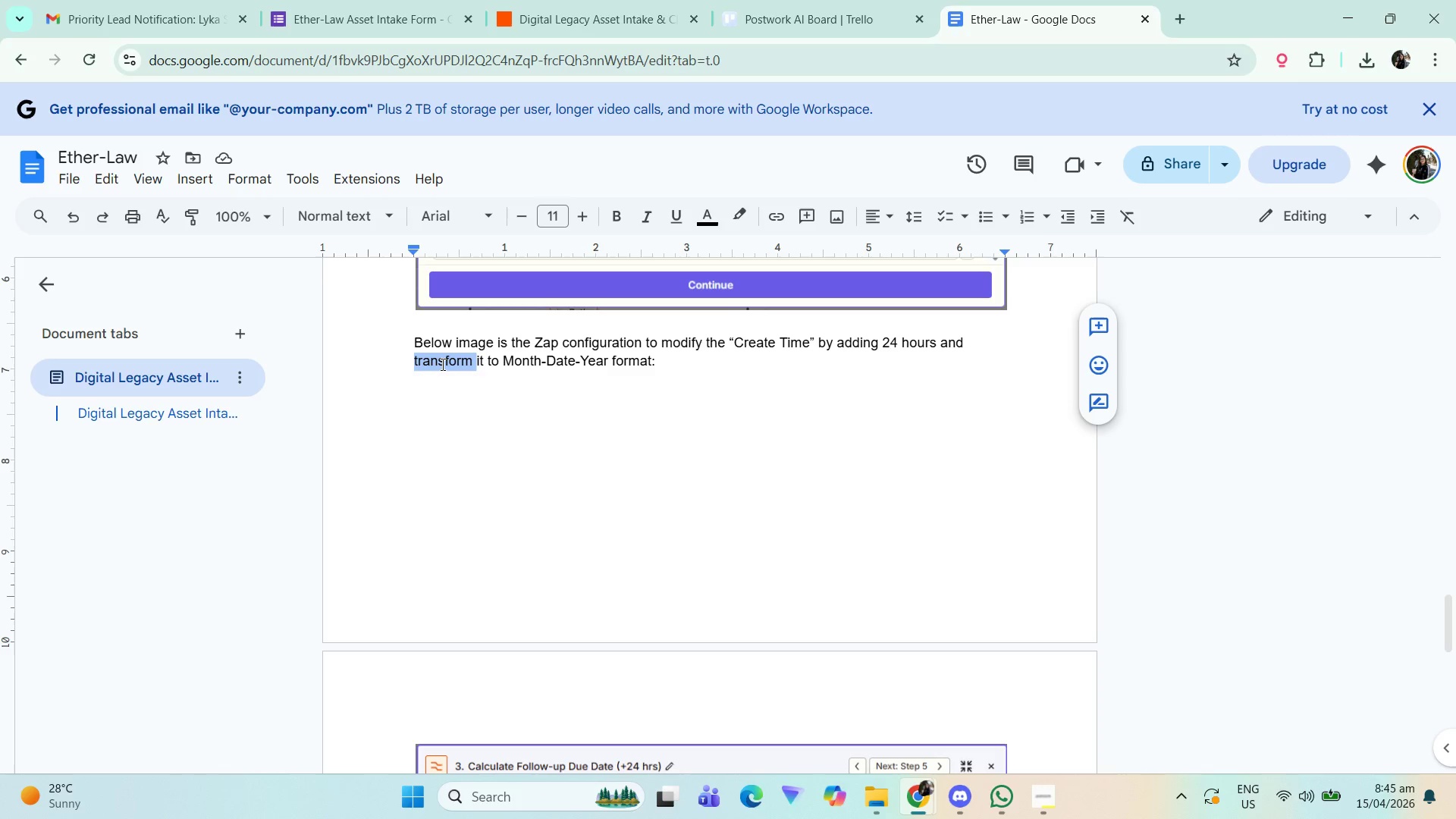 
left_click([687, 365])
 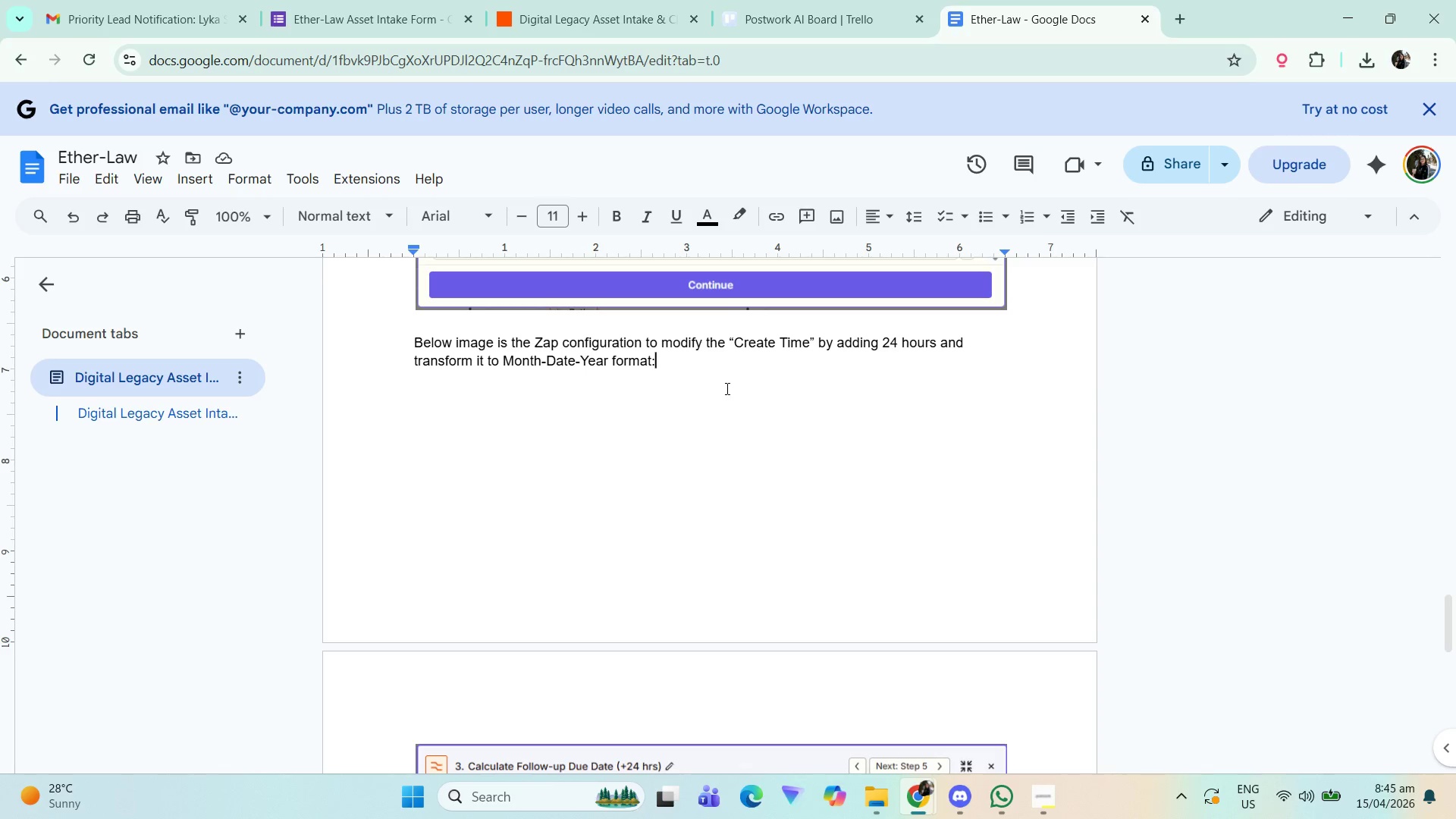 
wait(10.41)
 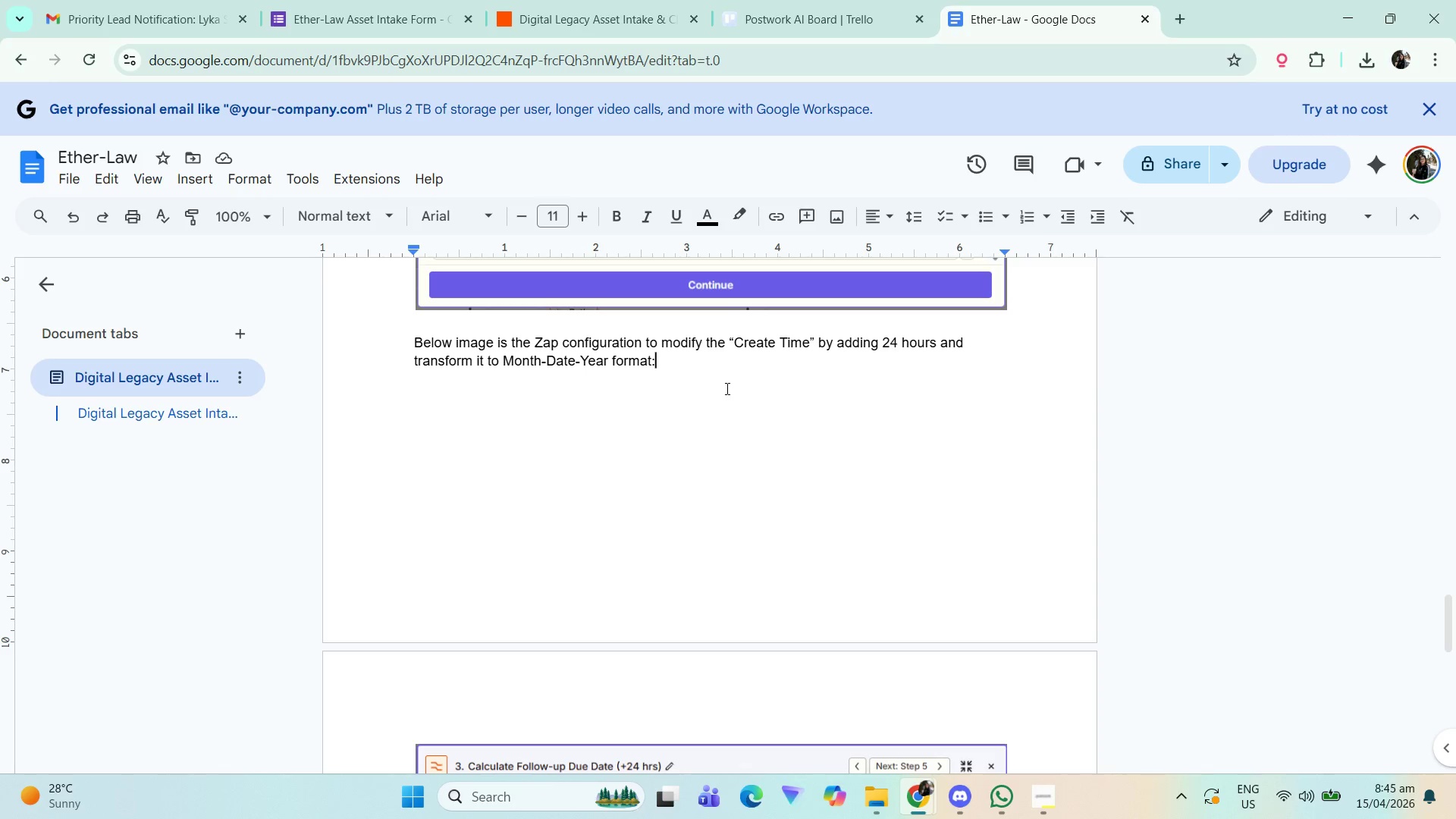 
scroll: coordinate [774, 403], scroll_direction: down, amount: 1.0
 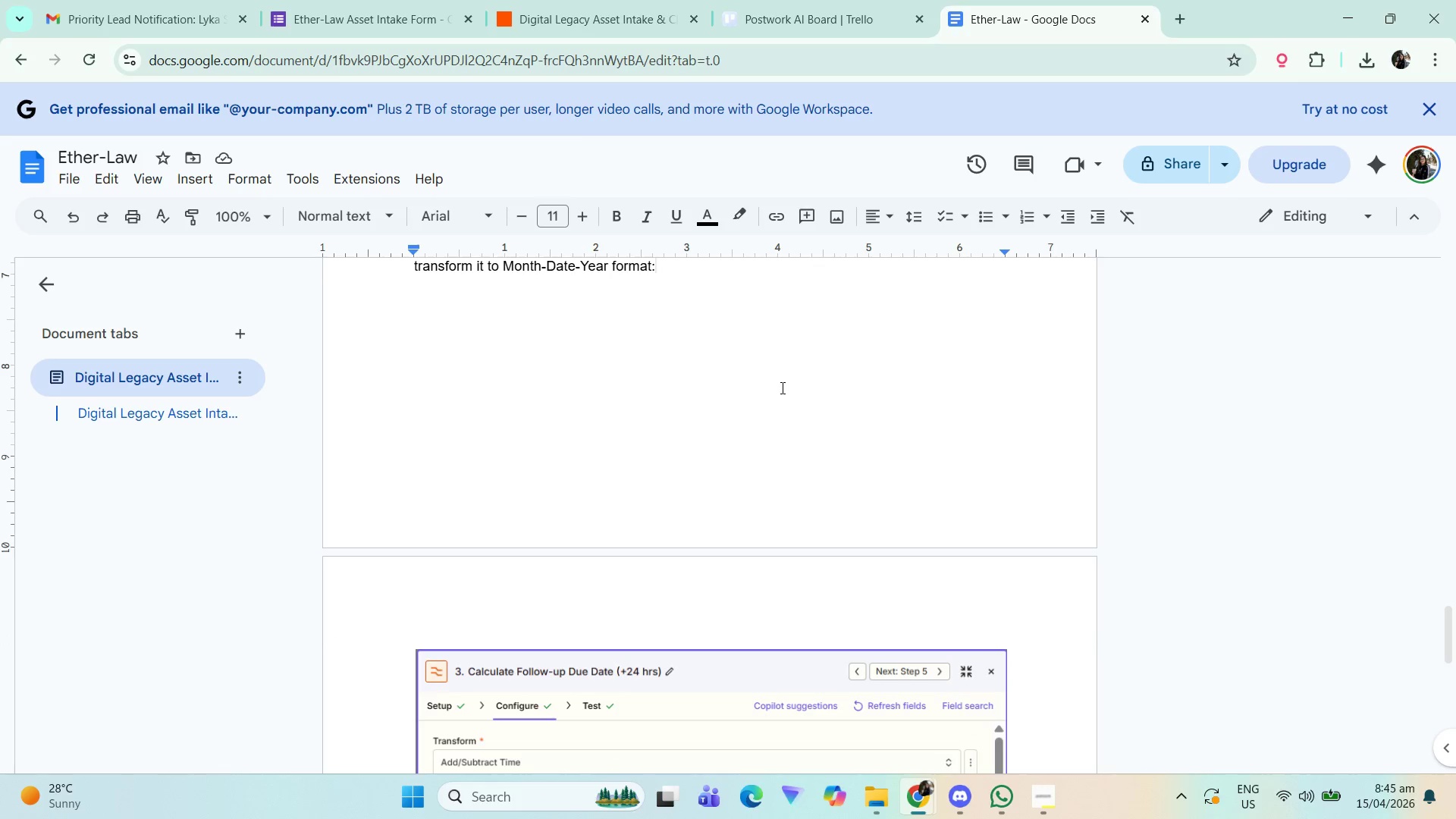 
key(Backspace)
type( as )
 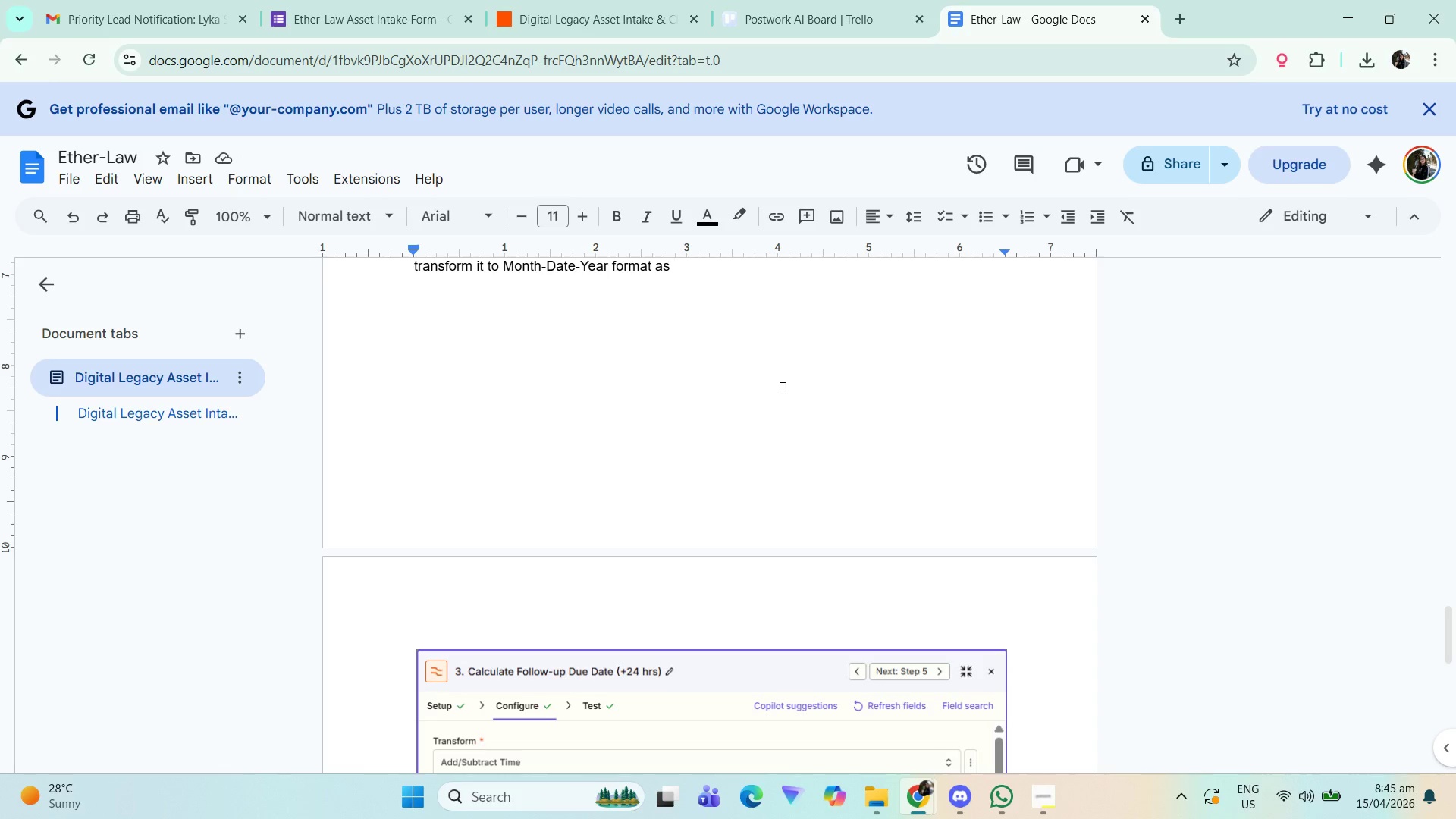 
wait(7.38)
 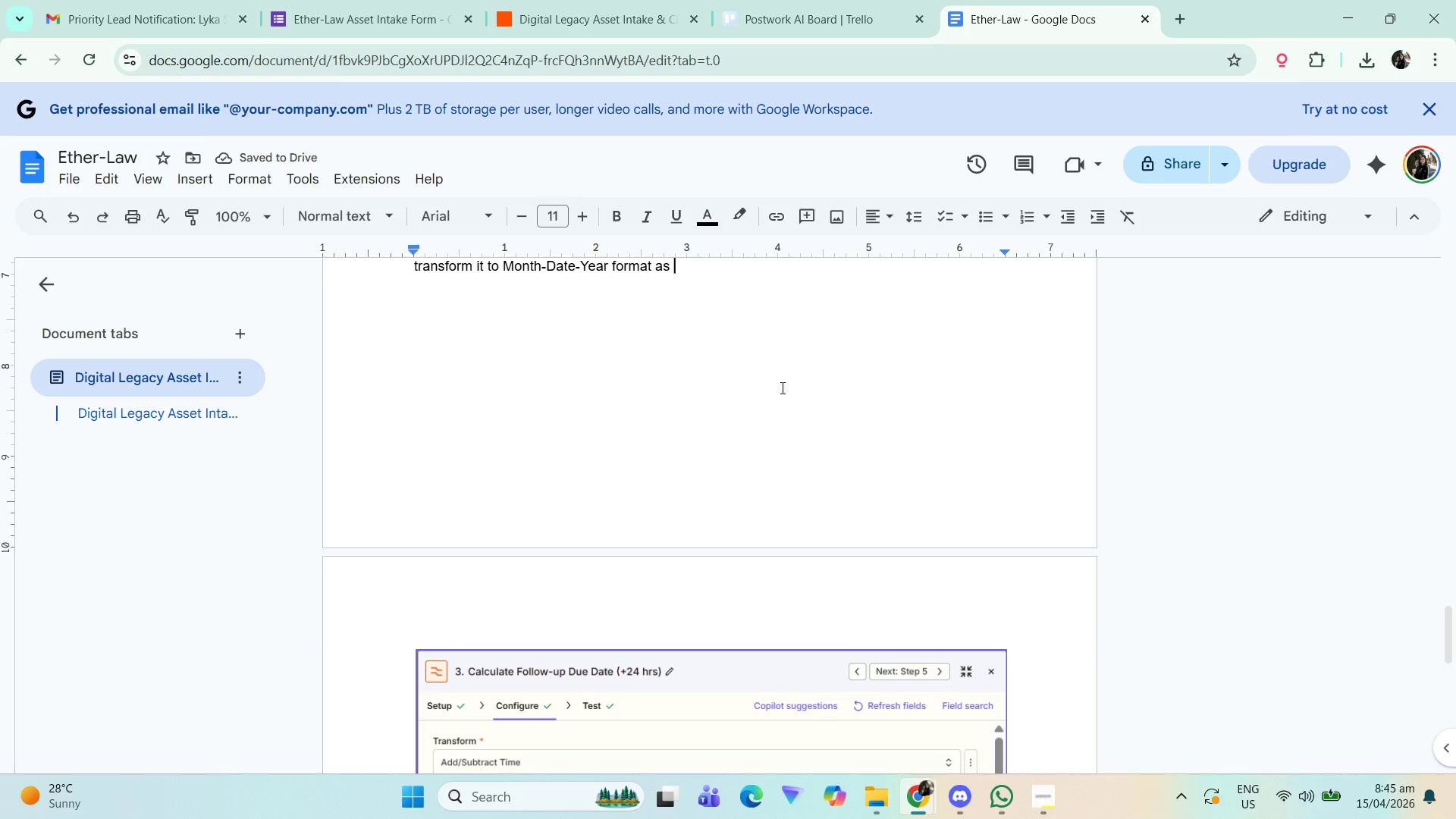 
type(a "Follow-up Due Daet)
key(Backspace)
key(Backspace)
type(te".)
 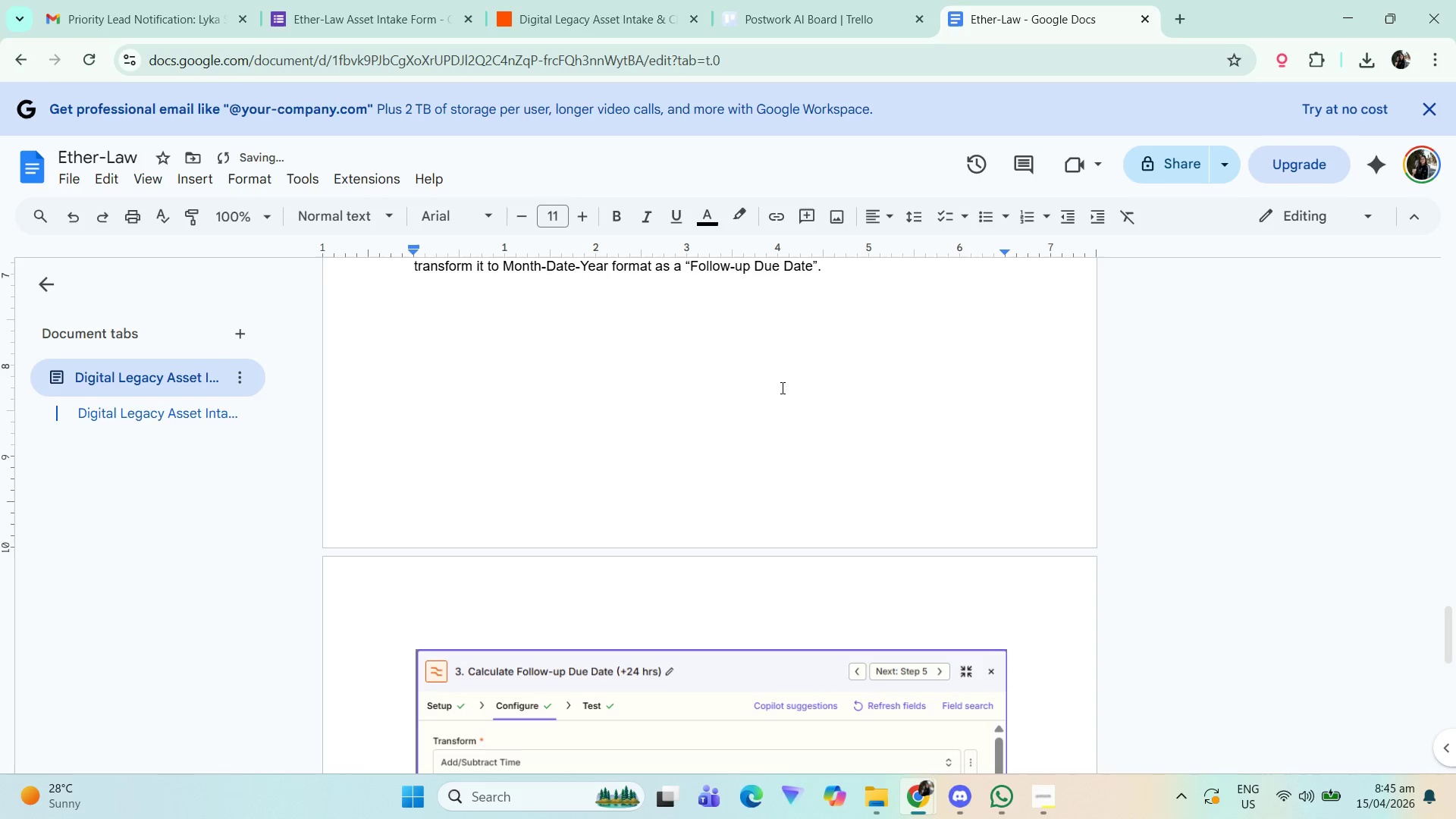 
scroll: coordinate [828, 496], scroll_direction: down, amount: 7.0
 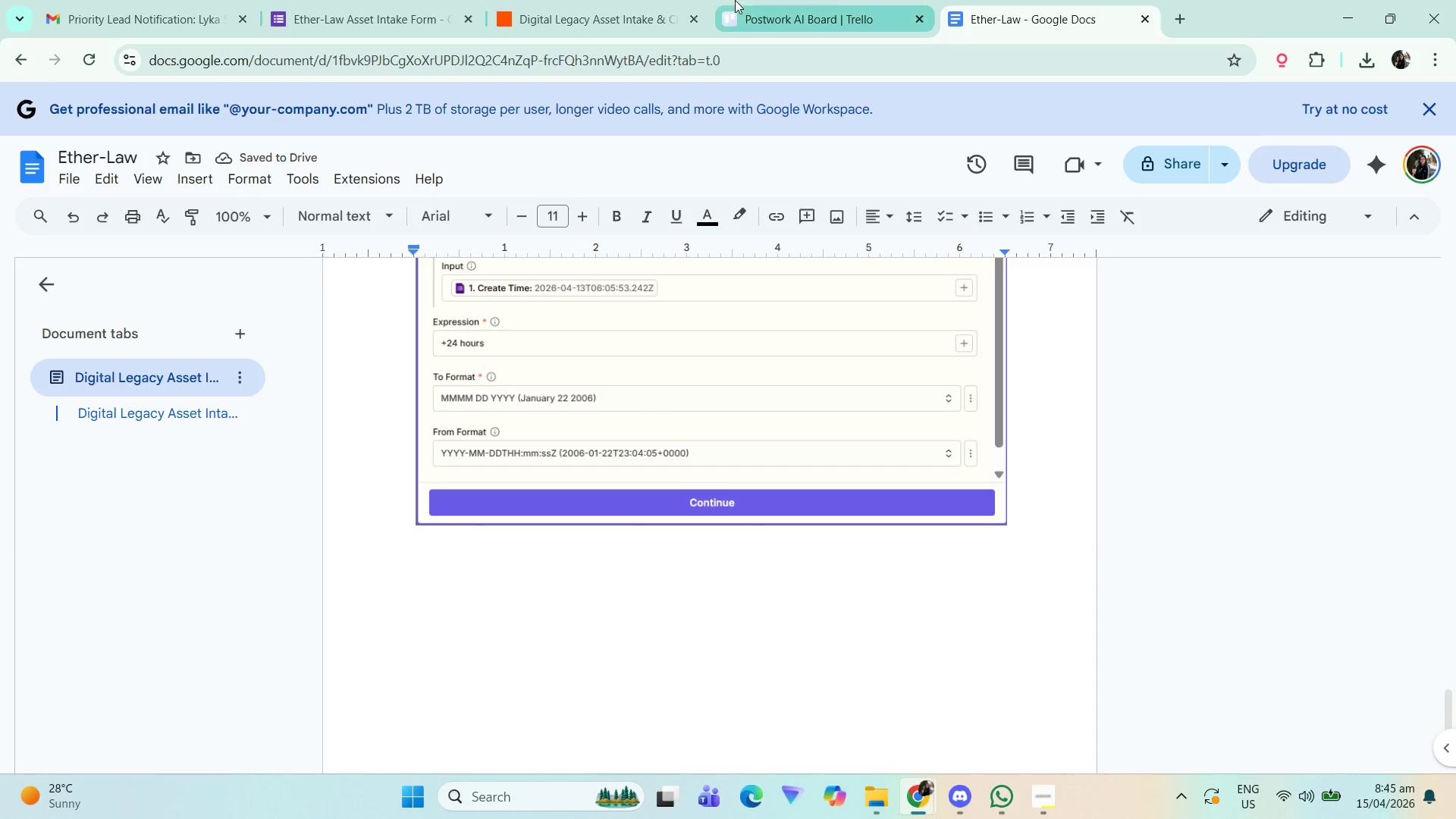 
left_click([607, 0])
 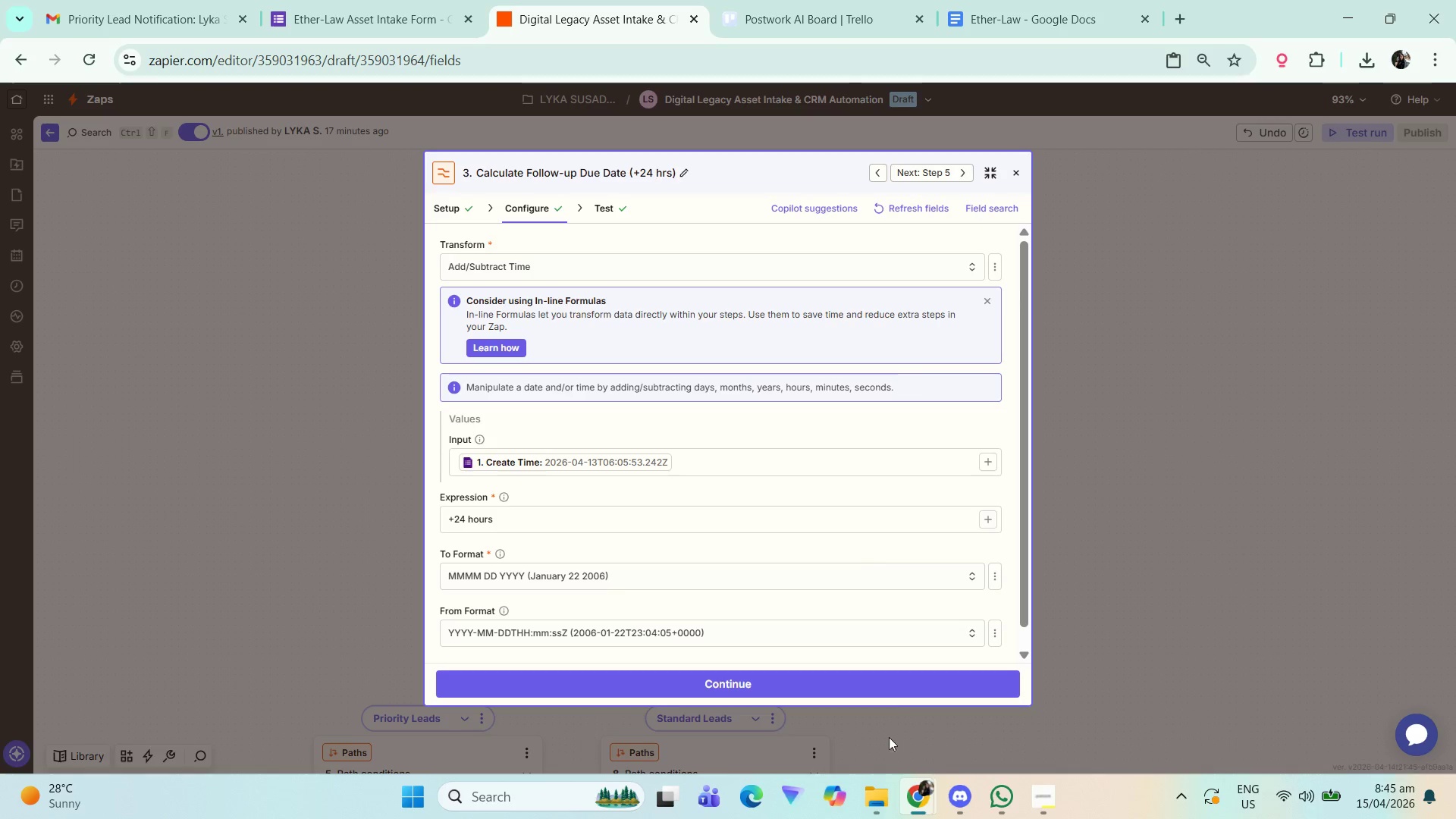 
left_click([987, 0])
 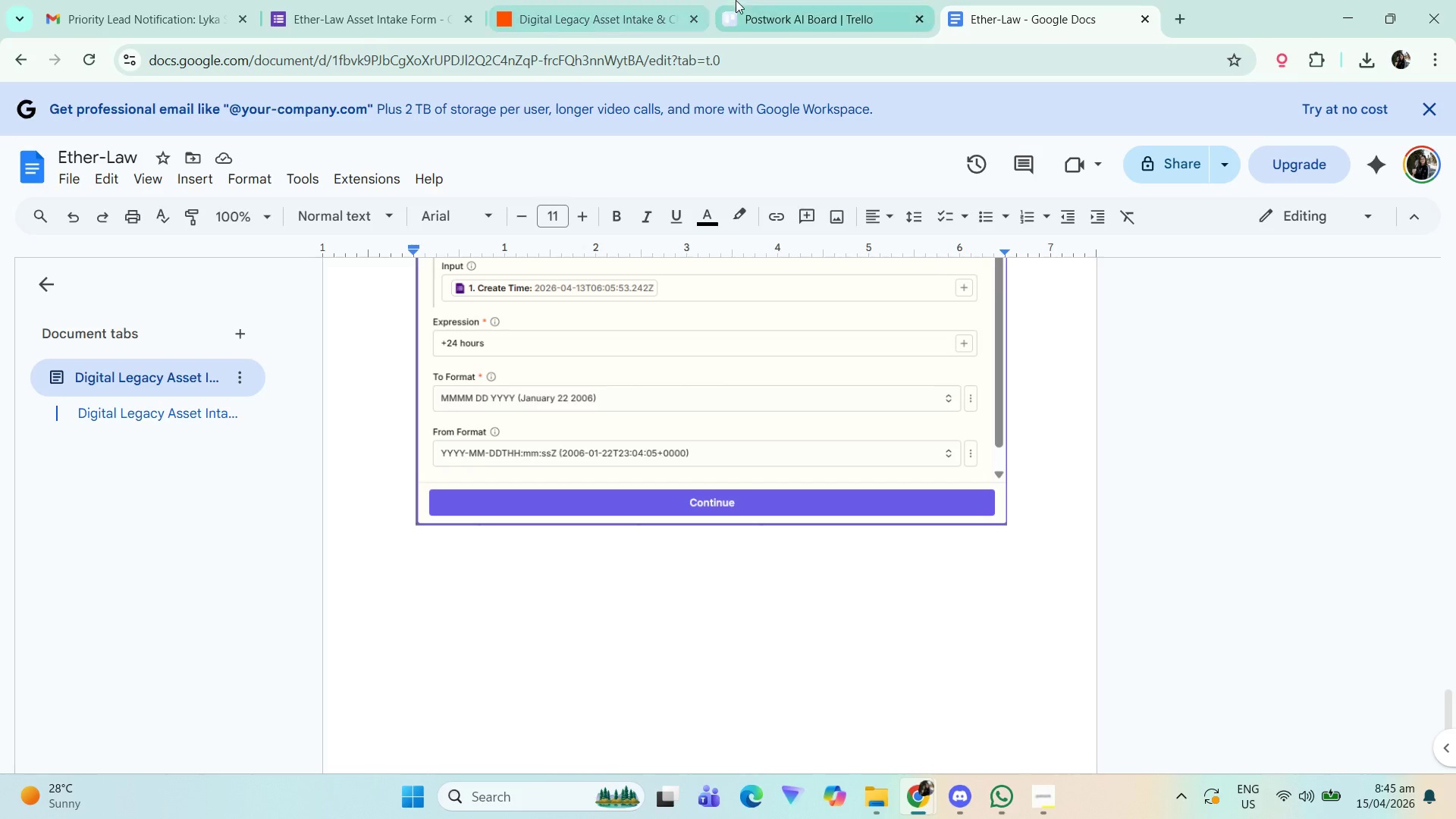 
double_click([579, 0])
 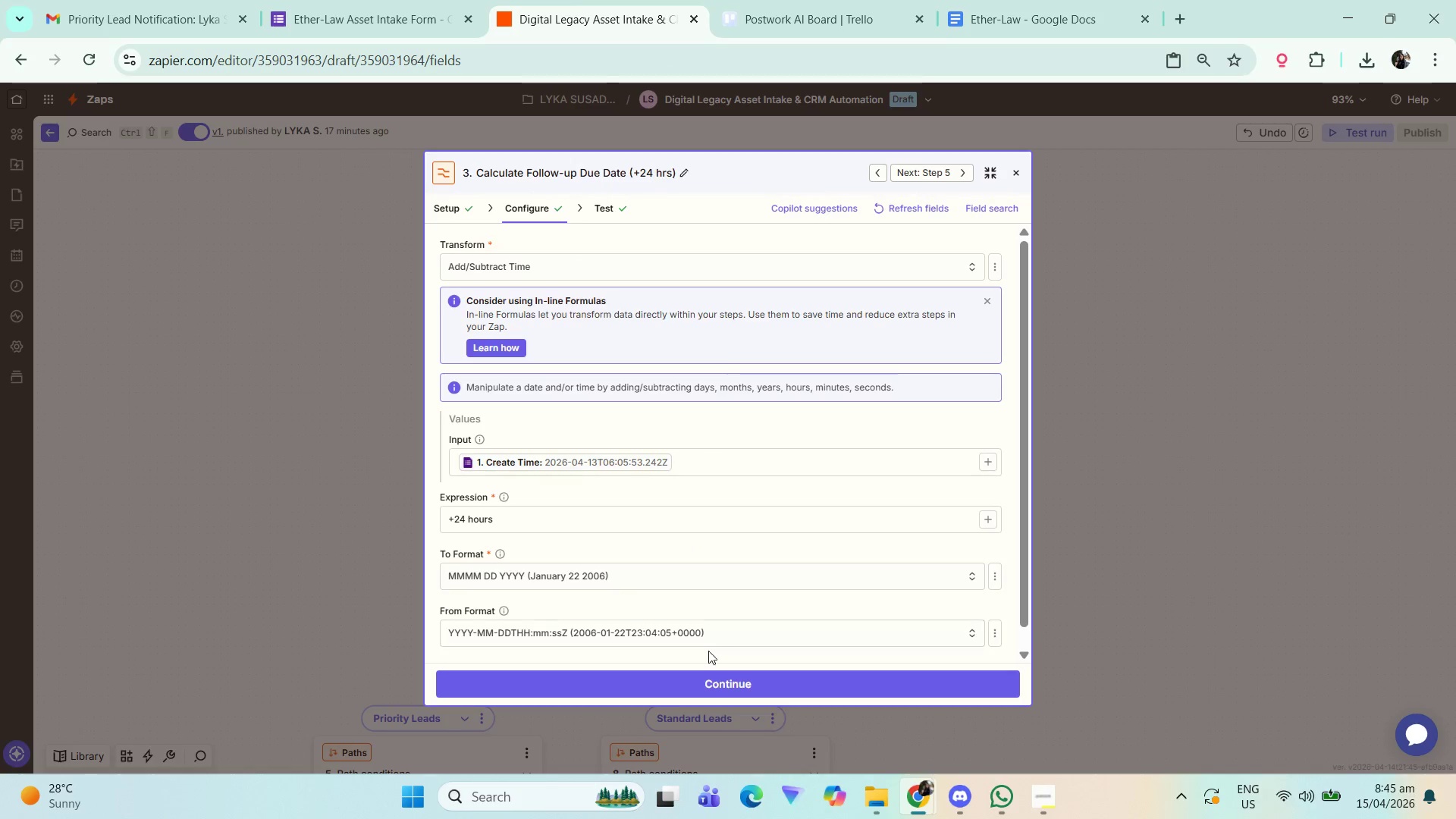 
left_click([708, 679])
 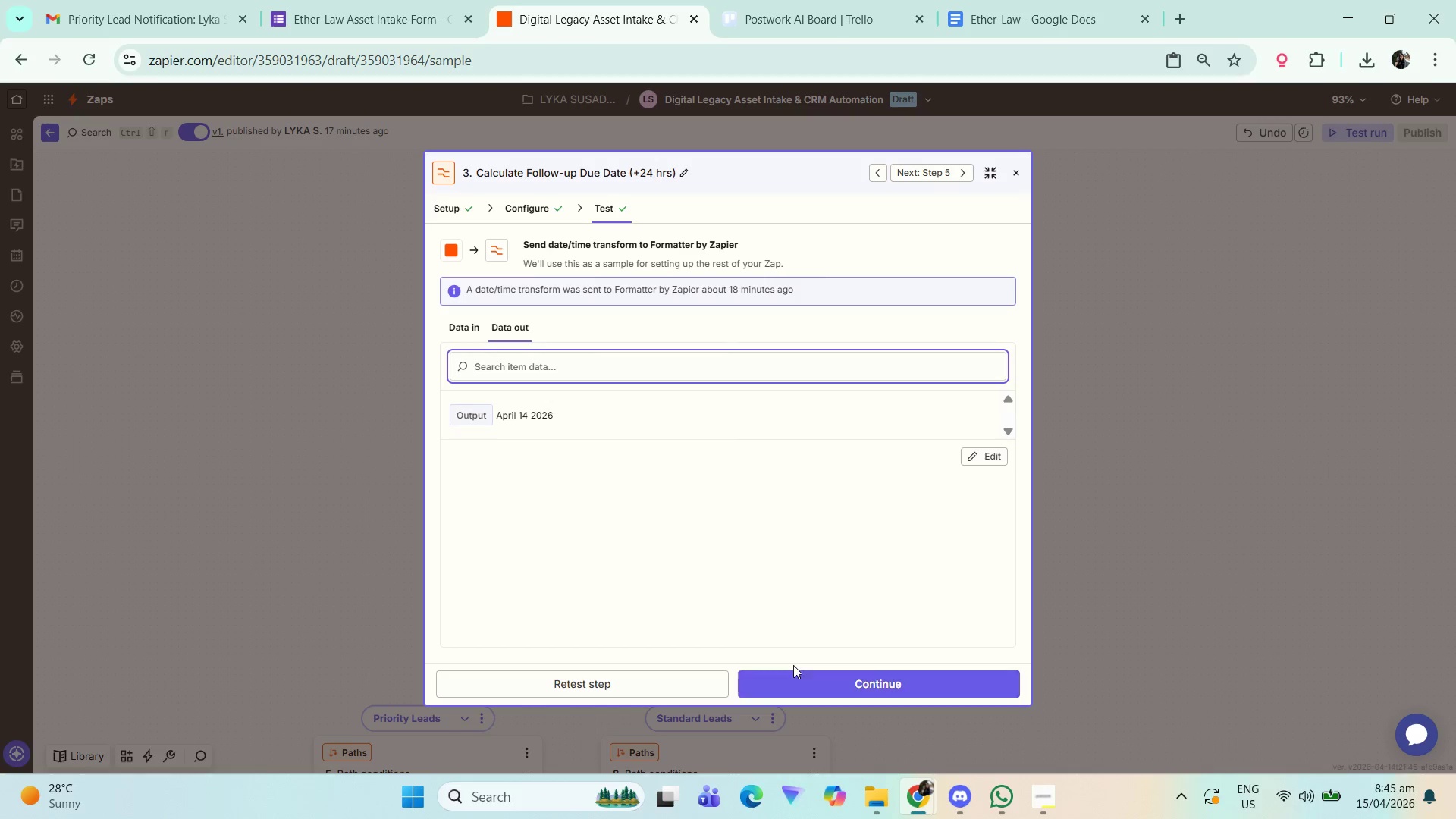 
left_click([676, 688])
 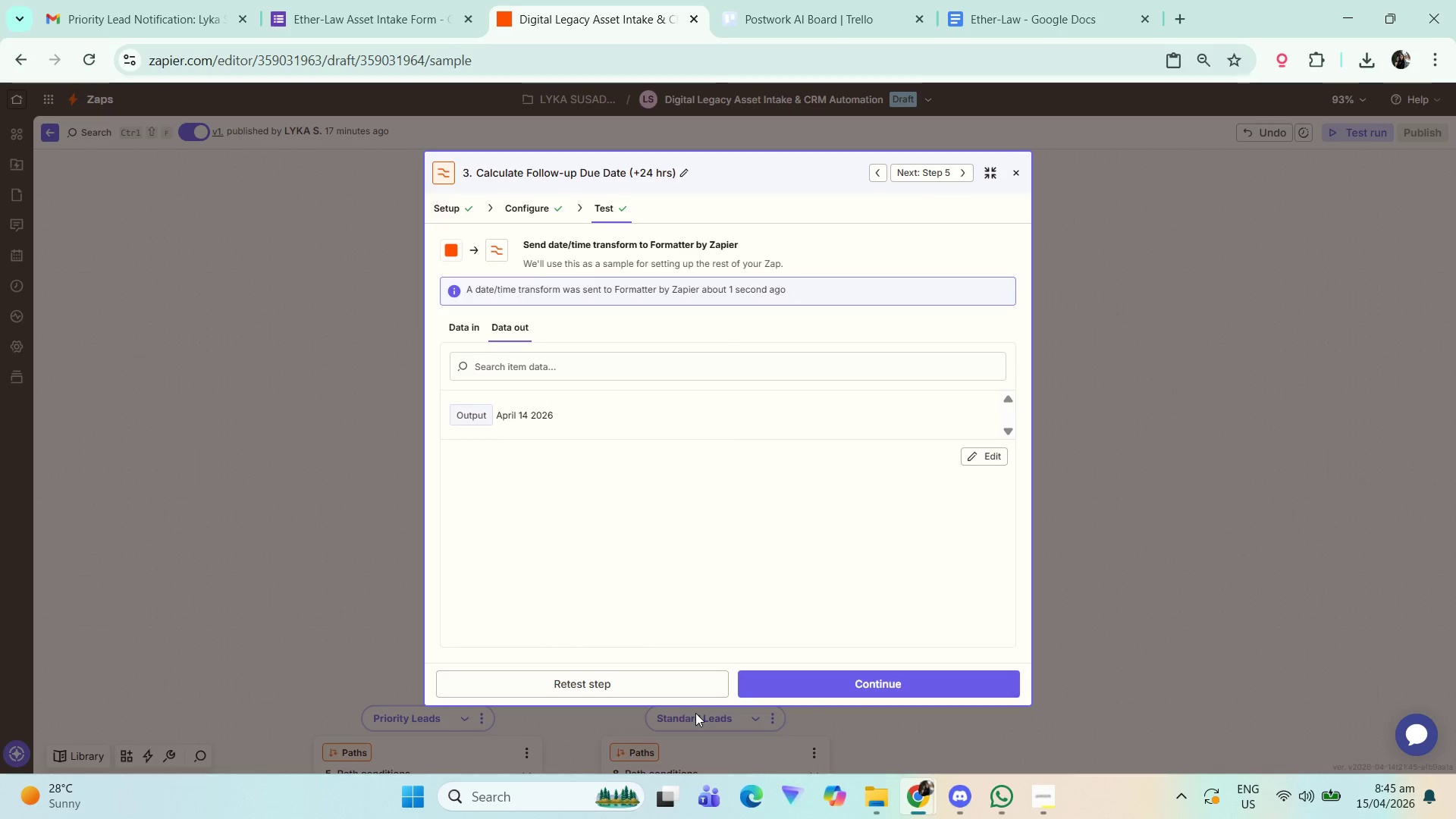 
left_click([784, 684])
 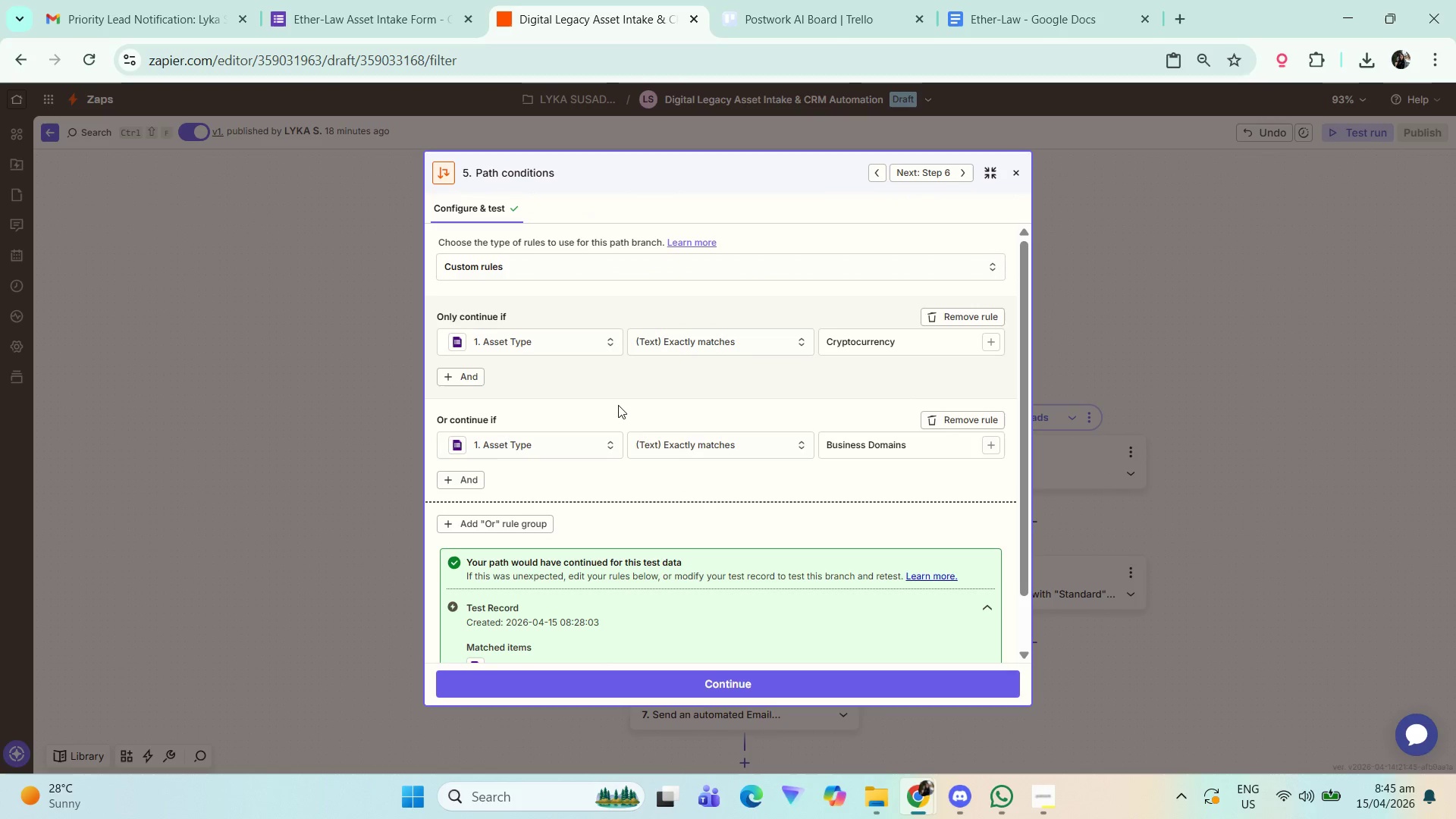 
scroll: coordinate [836, 459], scroll_direction: down, amount: 2.0
 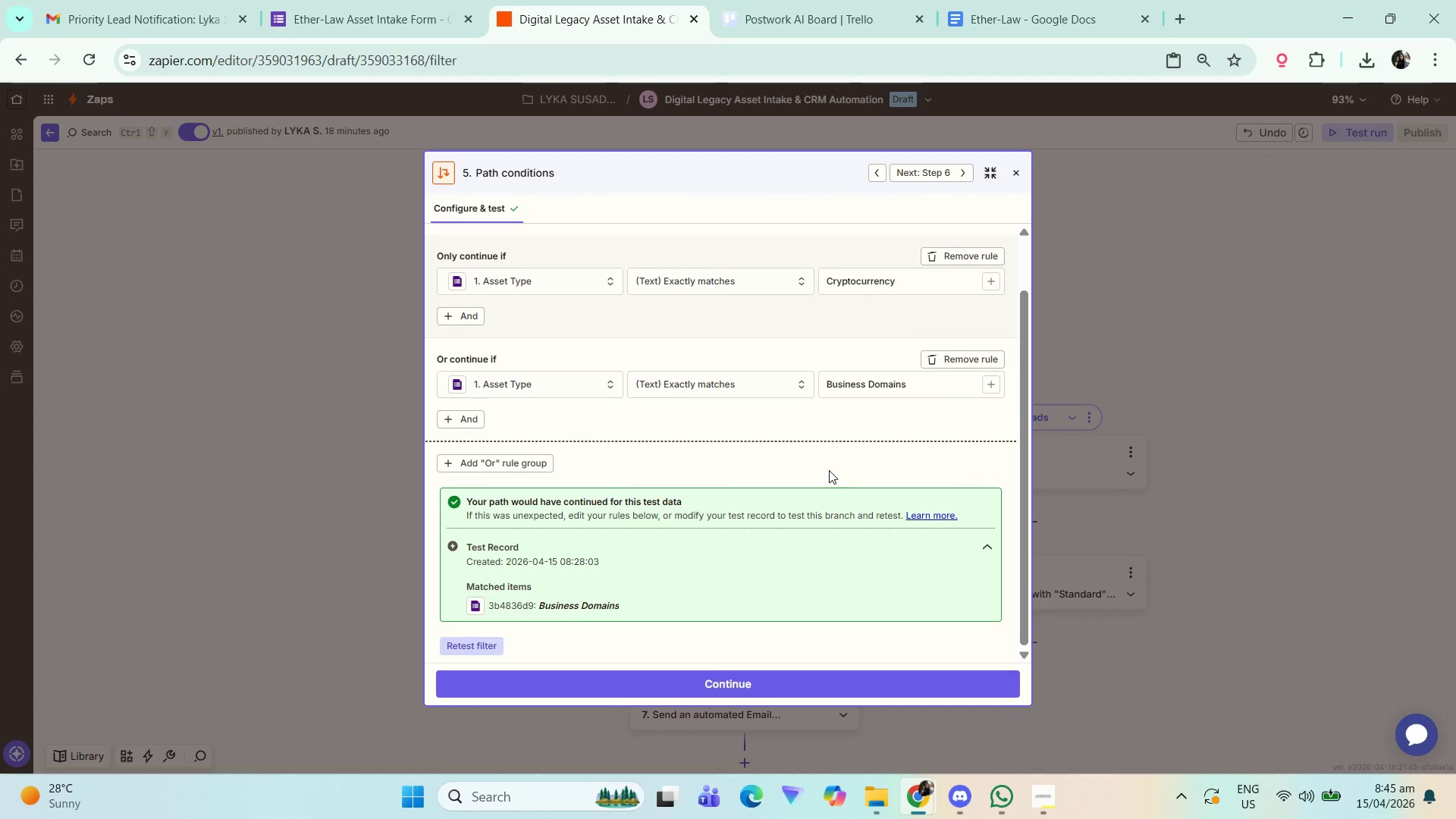 
scroll: coordinate [828, 470], scroll_direction: up, amount: 1.0
 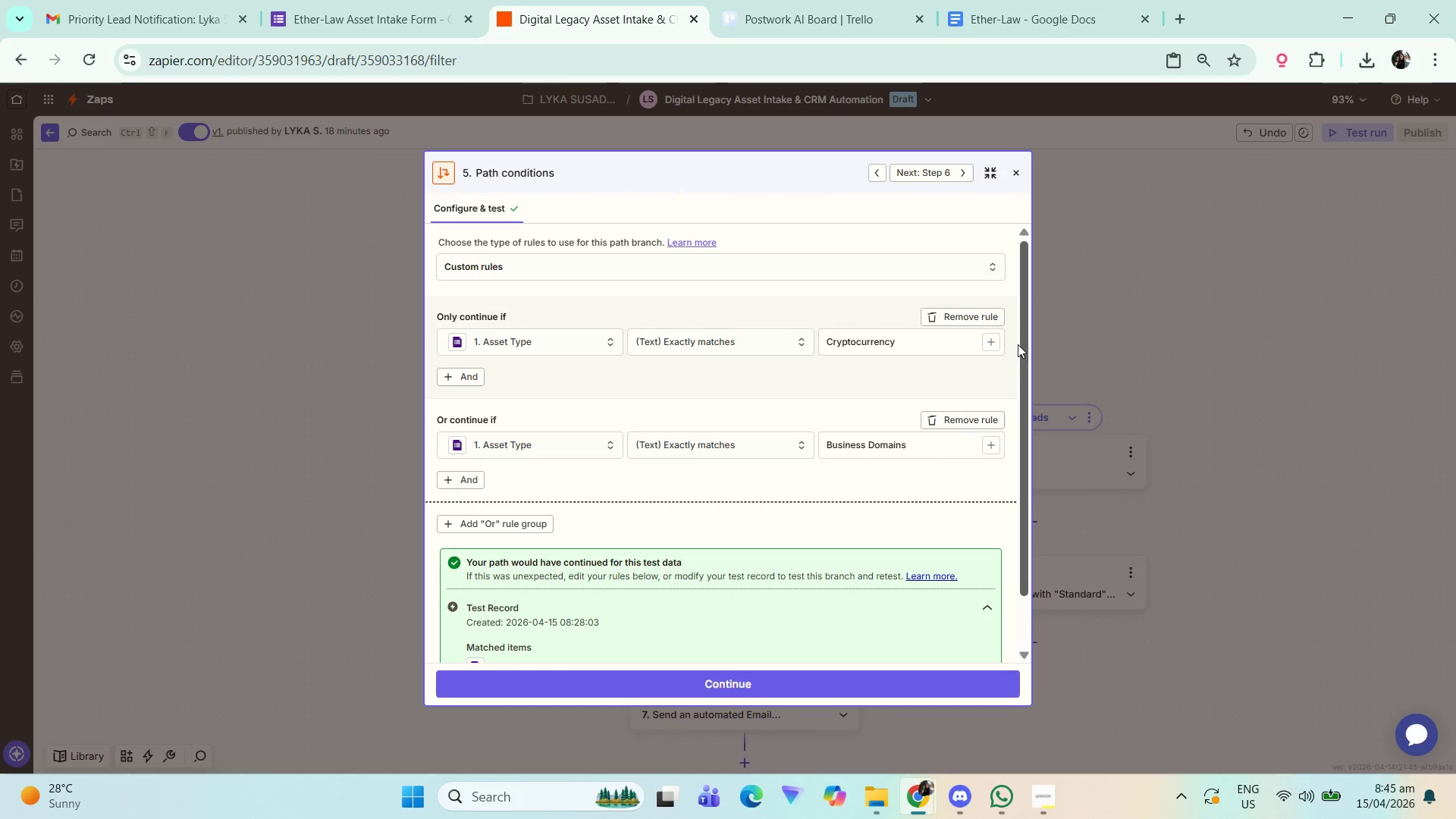 
left_click_drag(start_coordinate=[1022, 348], to_coordinate=[1028, 358])
 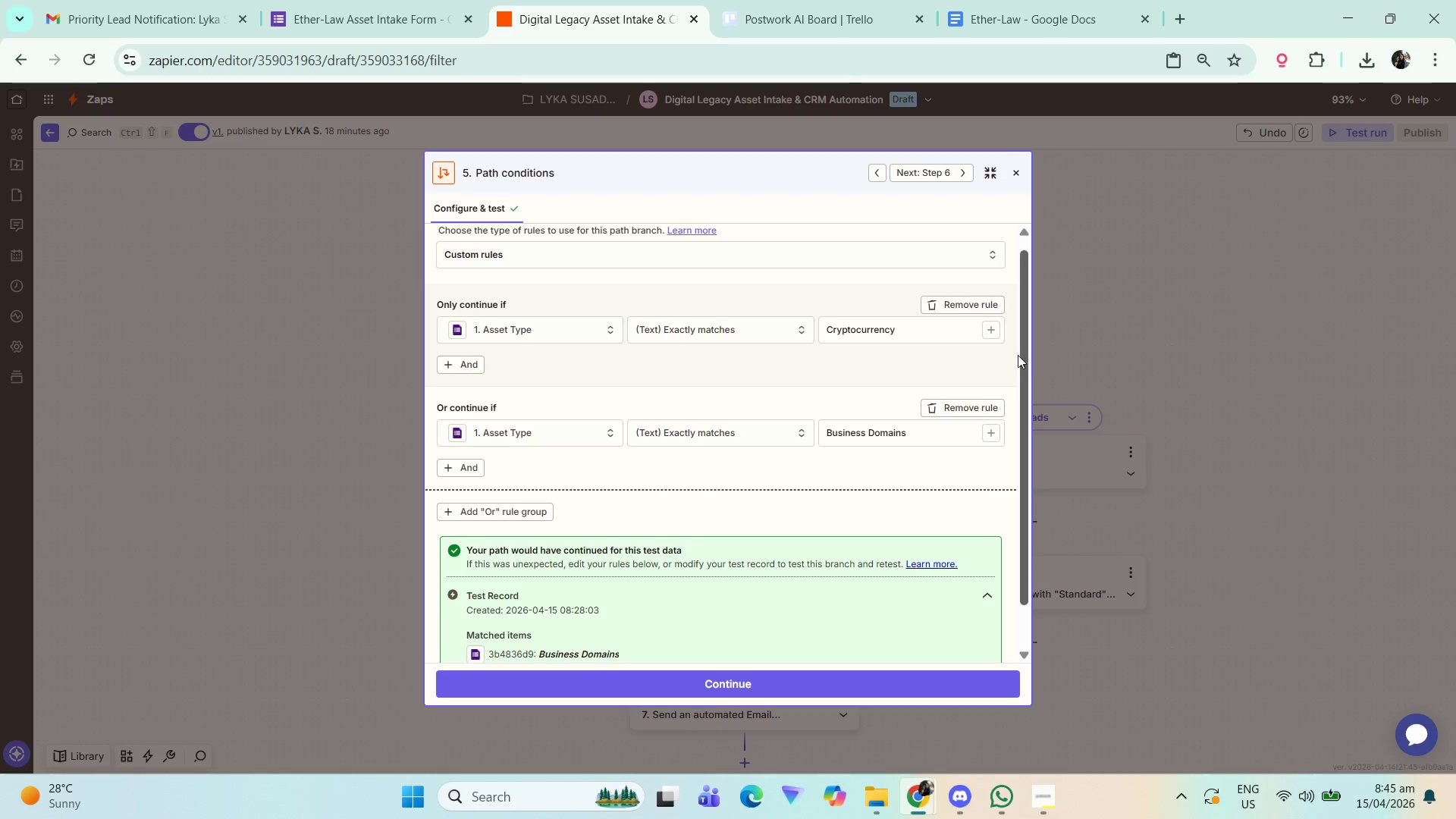 
hold_key(key=ControlLeft, duration=0.39)
scroll: coordinate [1006, 354], scroll_direction: down, amount: 1.0
 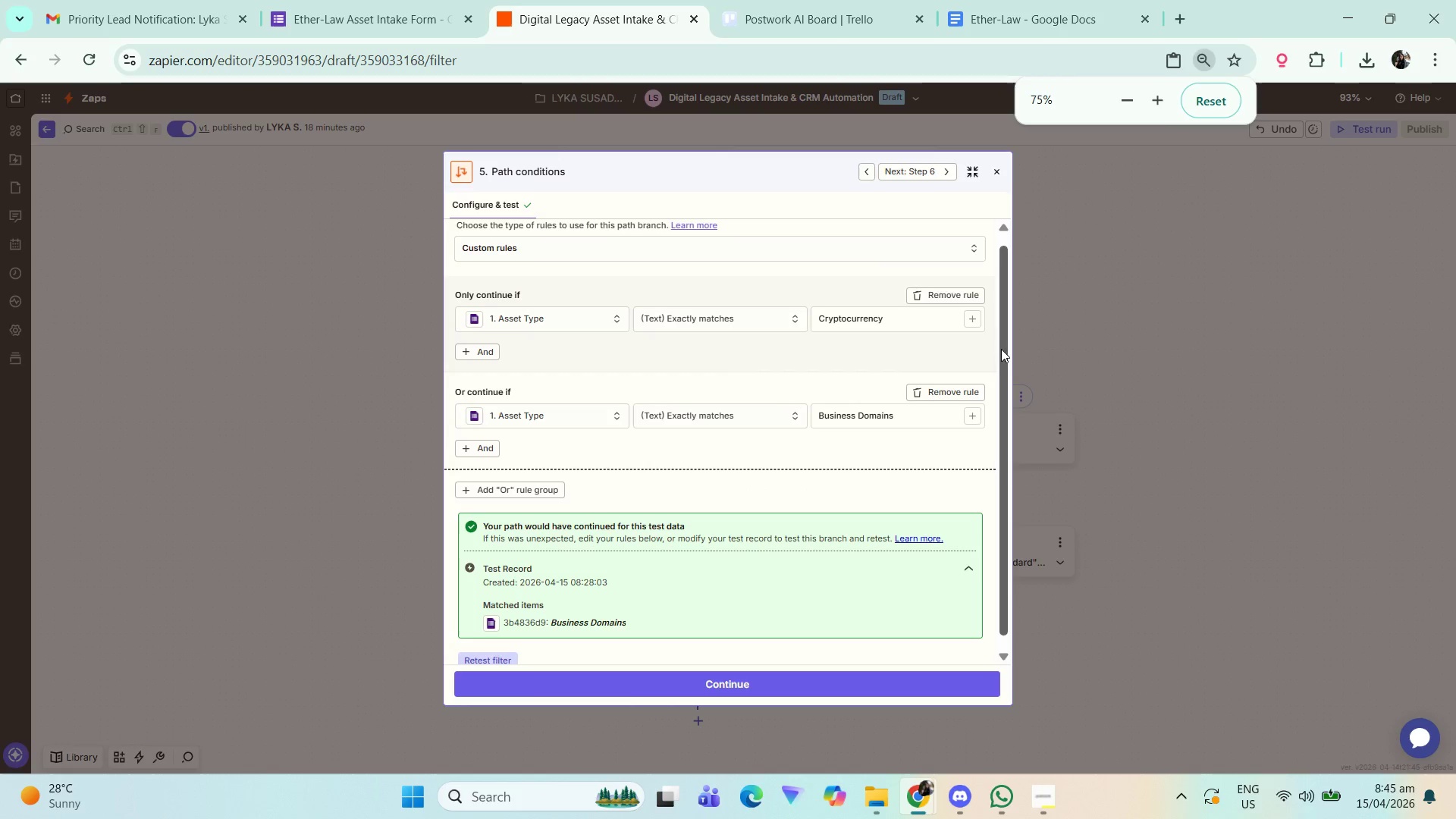 
left_click_drag(start_coordinate=[1001, 350], to_coordinate=[1003, 381])
 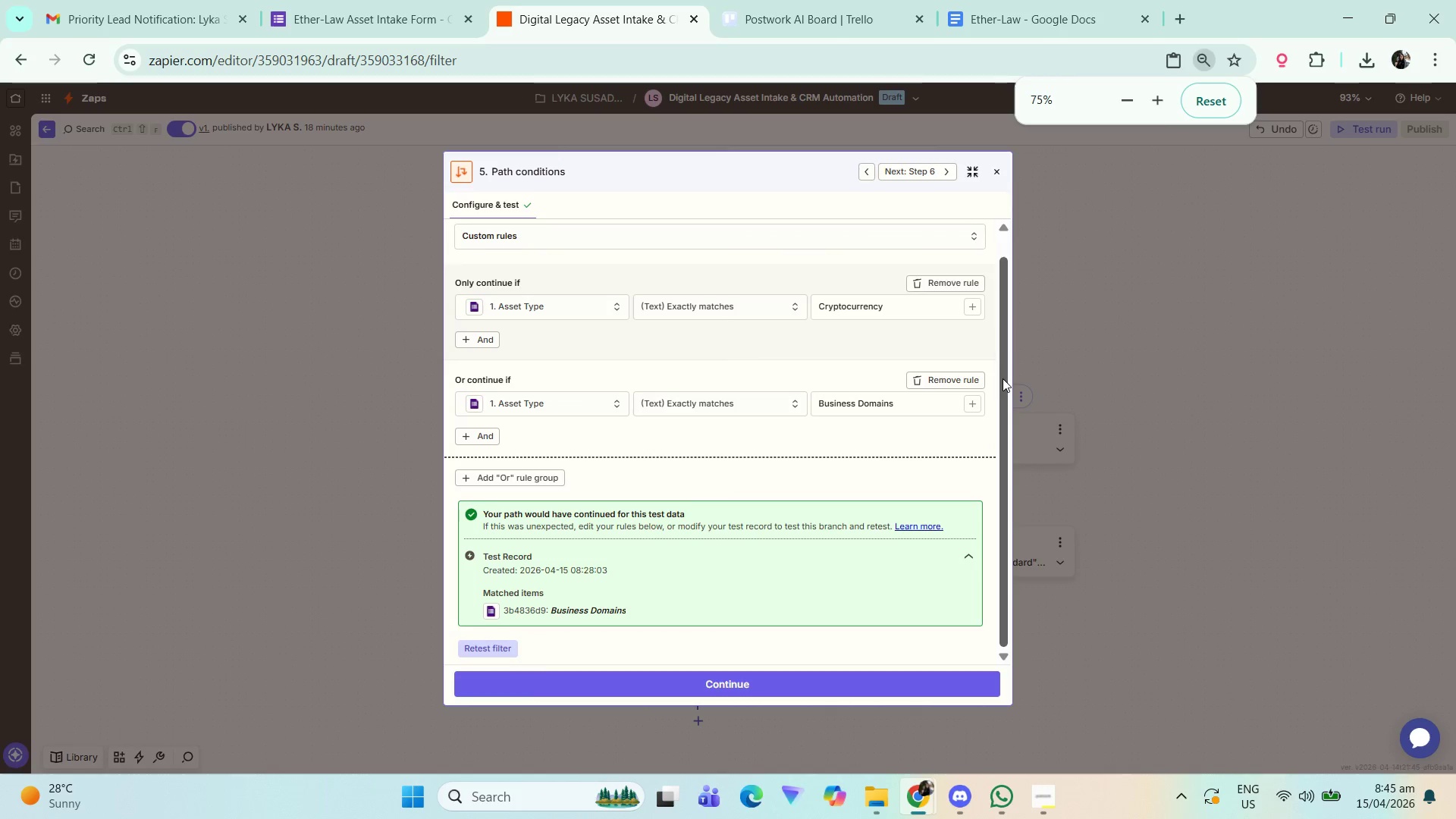 
left_click_drag(start_coordinate=[1003, 377], to_coordinate=[1003, 332])
 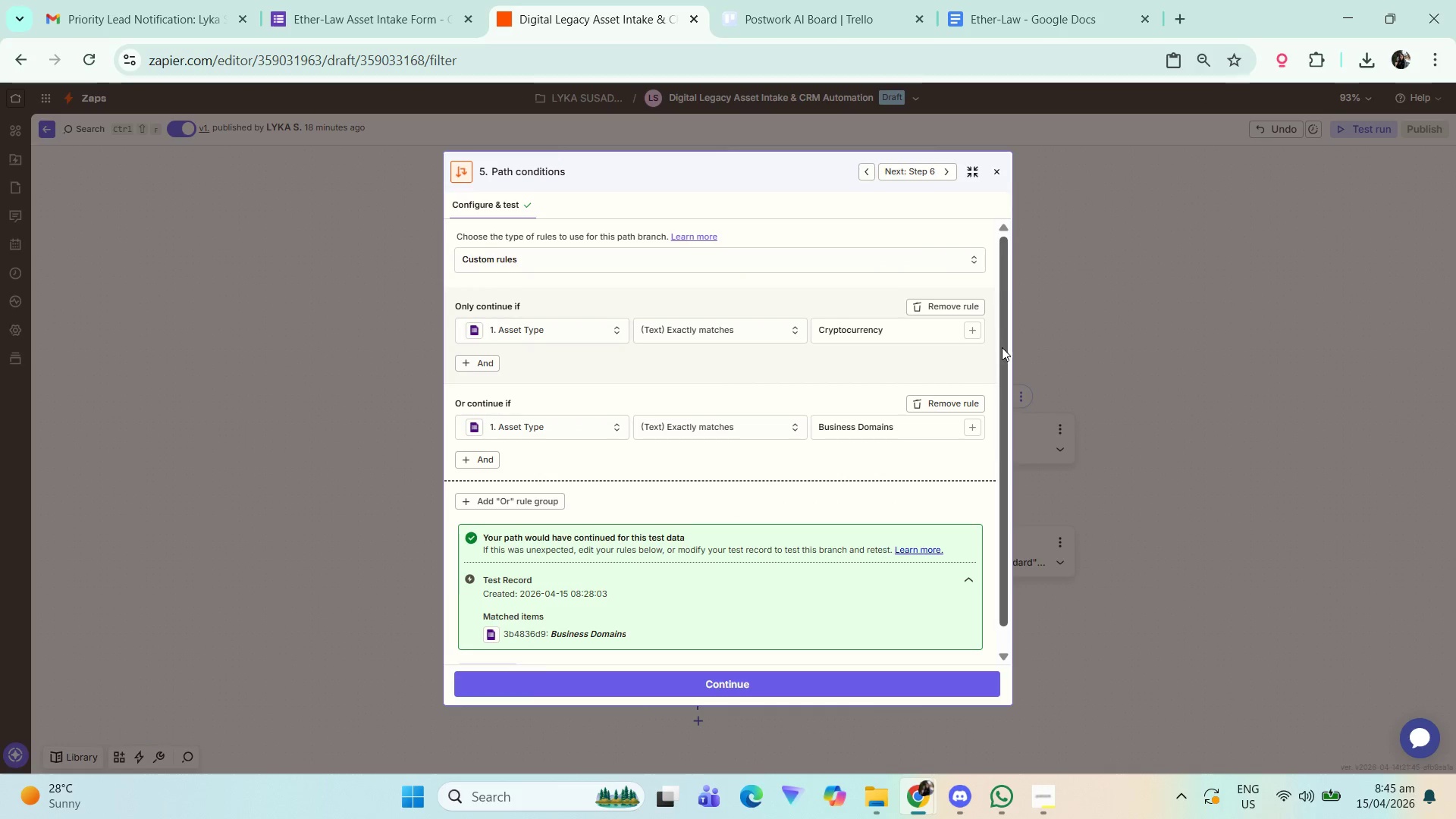 
left_click_drag(start_coordinate=[1003, 350], to_coordinate=[1009, 359])
 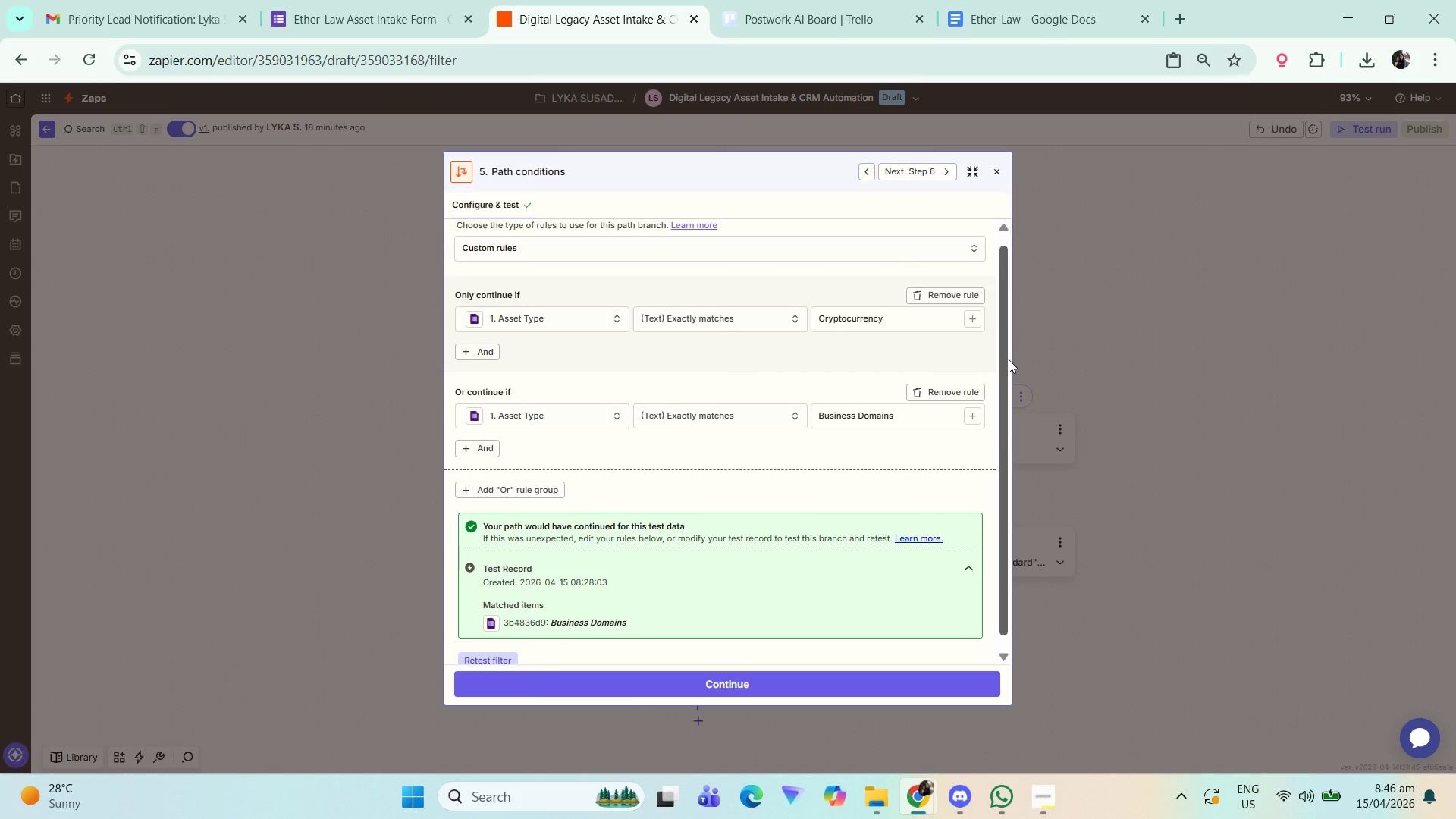 
key(Meta+Shift+ShiftLeft)
 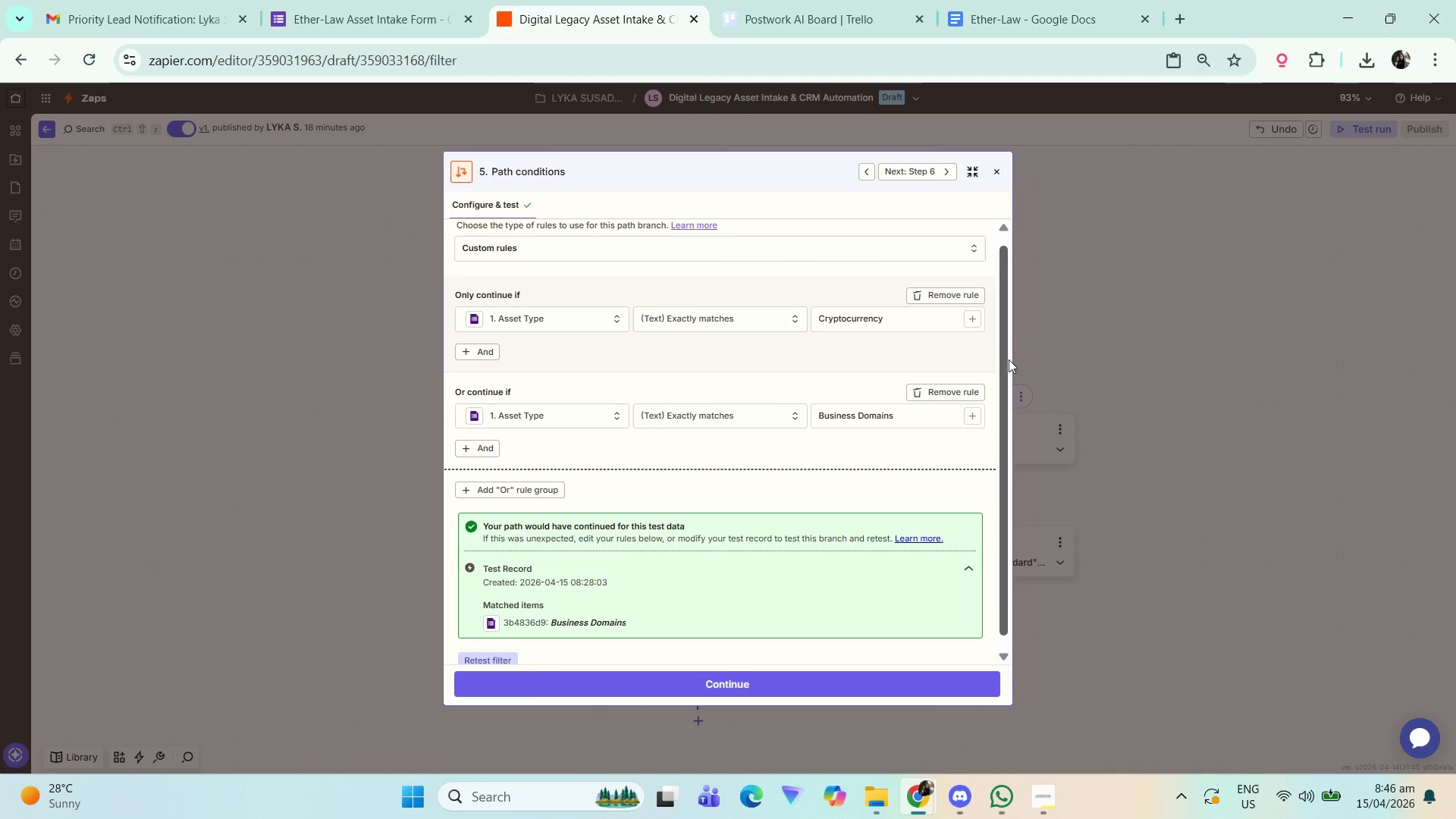 
key(Meta+Shift+S)
 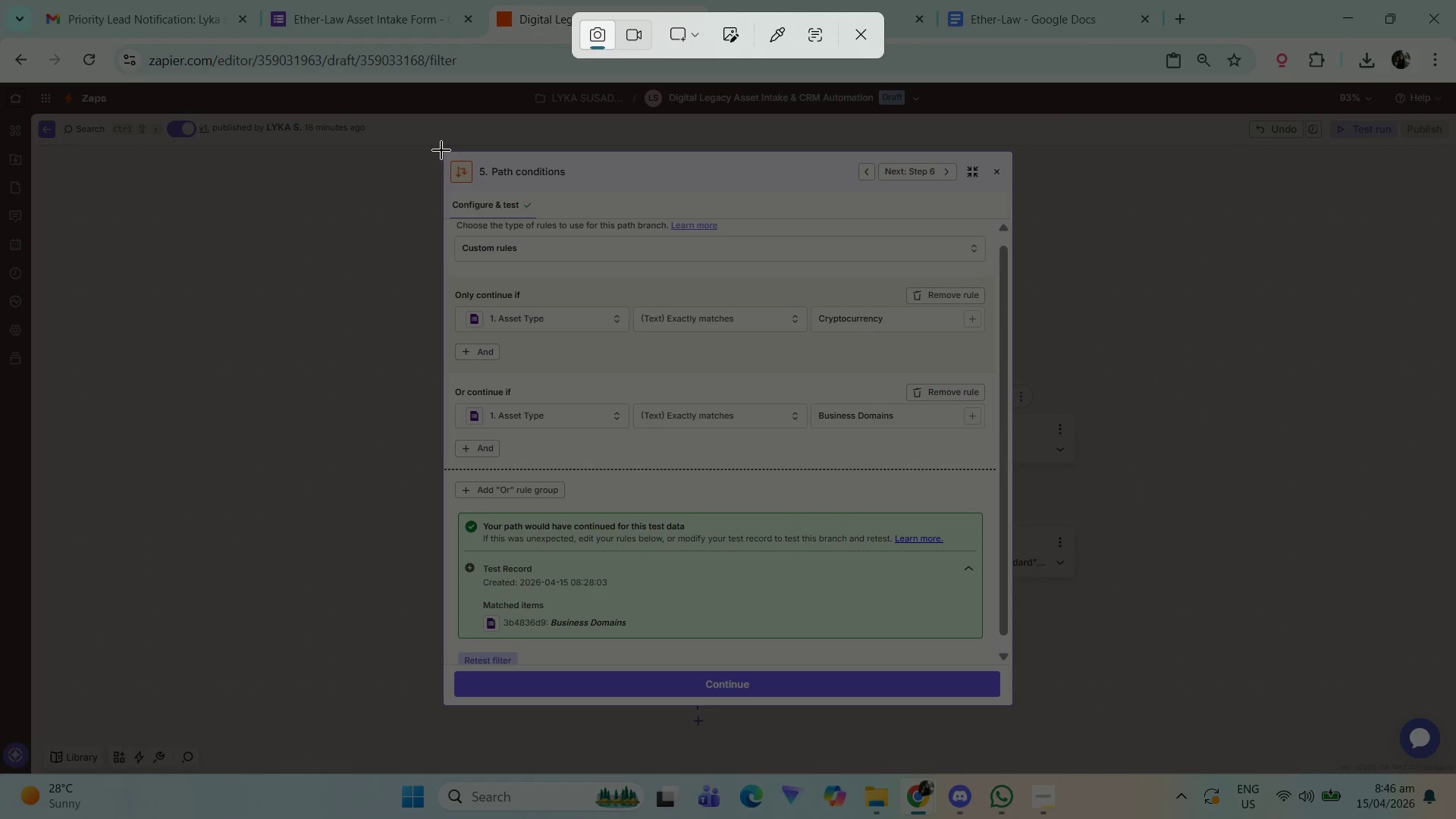 
left_click_drag(start_coordinate=[444, 149], to_coordinate=[1014, 706])
 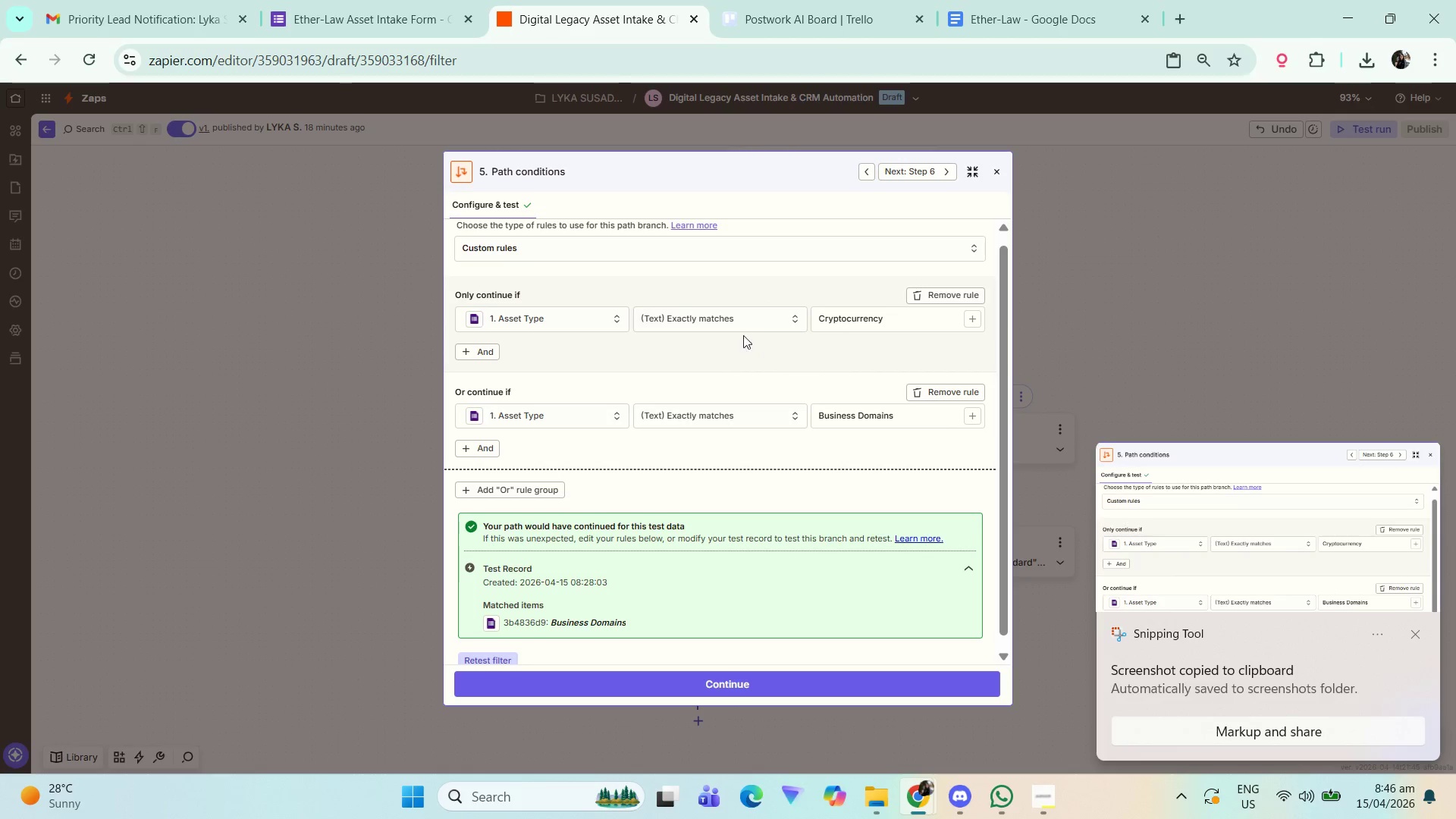 
wait(9.7)
 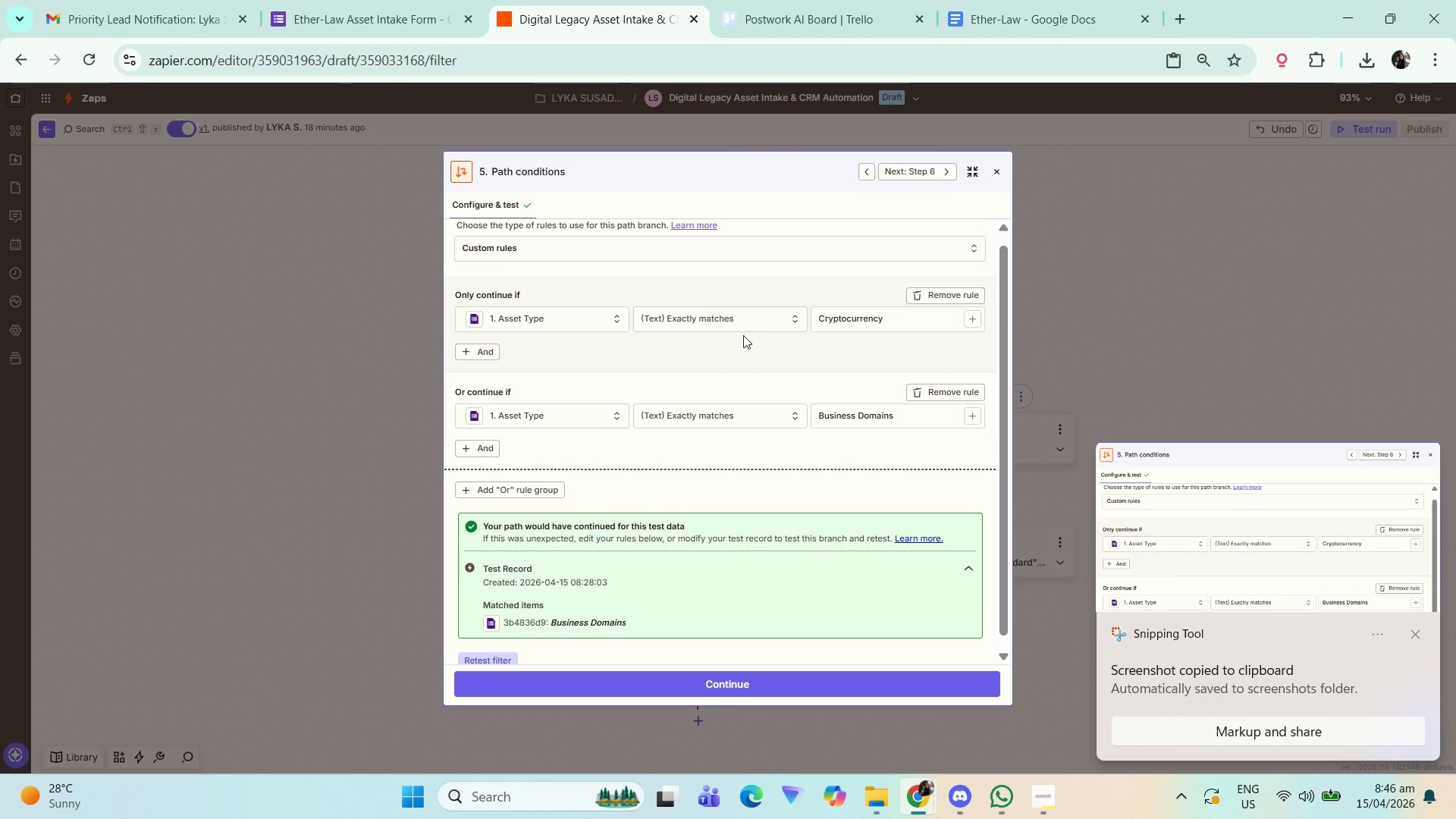 
left_click([1016, 0])
 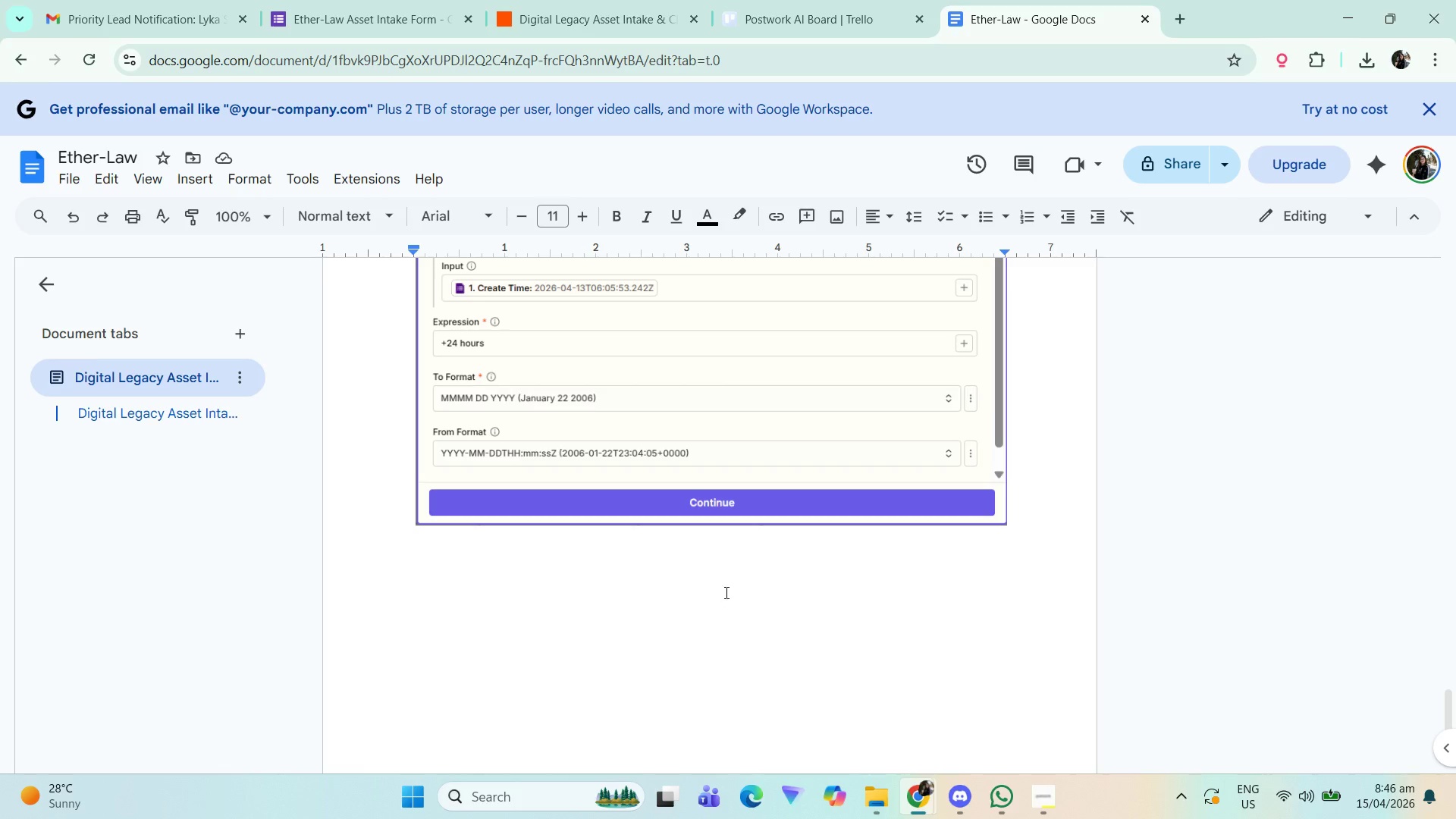 
left_click([714, 557])
 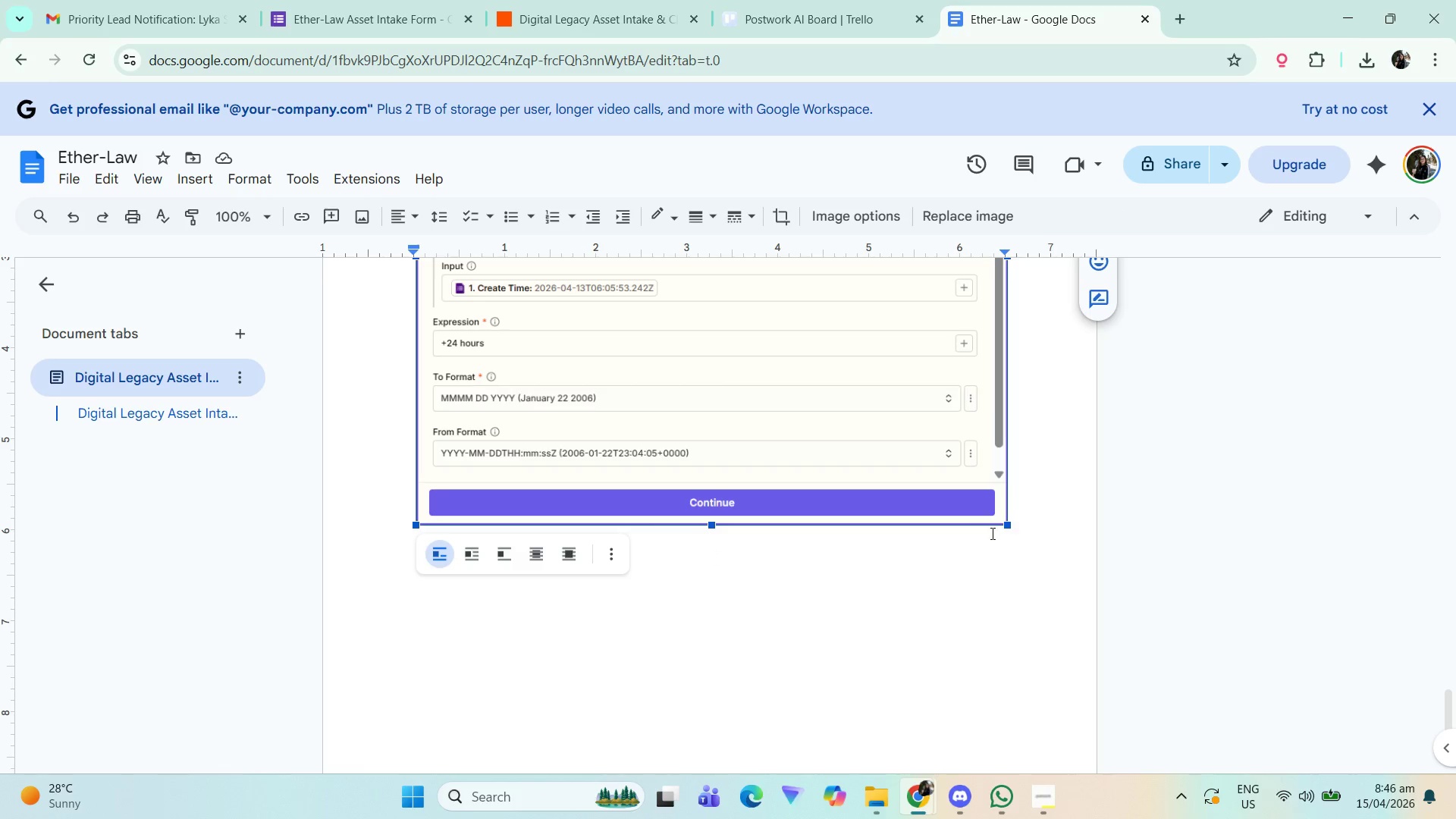 
left_click([1025, 532])
 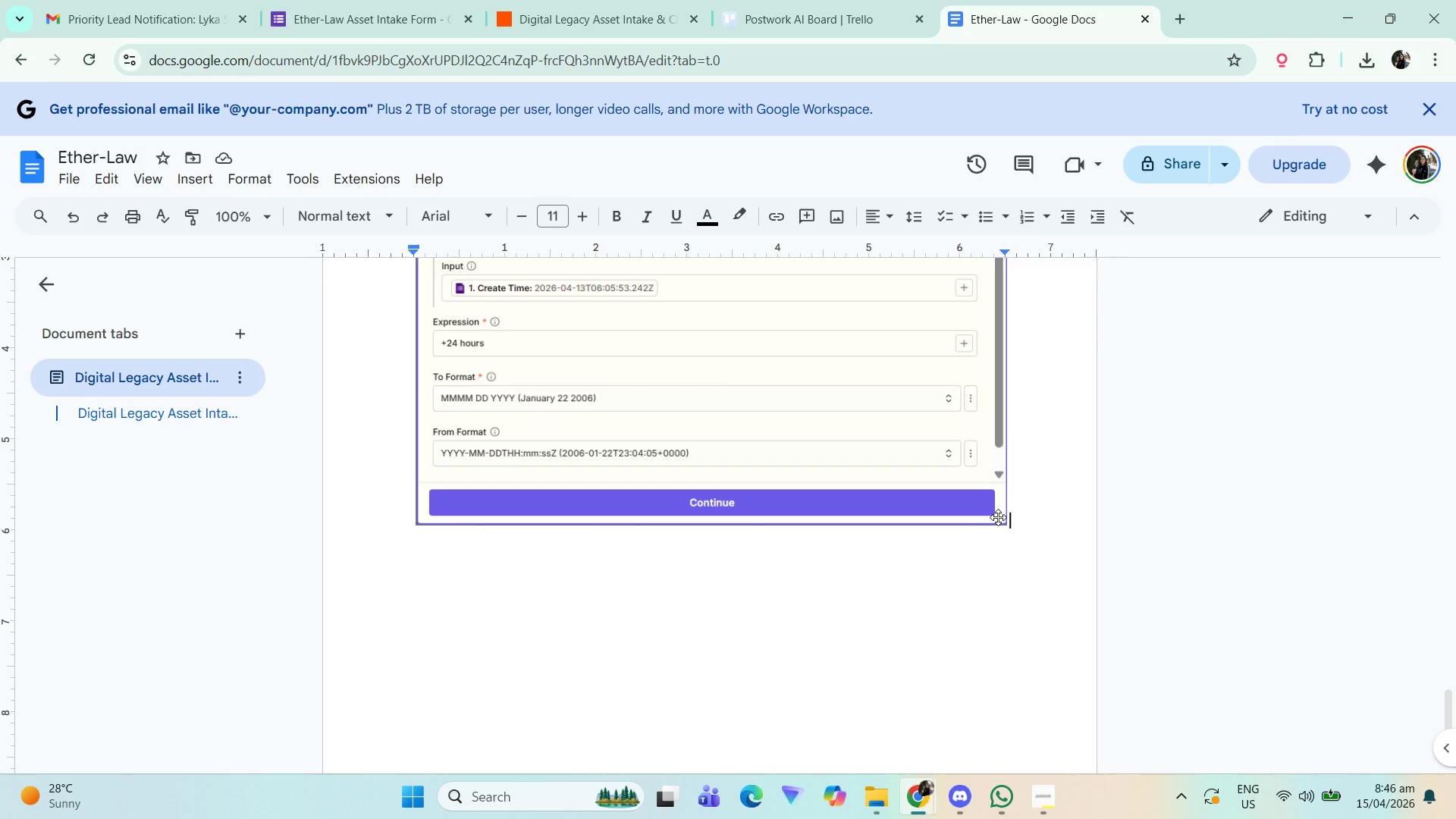 
key(Enter)
 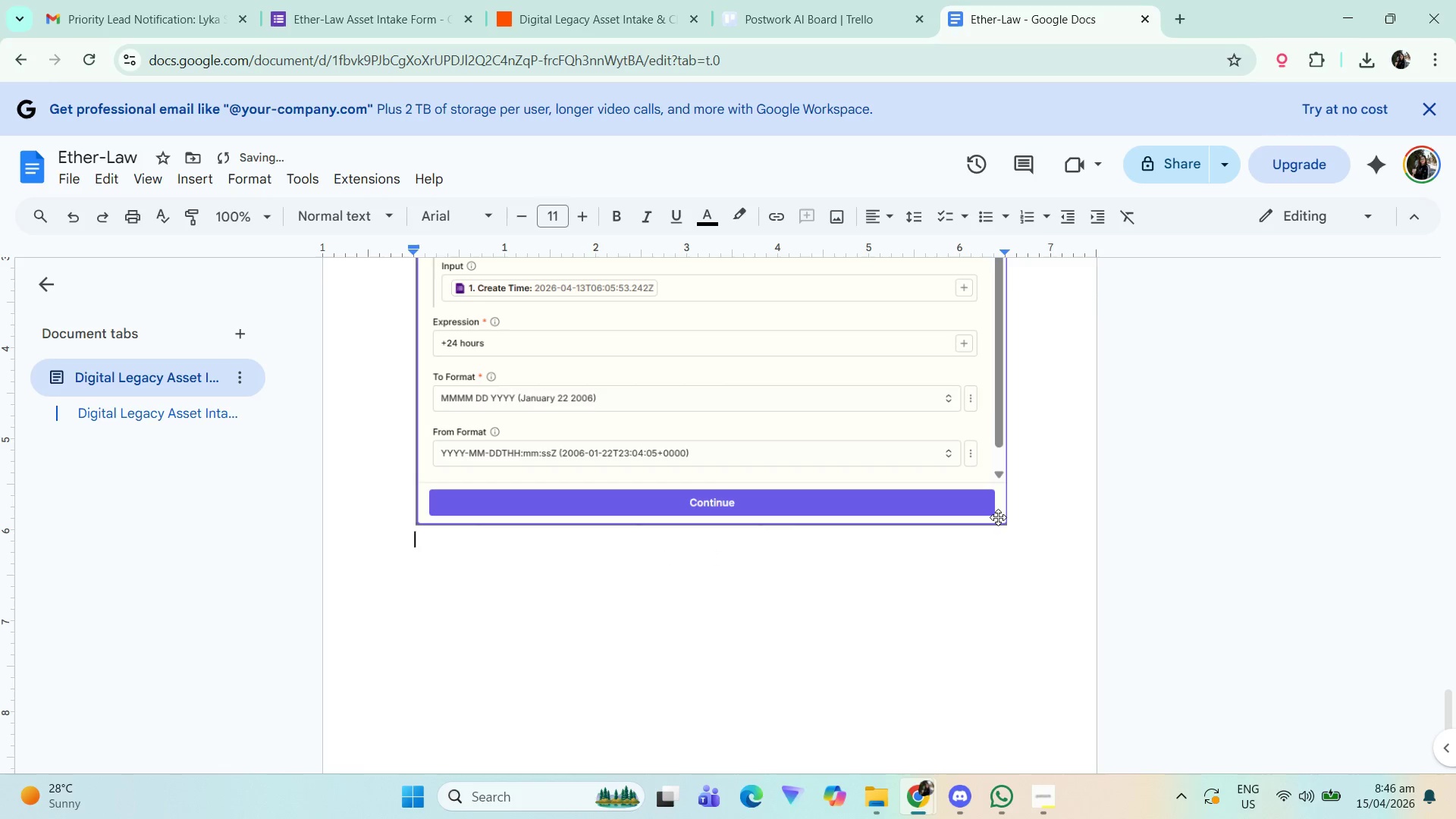 
key(Enter)
 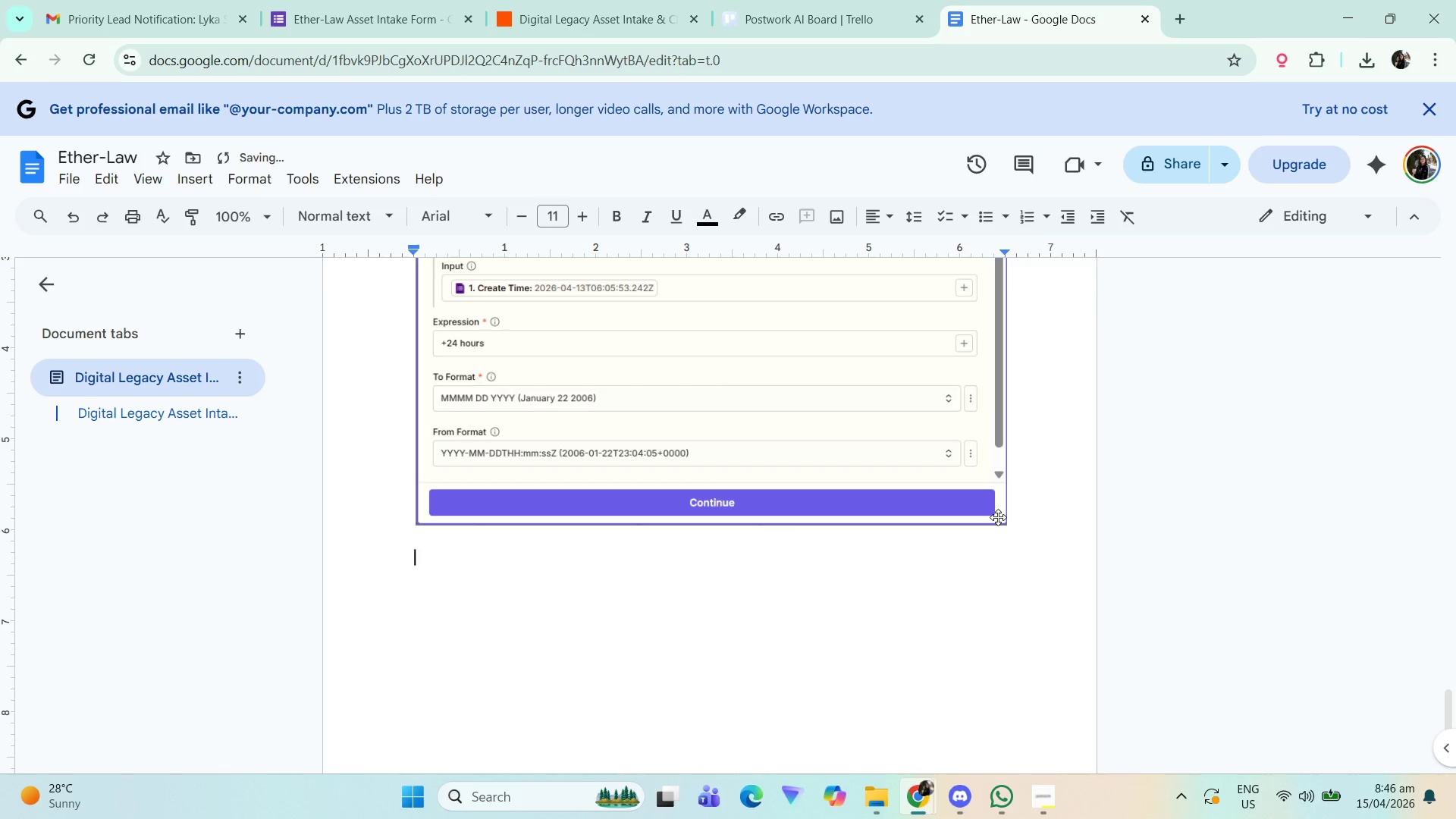 
key(Enter)
 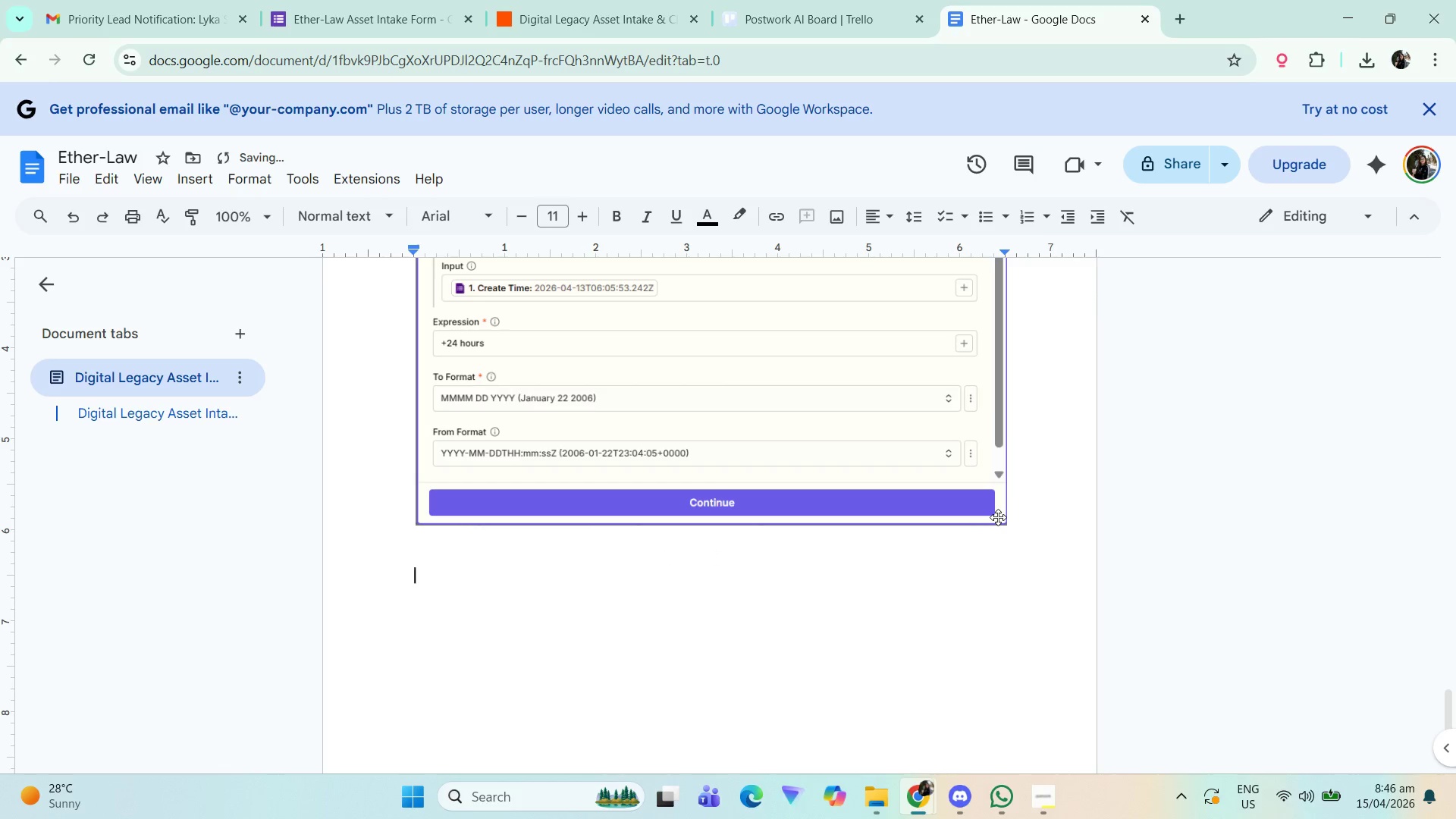 
key(Control+ControlLeft)
 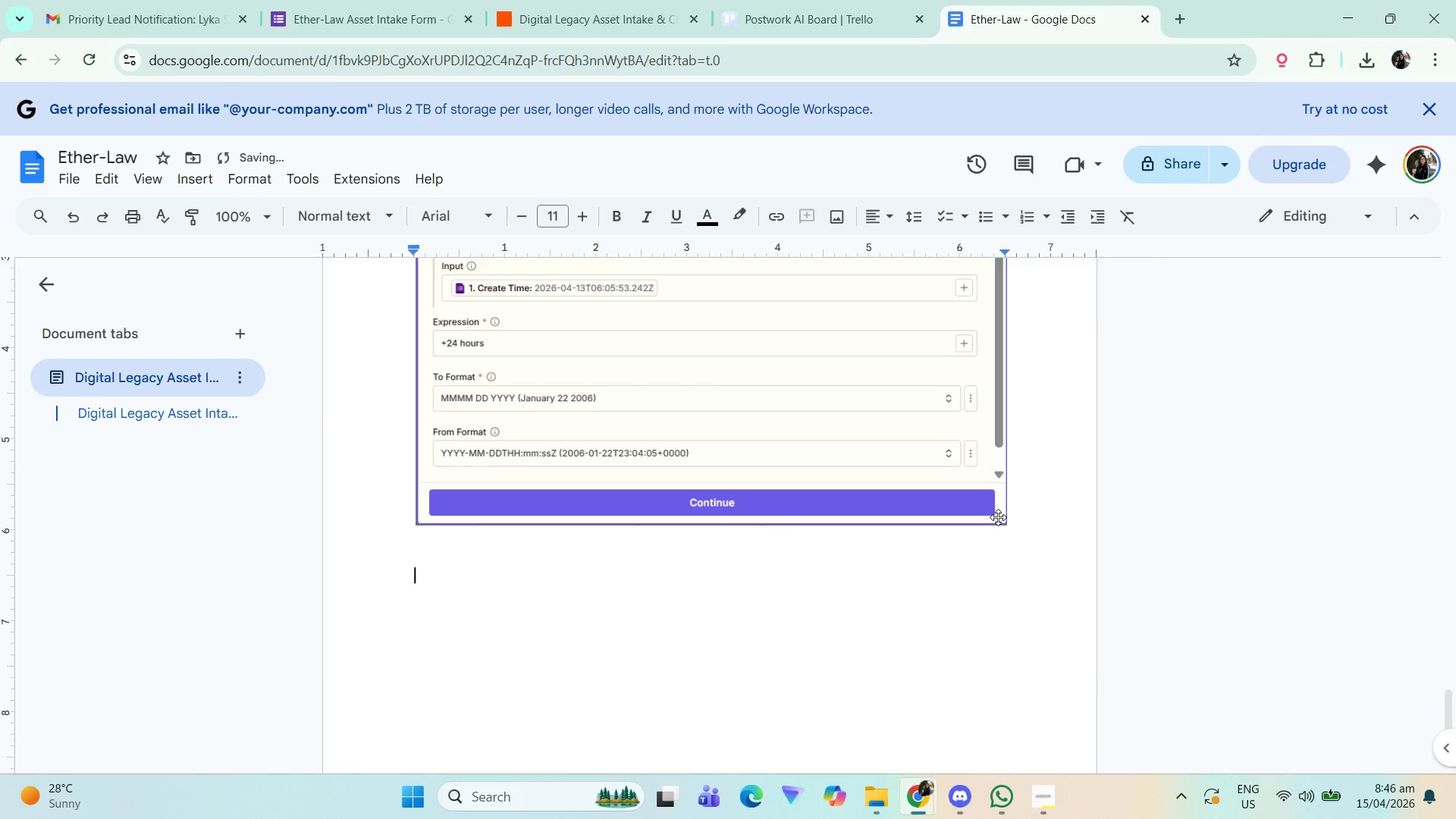 
key(Control+V)
 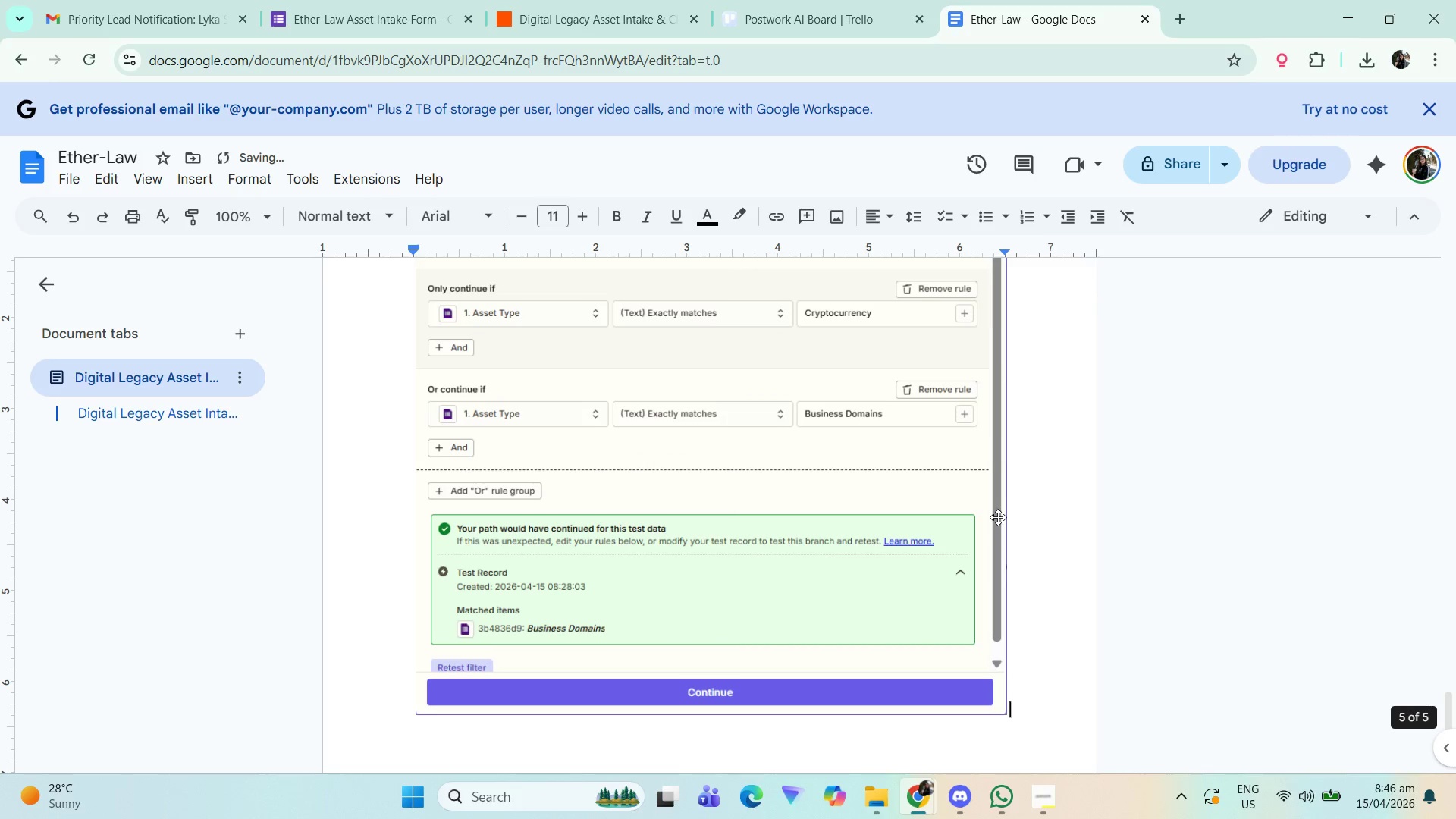 
key(ArrowUp)
 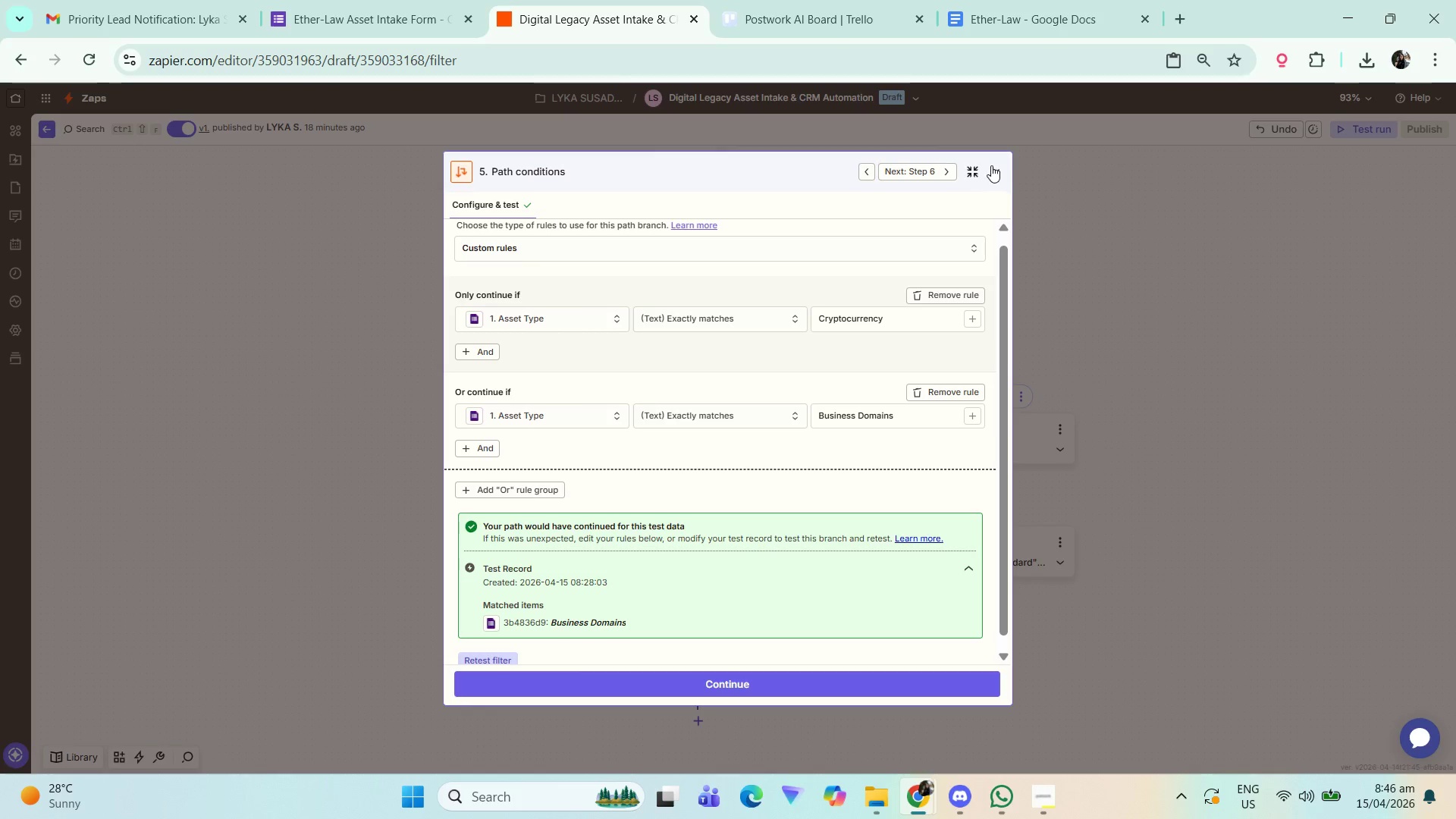 
left_click([995, 171])
 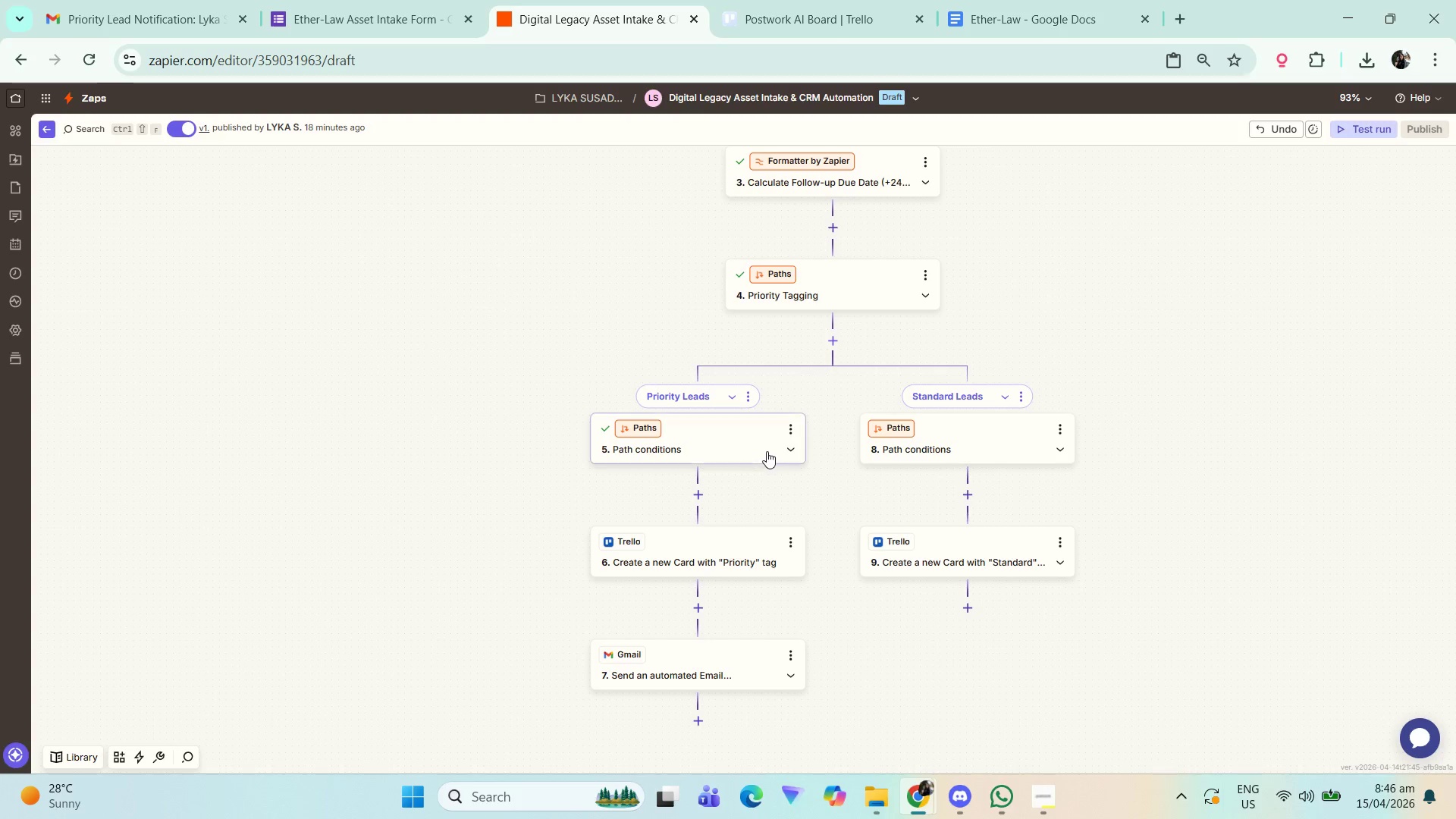 
left_click([748, 449])
 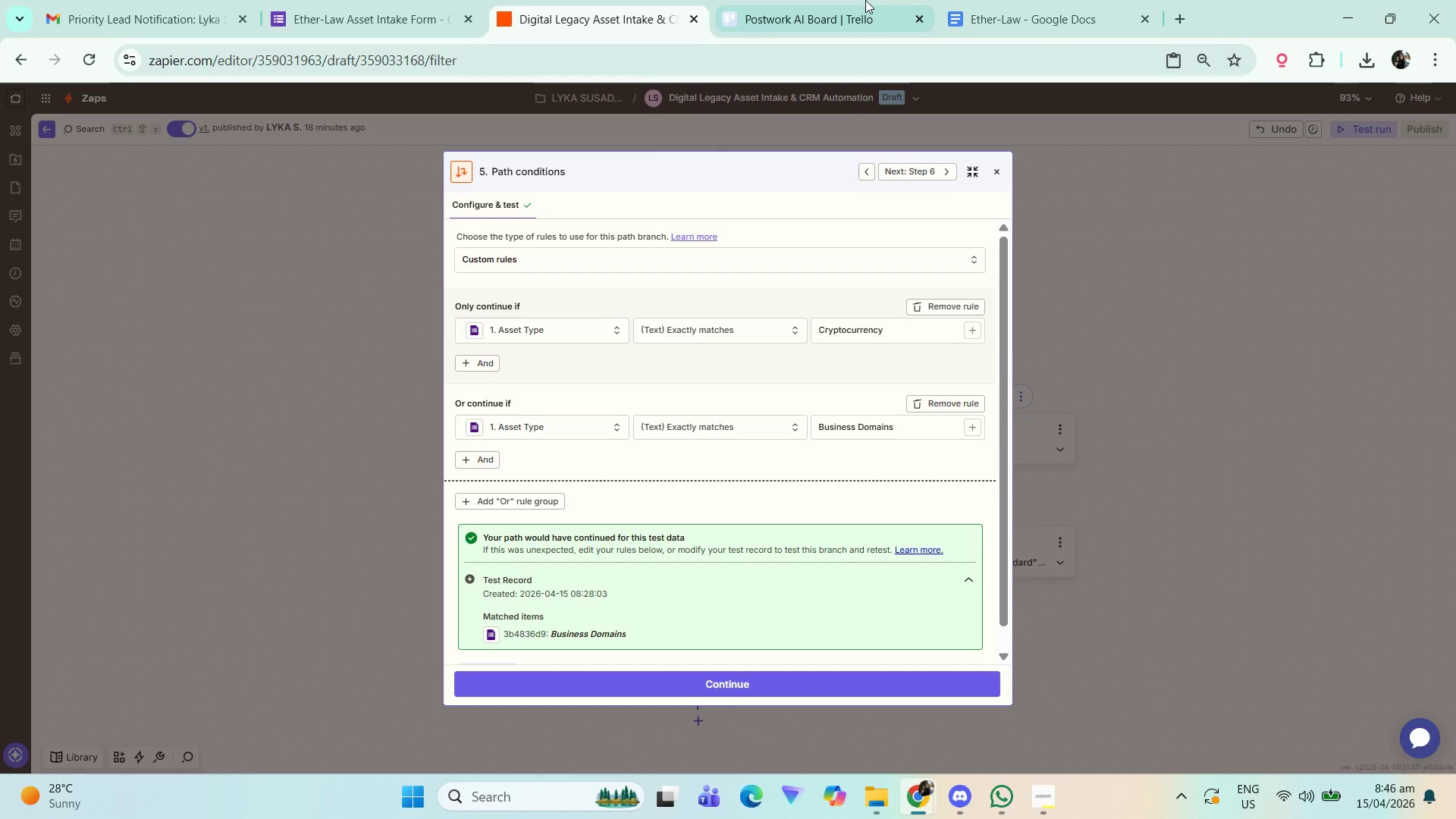 
left_click([1070, 0])
 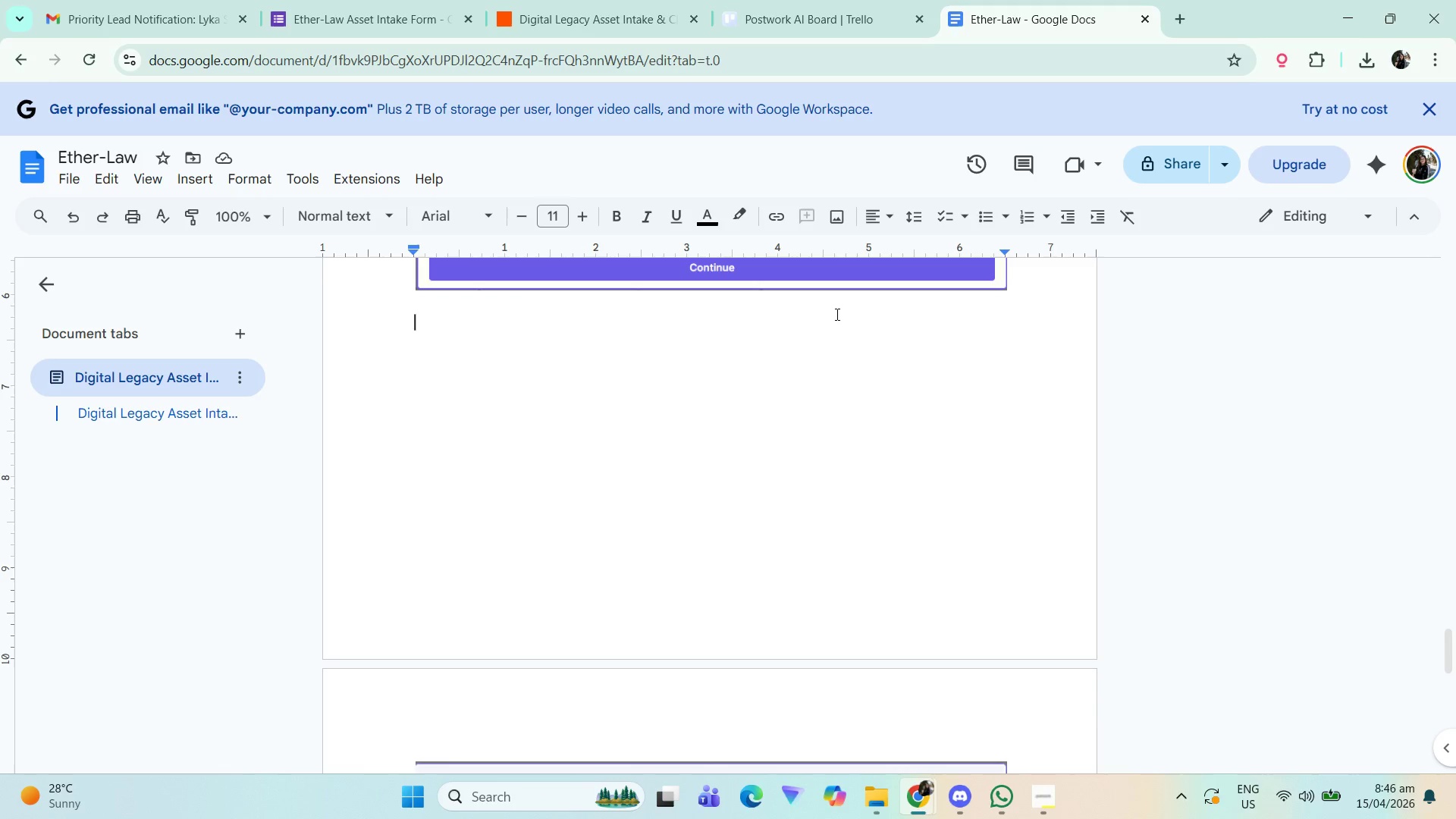 
type(Below is a oa)
key(Backspace)
key(Backspace)
type(a)
key(Backspace)
type(path condition where)
 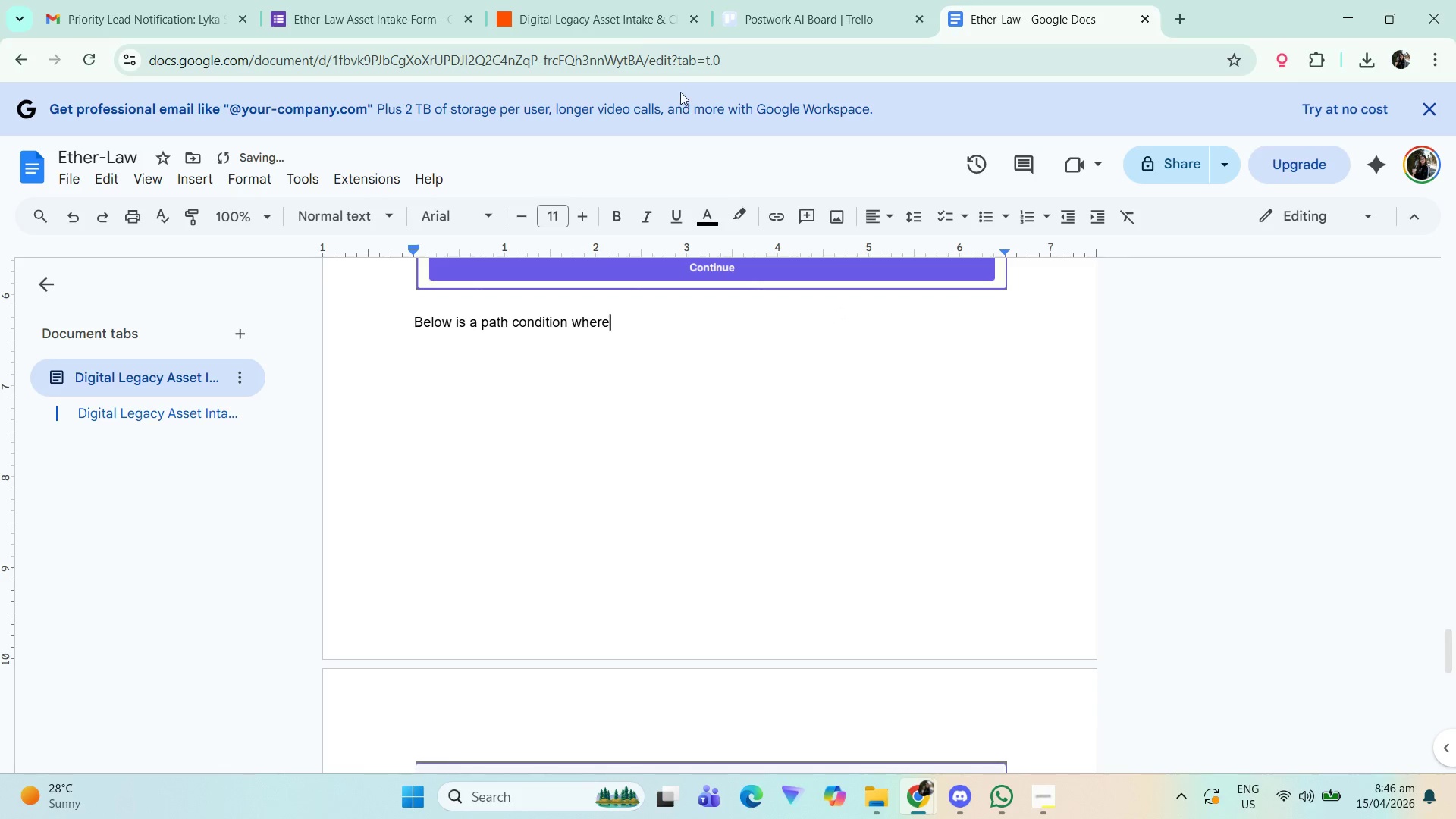 
left_click([542, 0])
 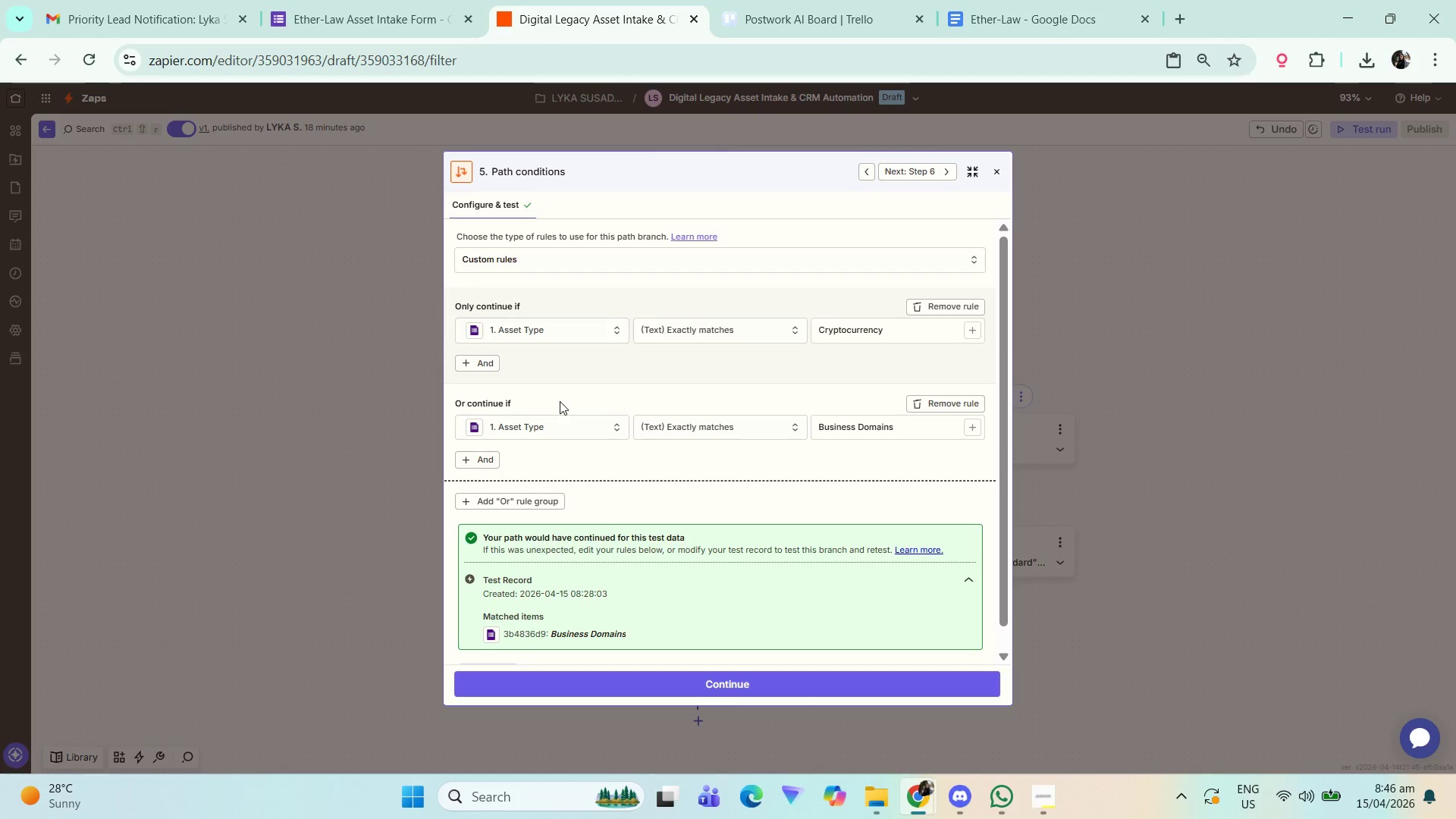 
wait(16.19)
 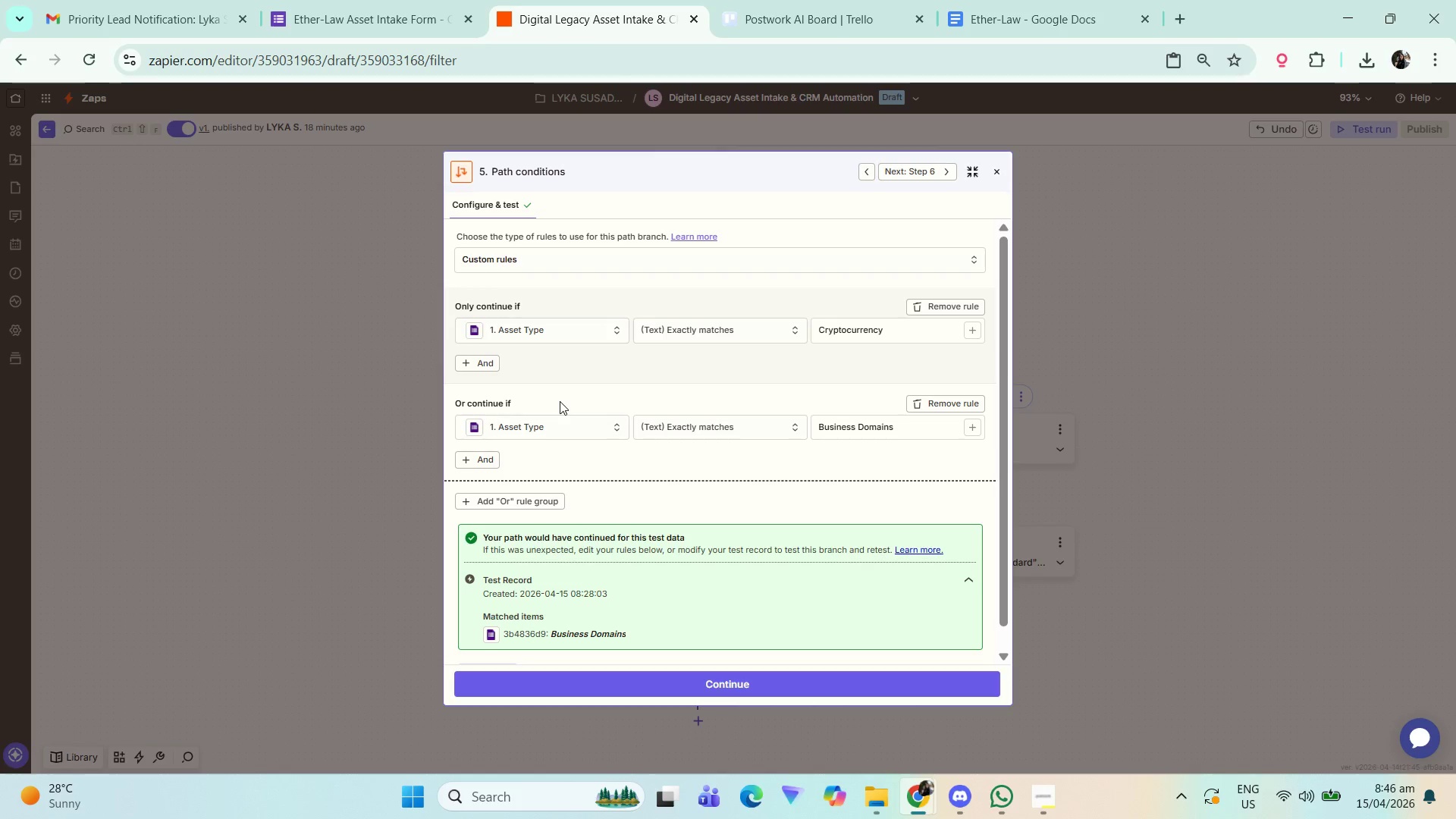 
type( the fo)
key(Backspace)
type(low c)
key(Backspace)
key(Backspace)
key(Backspace)
key(Backspace)
key(Backspace)
key(Backspace)
type(workflow continues when)
 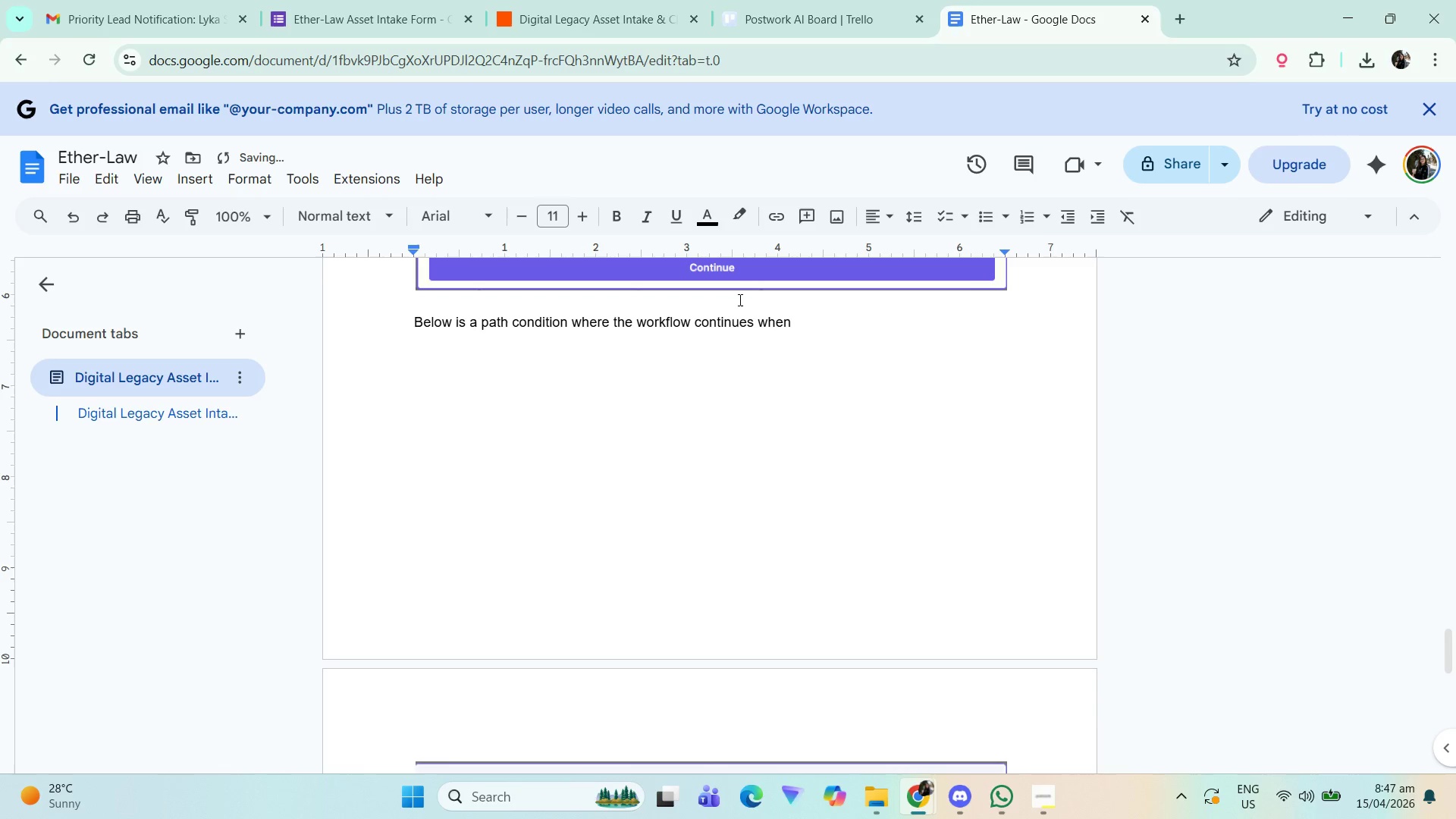 
left_click([638, 1])
 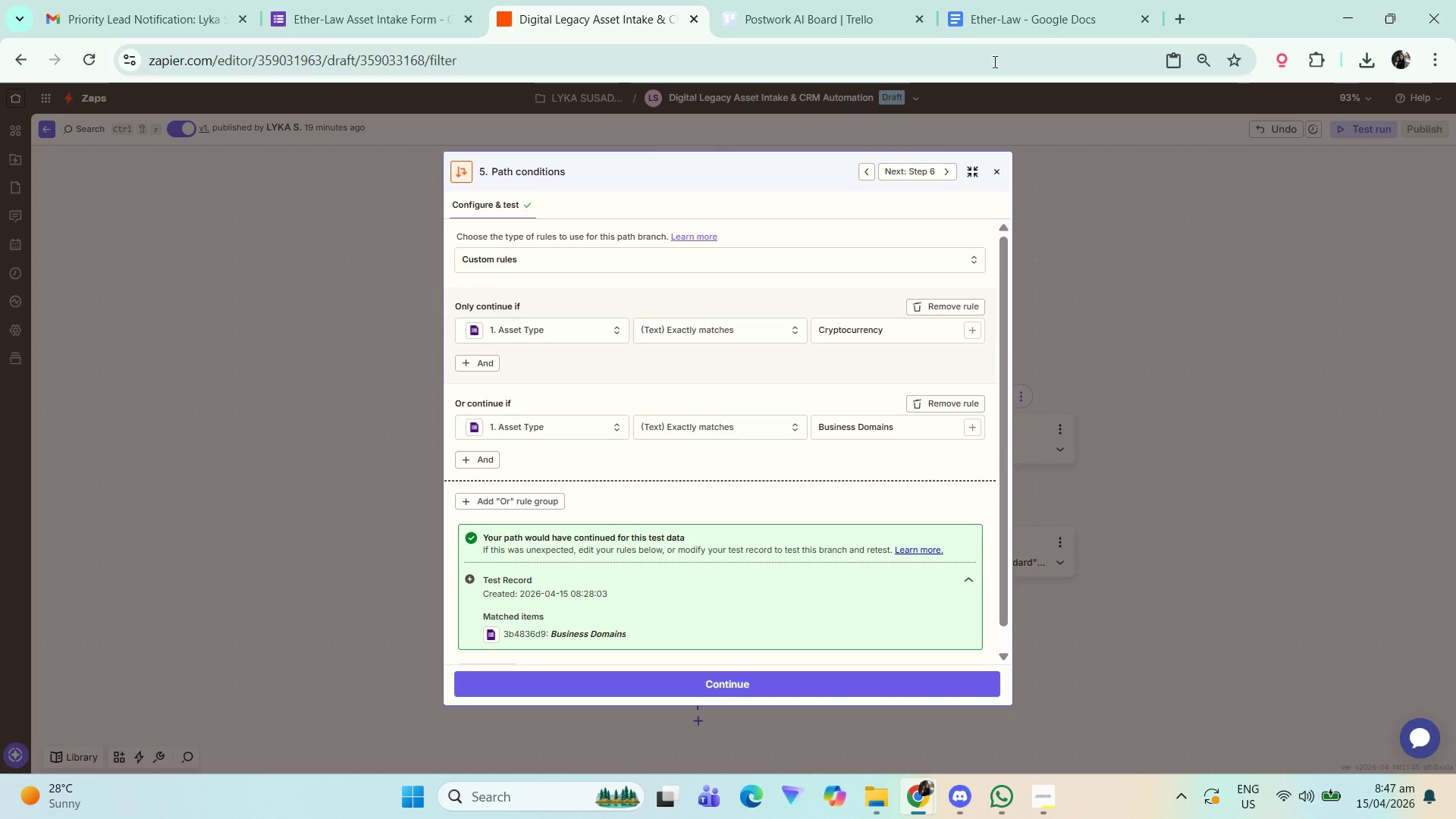 
left_click([1095, 0])
 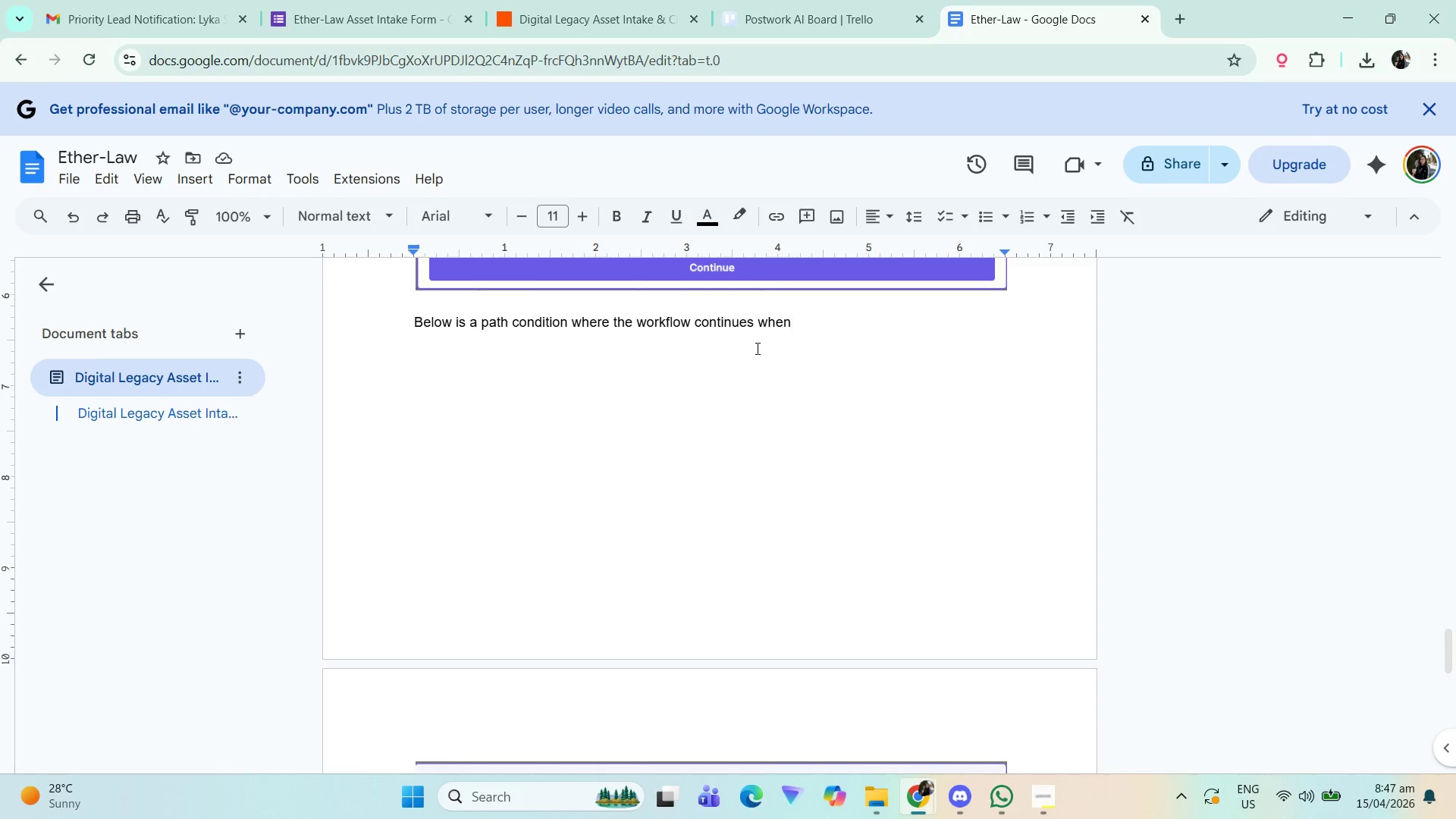 
type( "Asset type" exactly matches)
 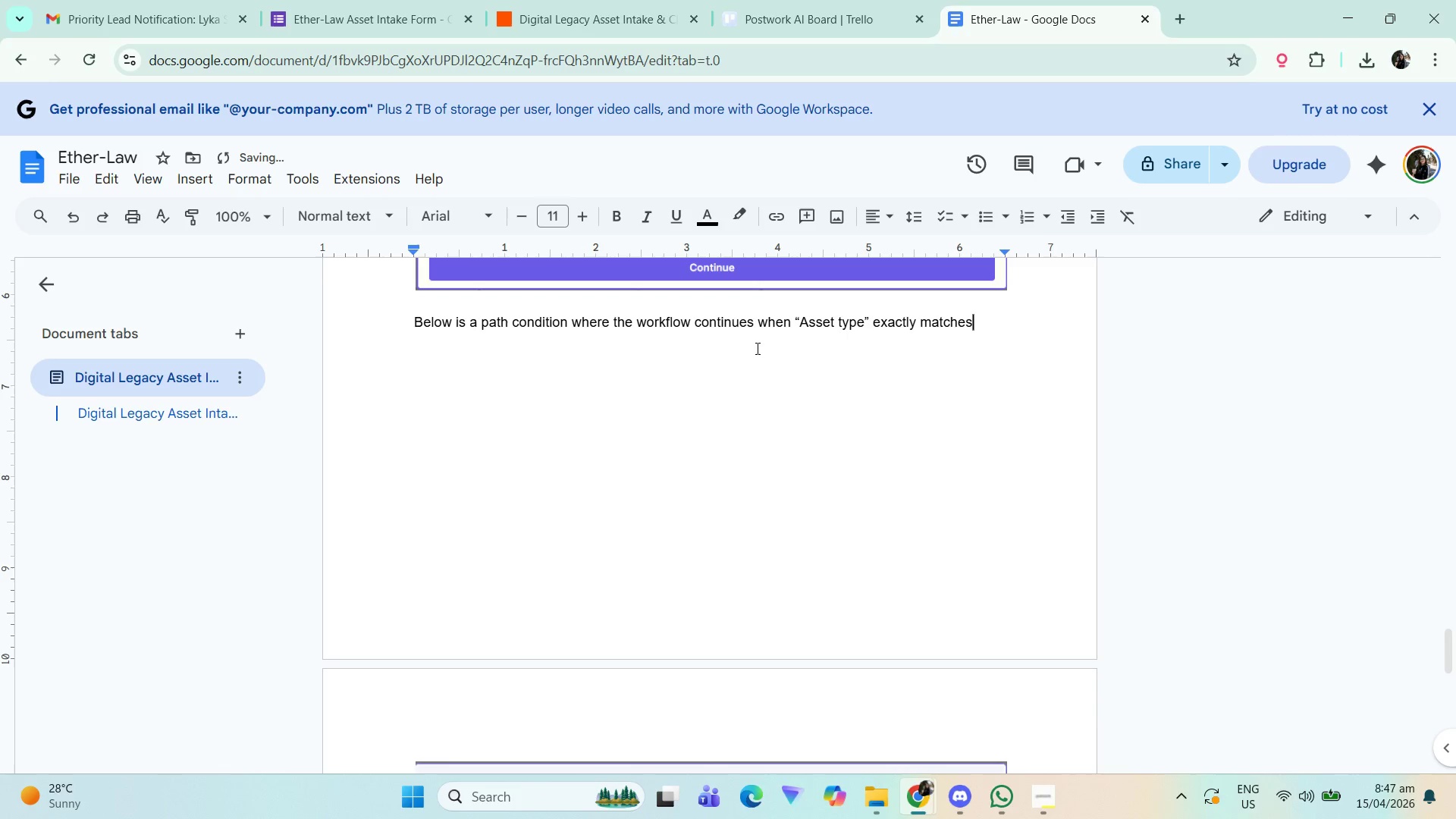 
left_click([638, 0])
 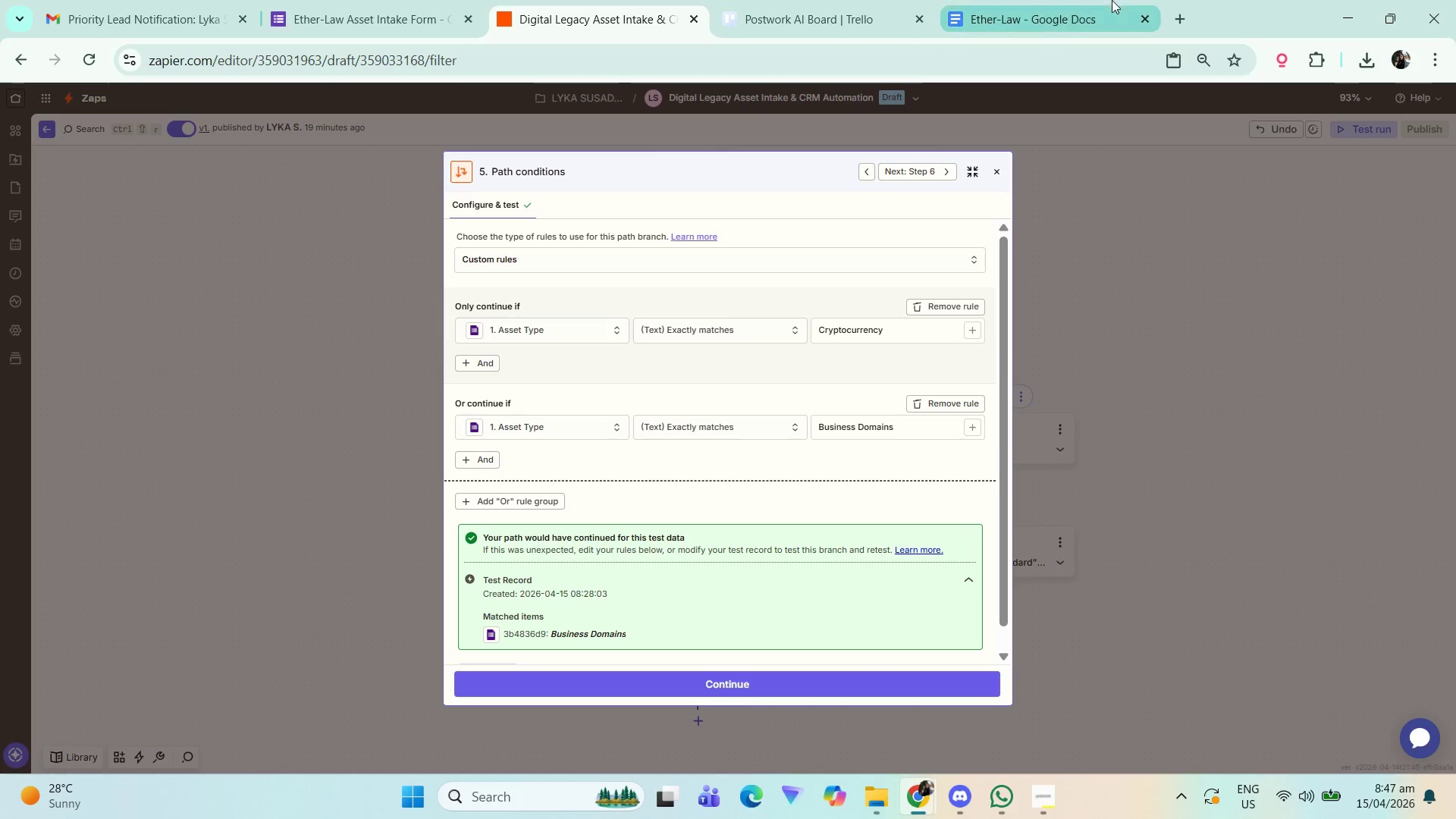 
left_click([1074, 0])
 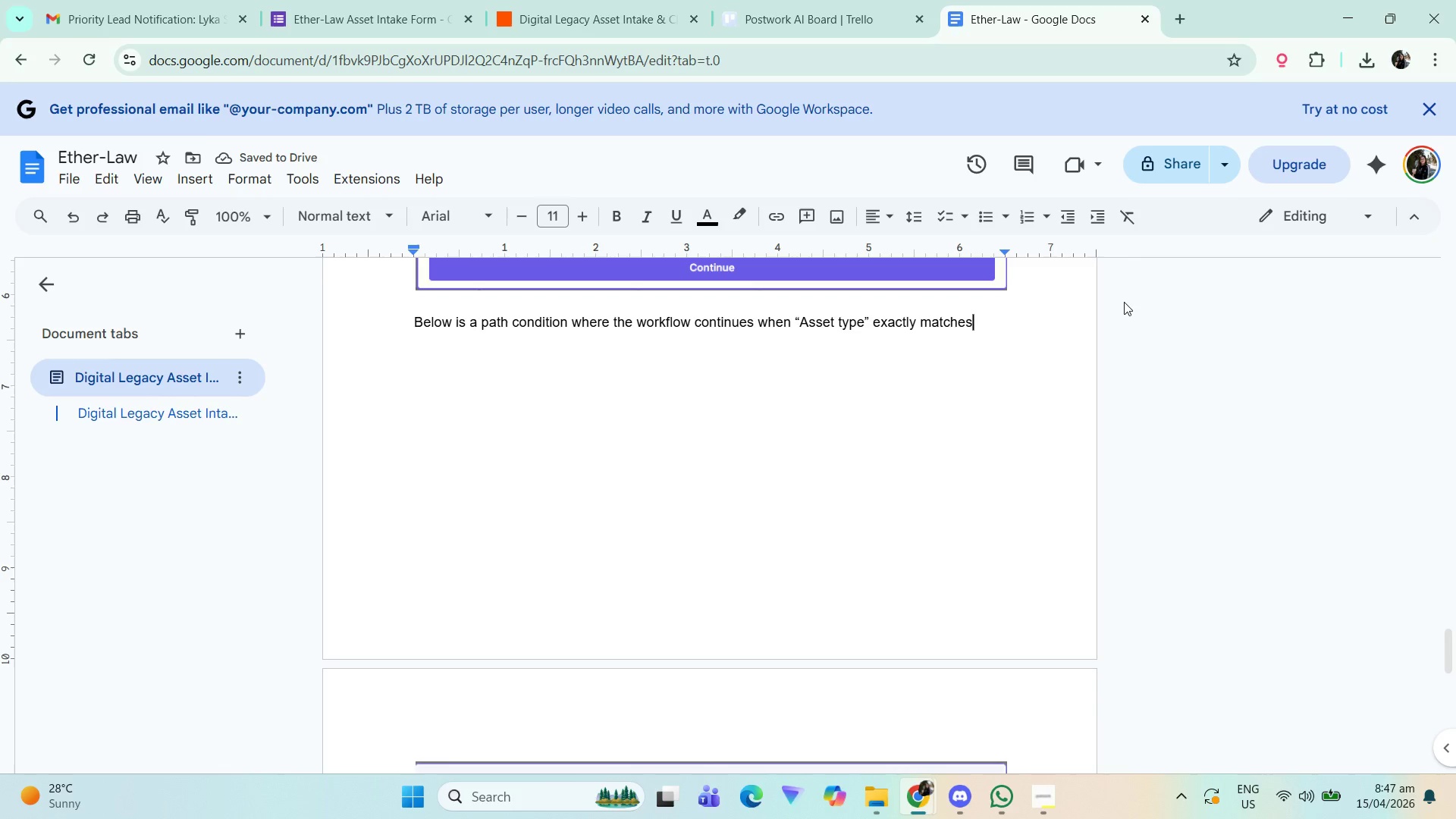 
type( "Cryoto)
key(Backspace)
key(Backspace)
key(Backspace)
type(o)
key(Backspace)
type(ptocurrenct)
key(Backspace)
type(y:)
key(Backspace)
type(")
 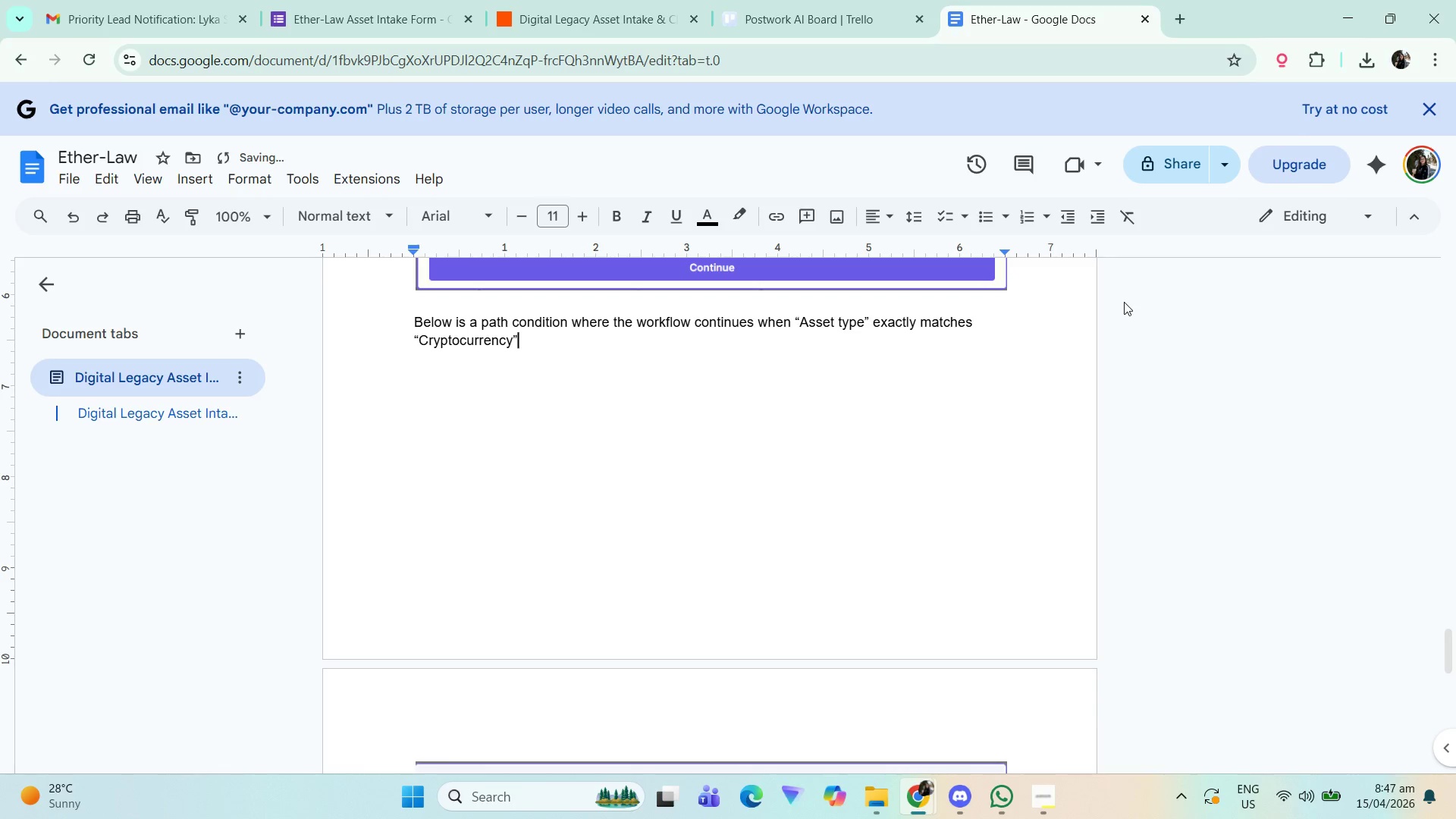 
left_click([637, 0])
 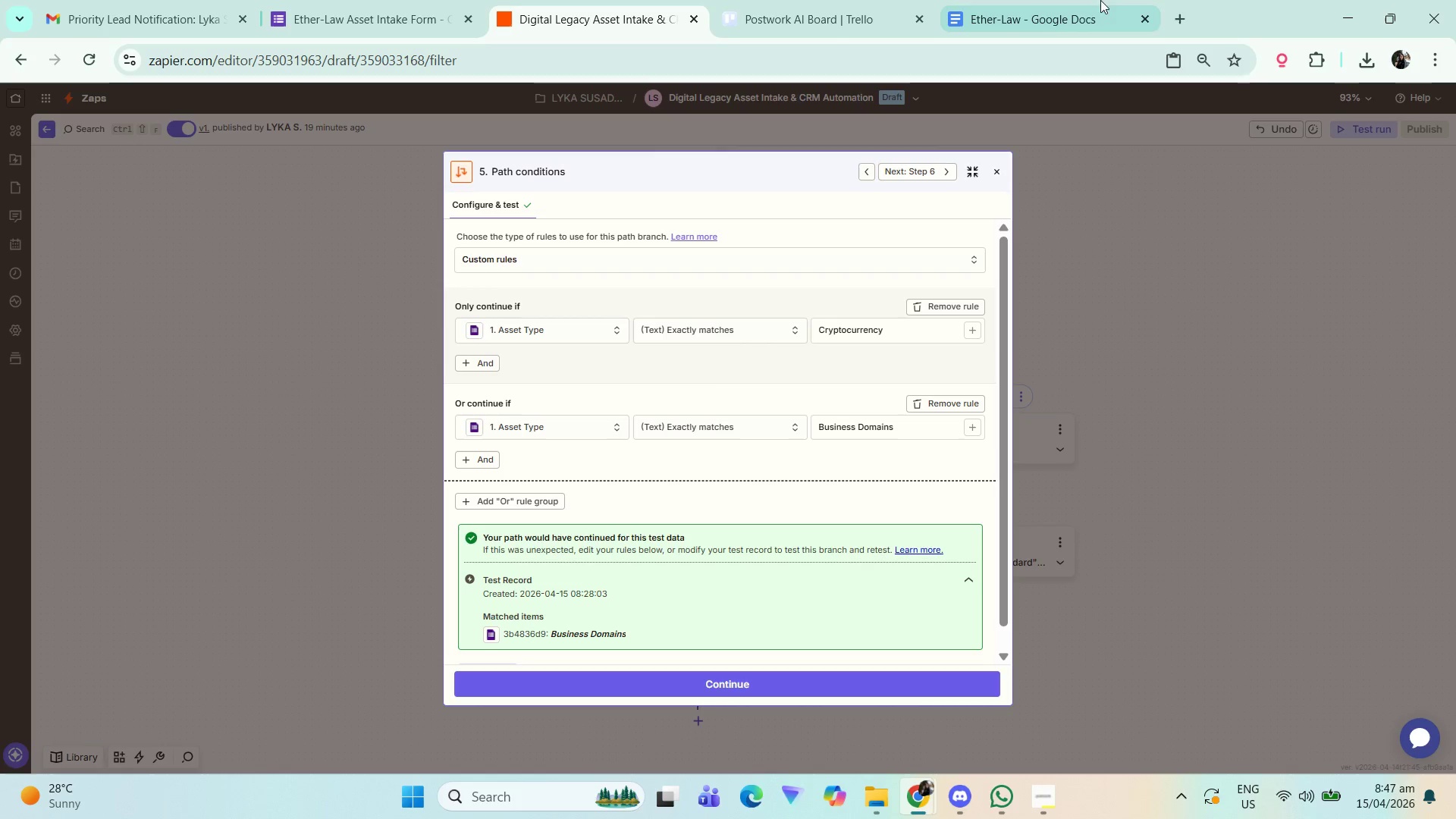 
left_click([1072, 5])
 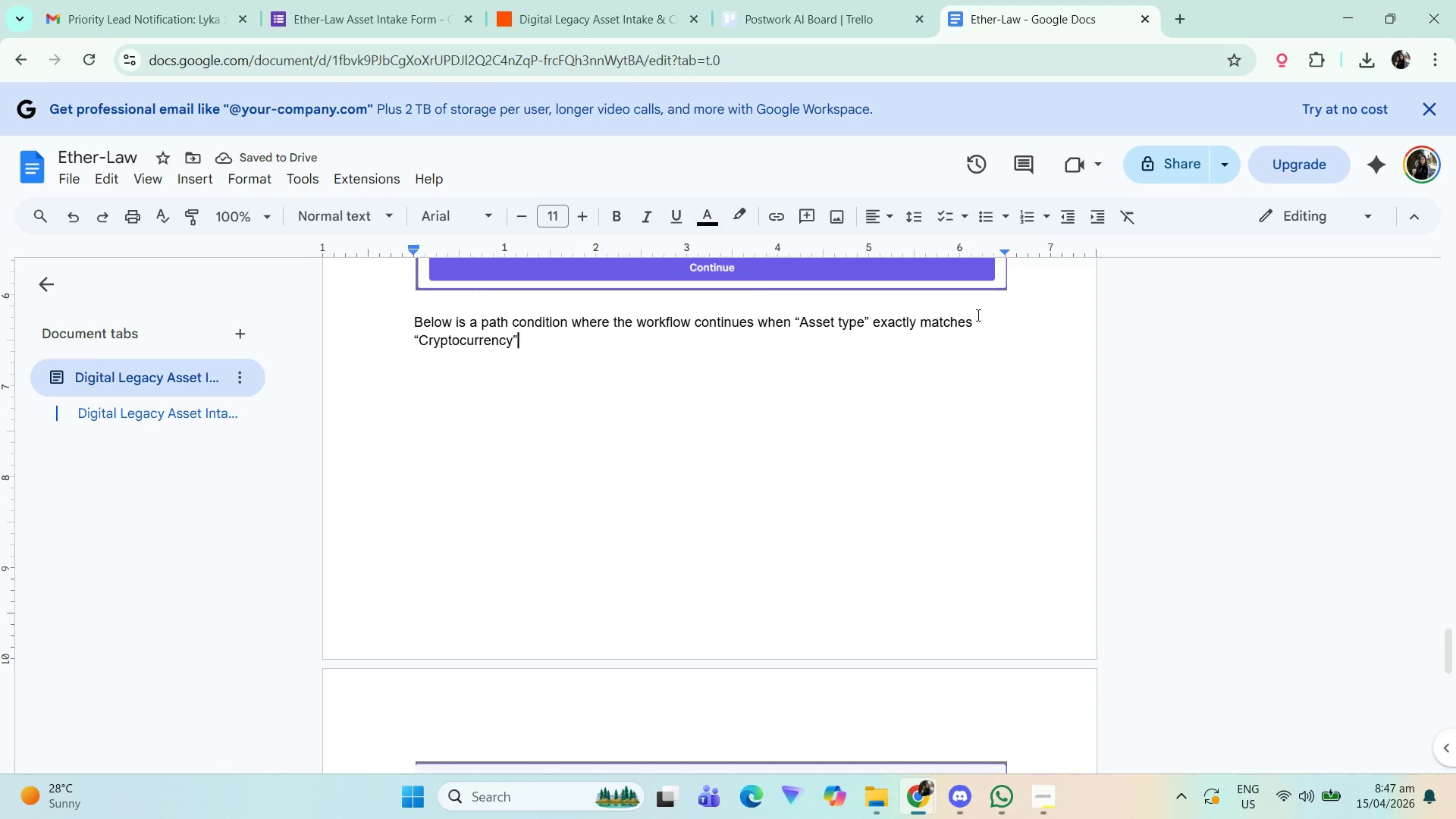 
type( or "")
key(Backspace)
type(Business Domei=a)
key(Backspace)
key(Backspace)
key(Backspace)
key(Backspace)
type(an)
key(Backspace)
type(ins":)
 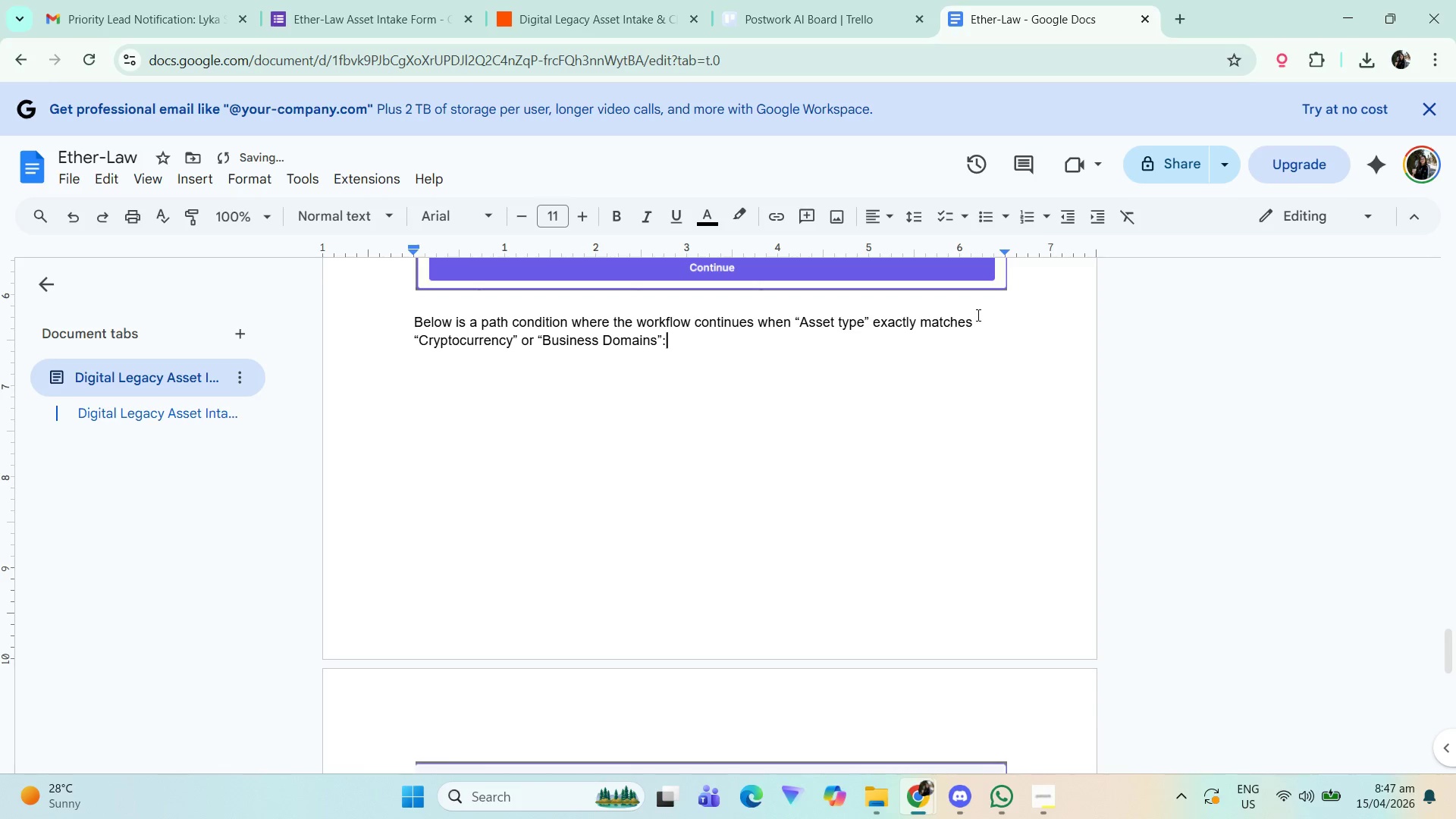 
left_click_drag(start_coordinate=[1097, 2], to_coordinate=[1101, 1])
 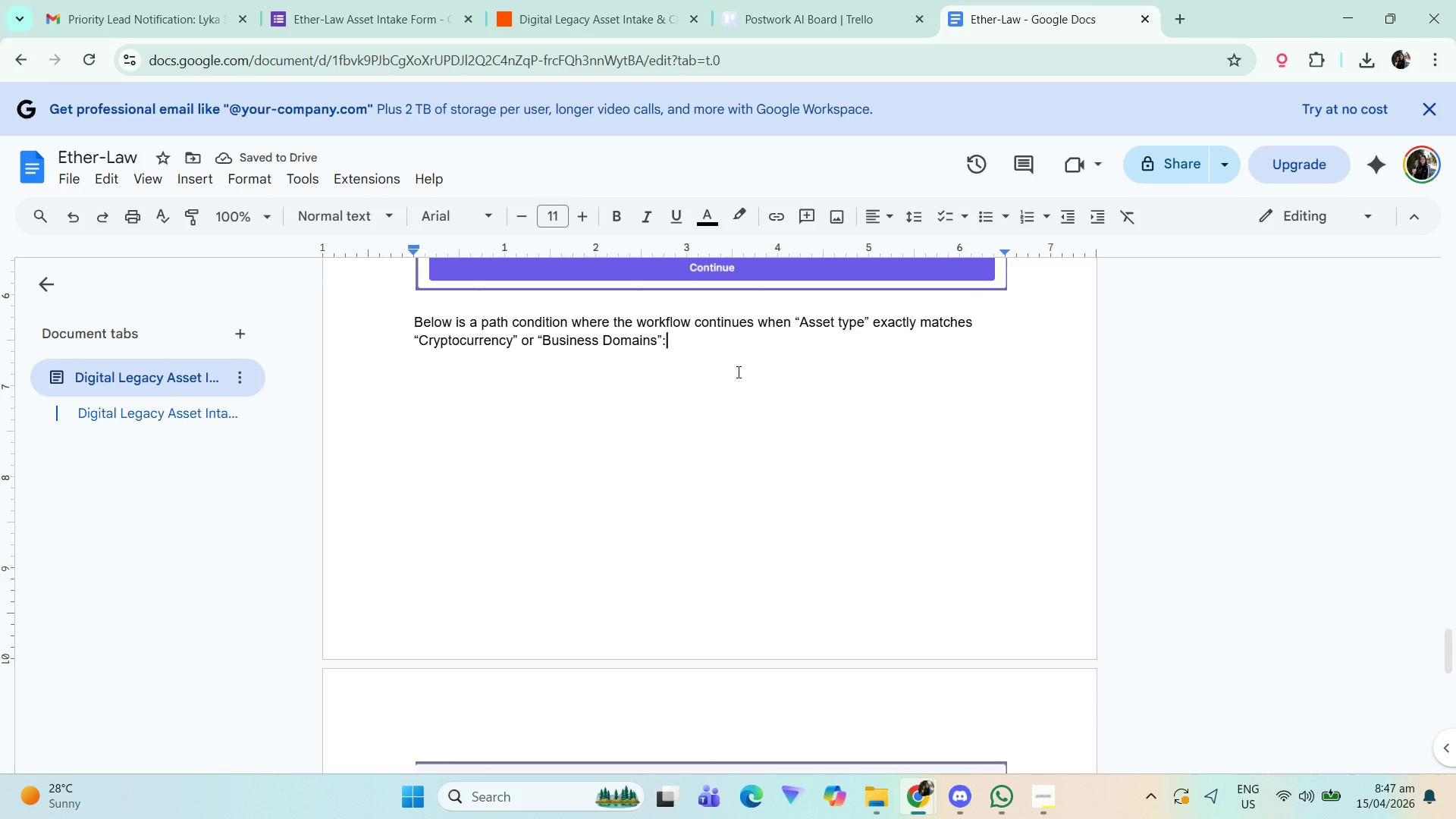 
scroll: coordinate [689, 485], scroll_direction: up, amount: 1.0
 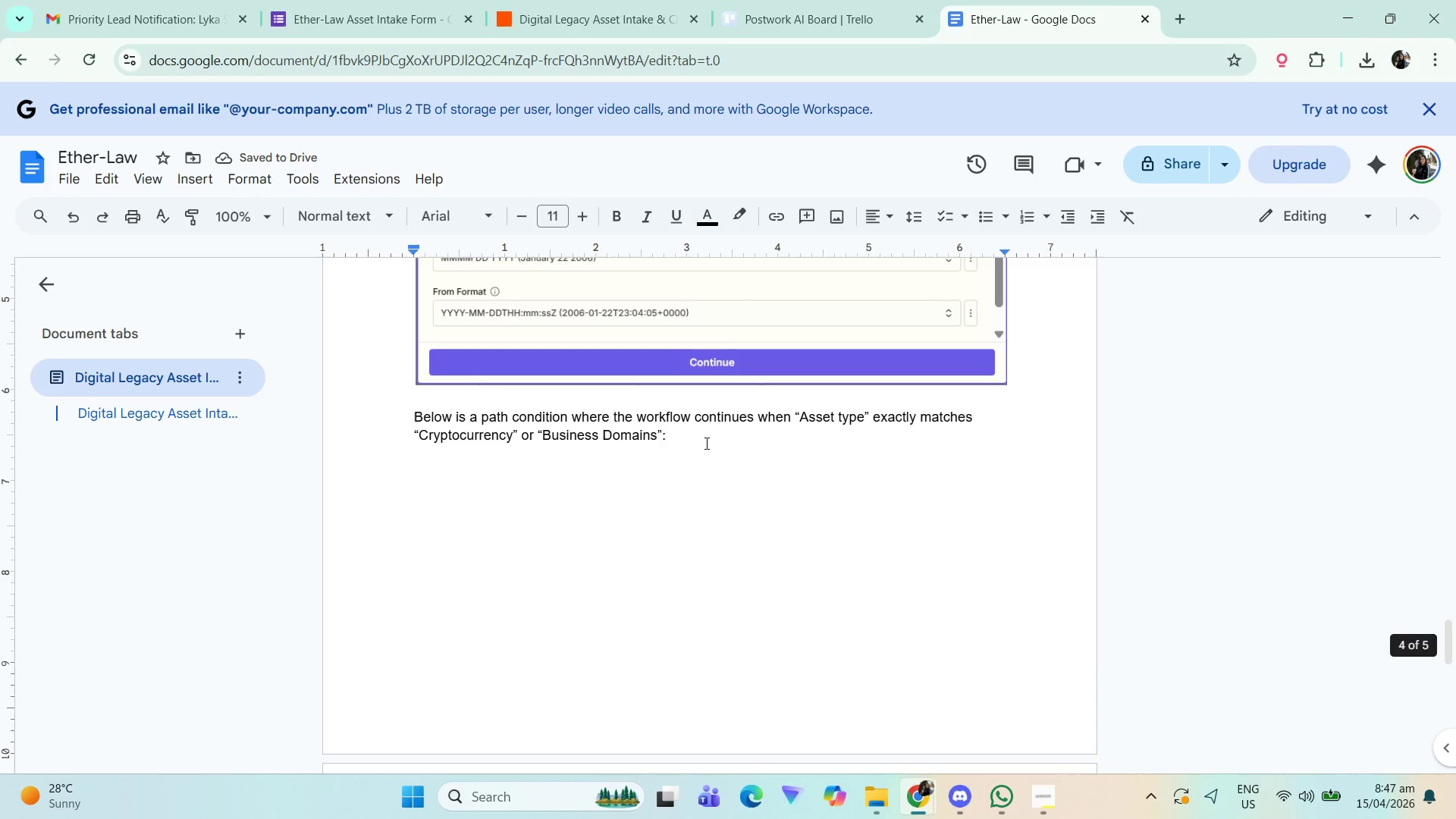 
left_click_drag(start_coordinate=[707, 441], to_coordinate=[388, 420])
 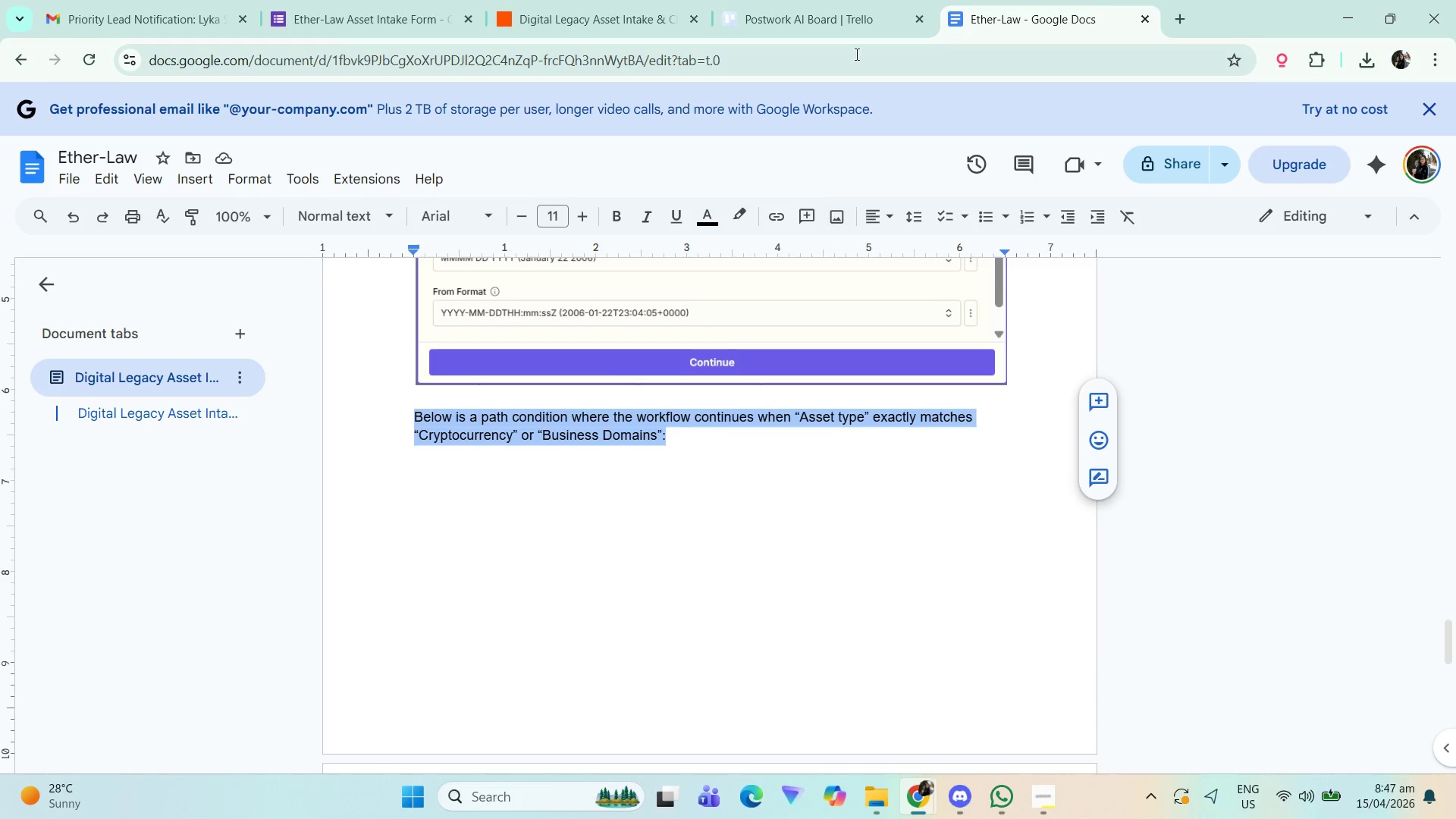 
left_click([769, 0])
 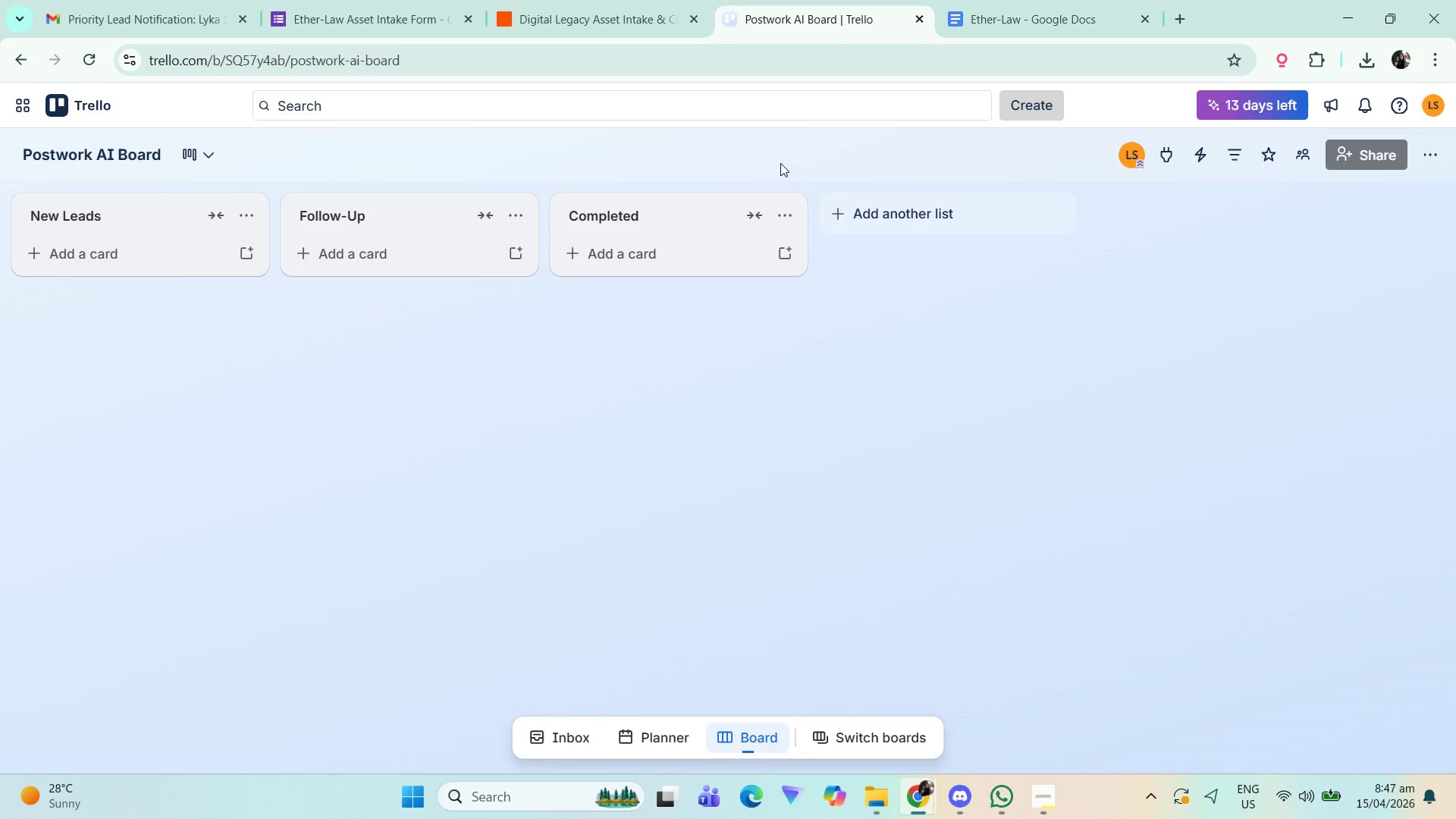 
left_click([582, 0])
 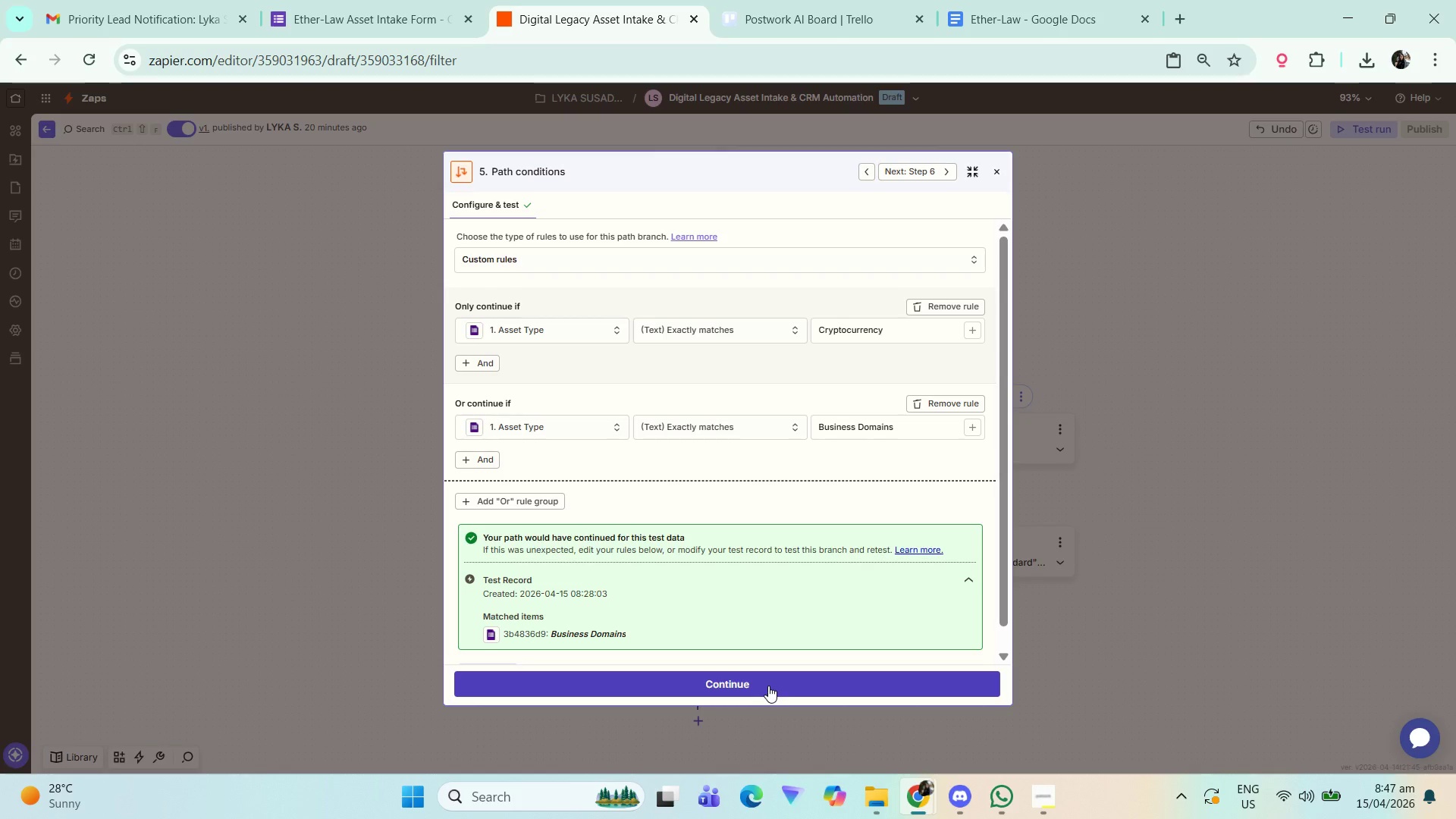 
left_click([486, 647])
 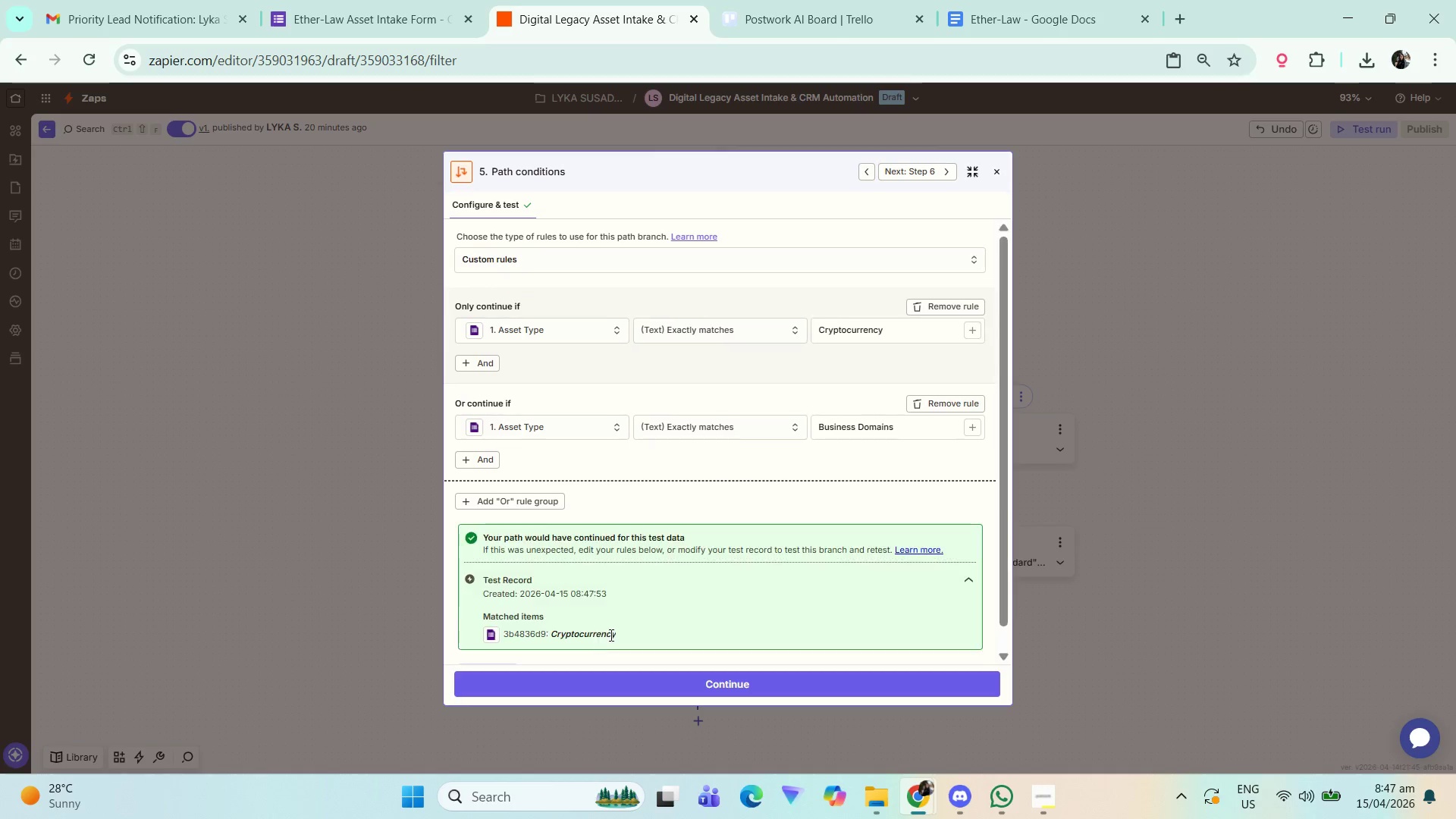 
scroll: coordinate [661, 584], scroll_direction: down, amount: 5.0
 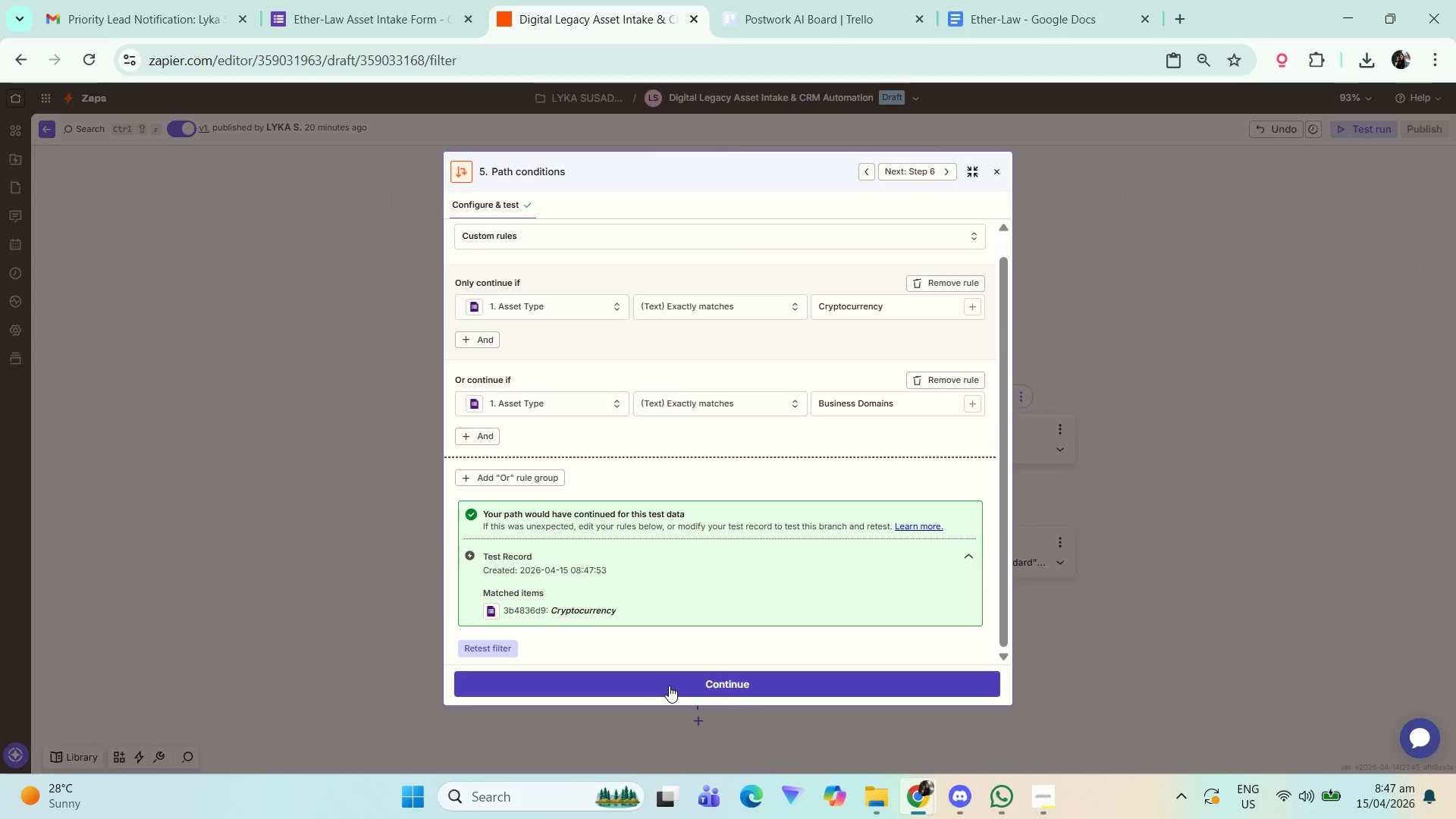 
left_click([664, 695])
 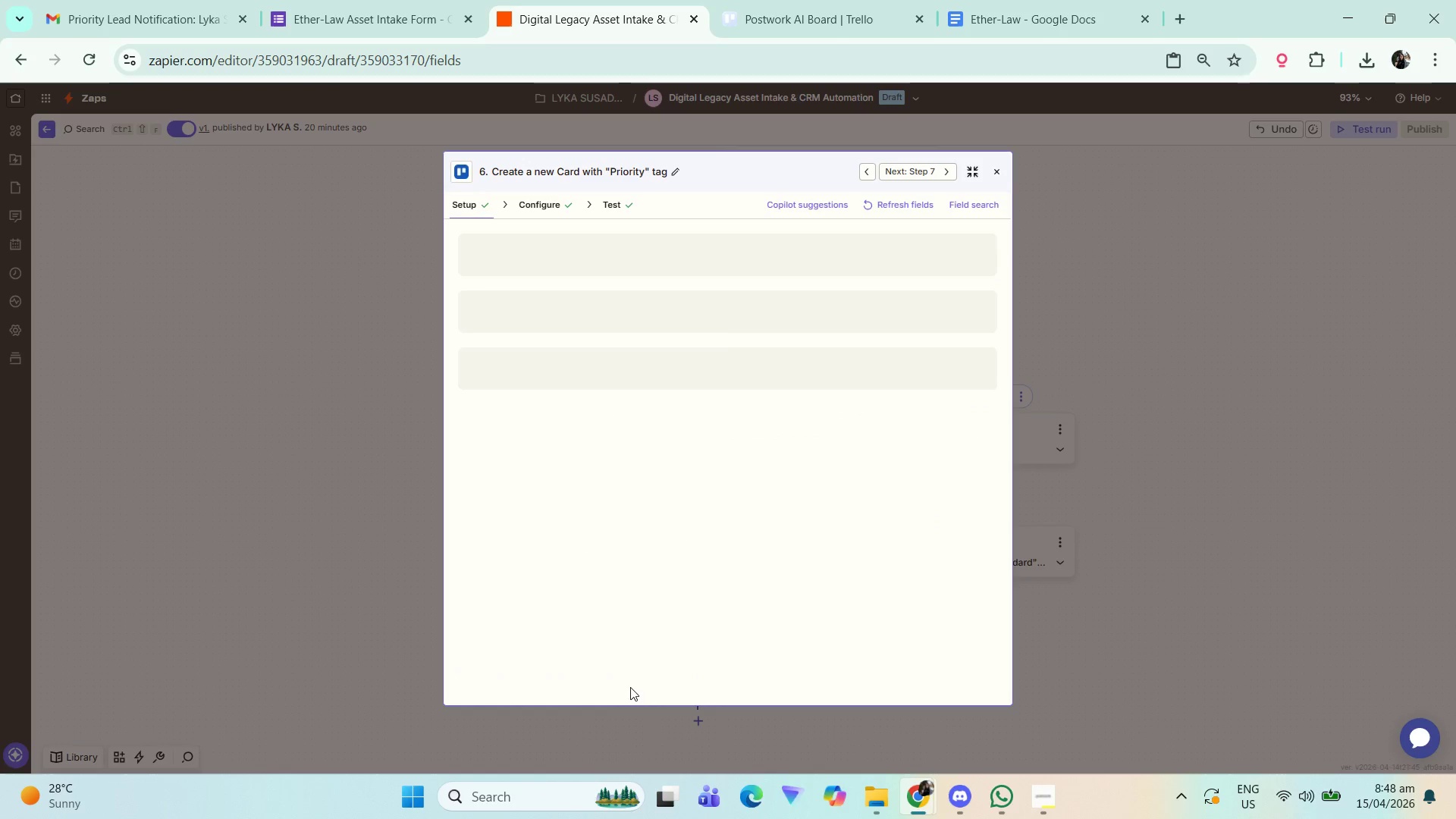 
wait(5.09)
 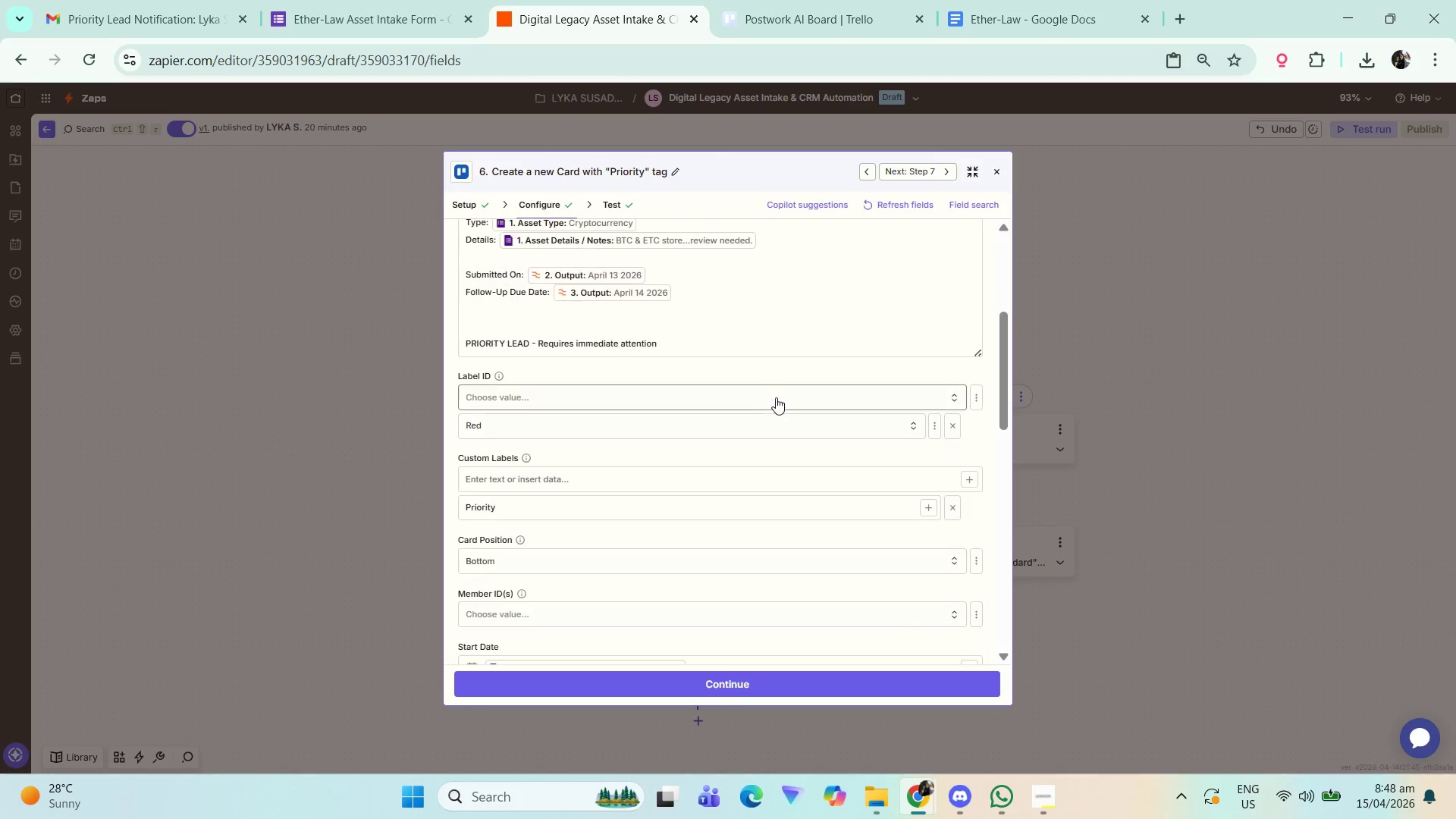 
hold_key(key=ControlLeft, duration=0.73)
 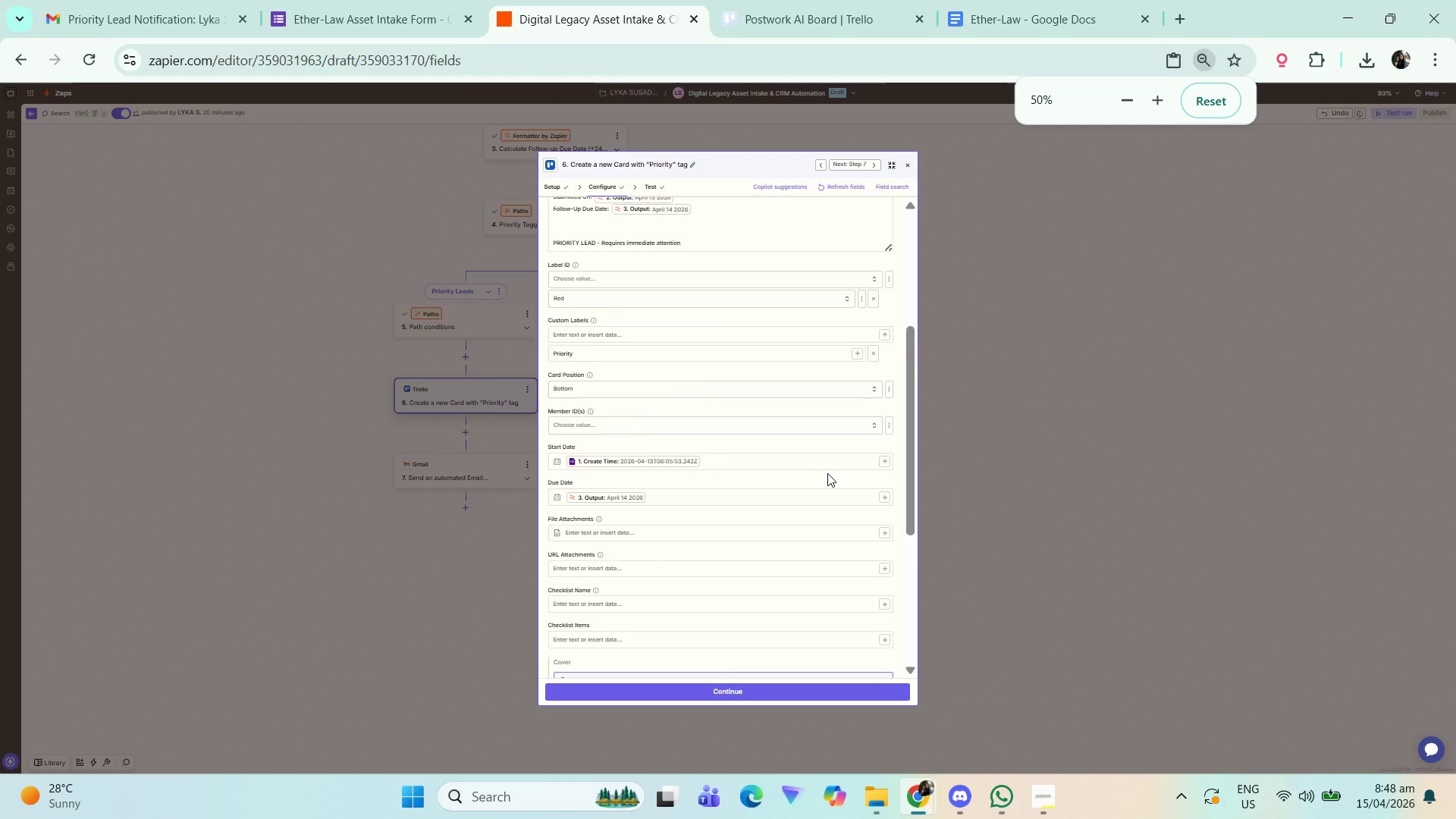 
scroll: coordinate [827, 473], scroll_direction: down, amount: 7.0
 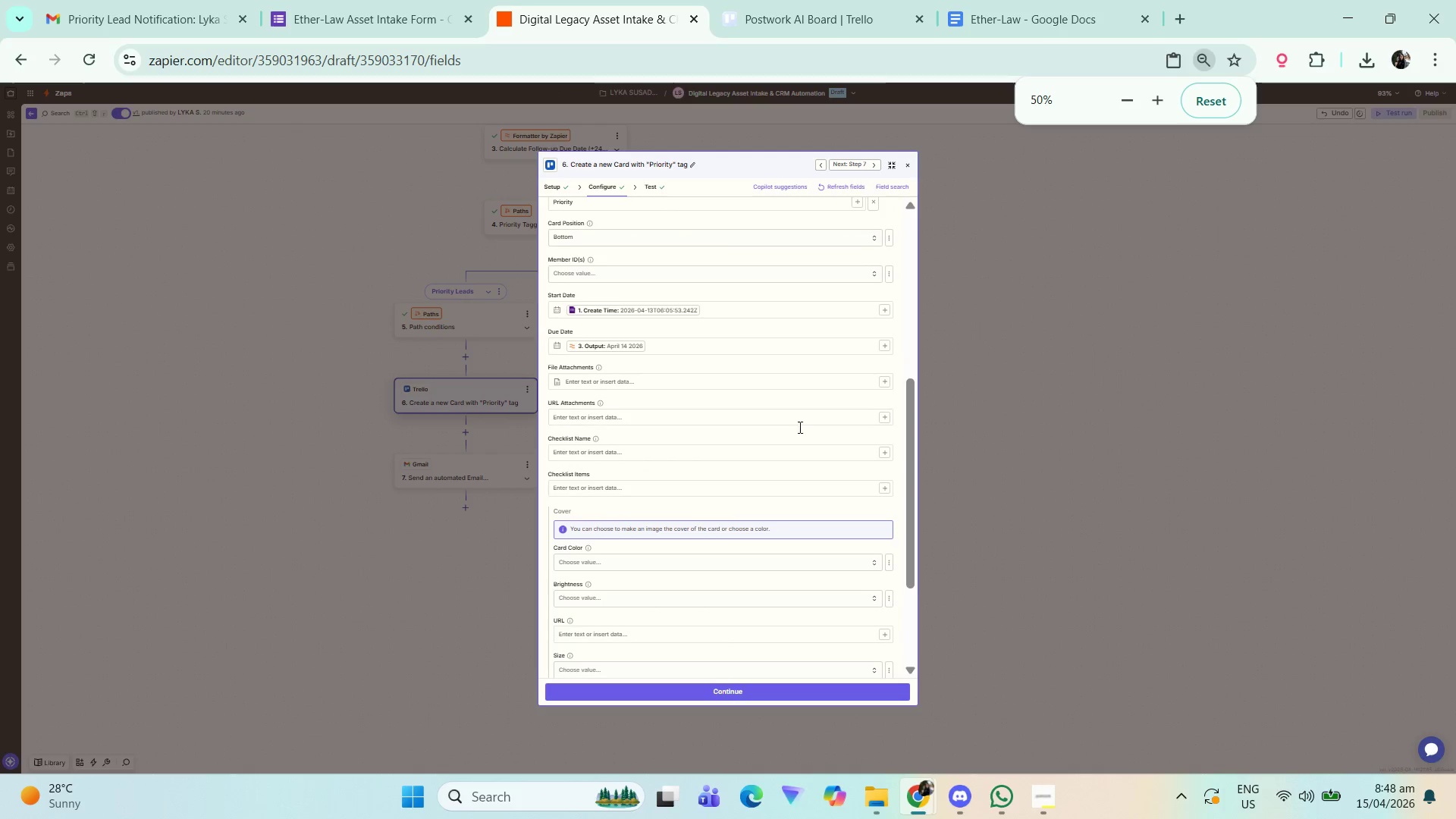 
hold_key(key=ControlLeft, duration=0.97)
scroll: coordinate [801, 422], scroll_direction: down, amount: 1.0
 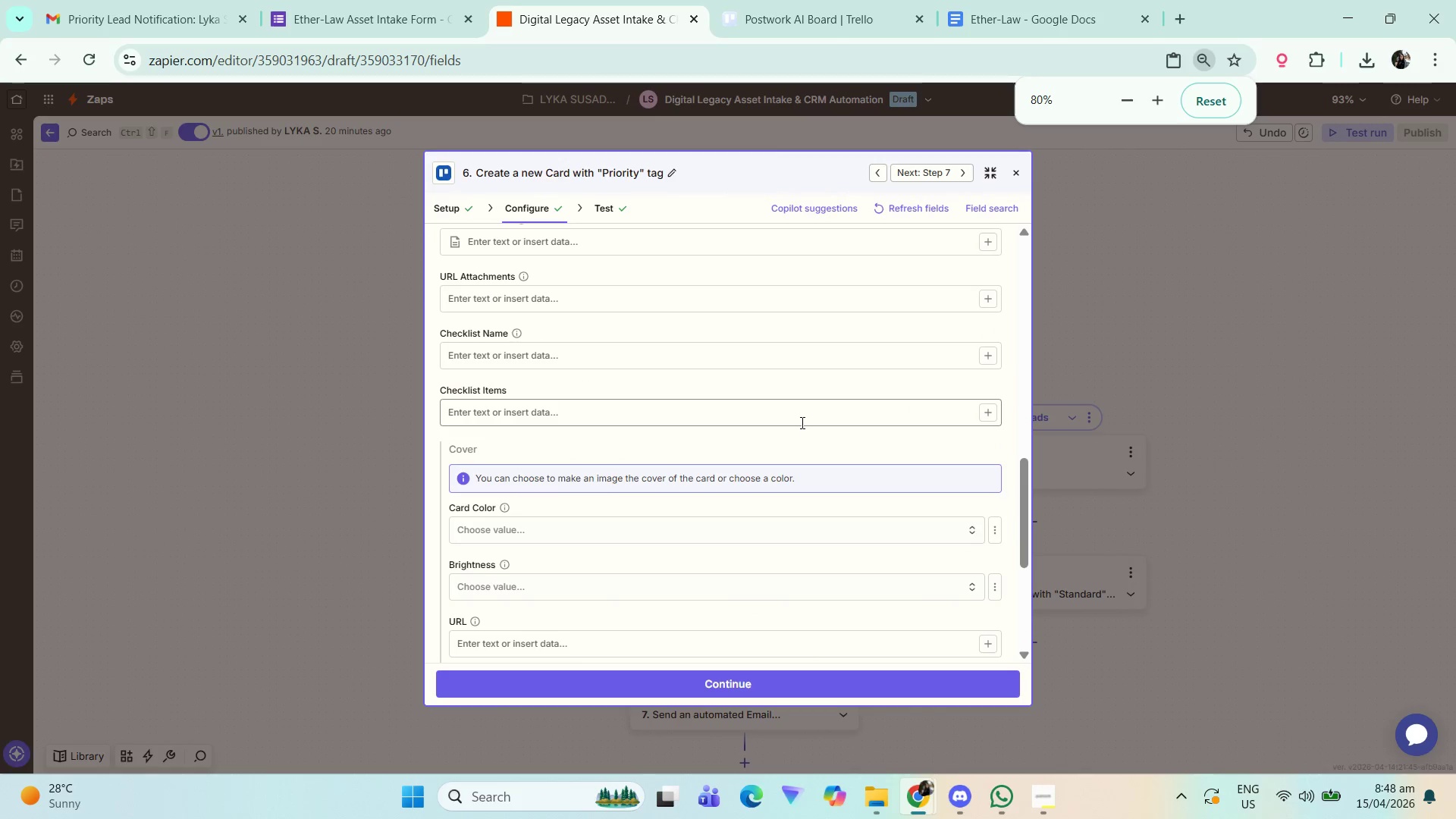 
hold_key(key=ControlLeft, duration=0.97)
 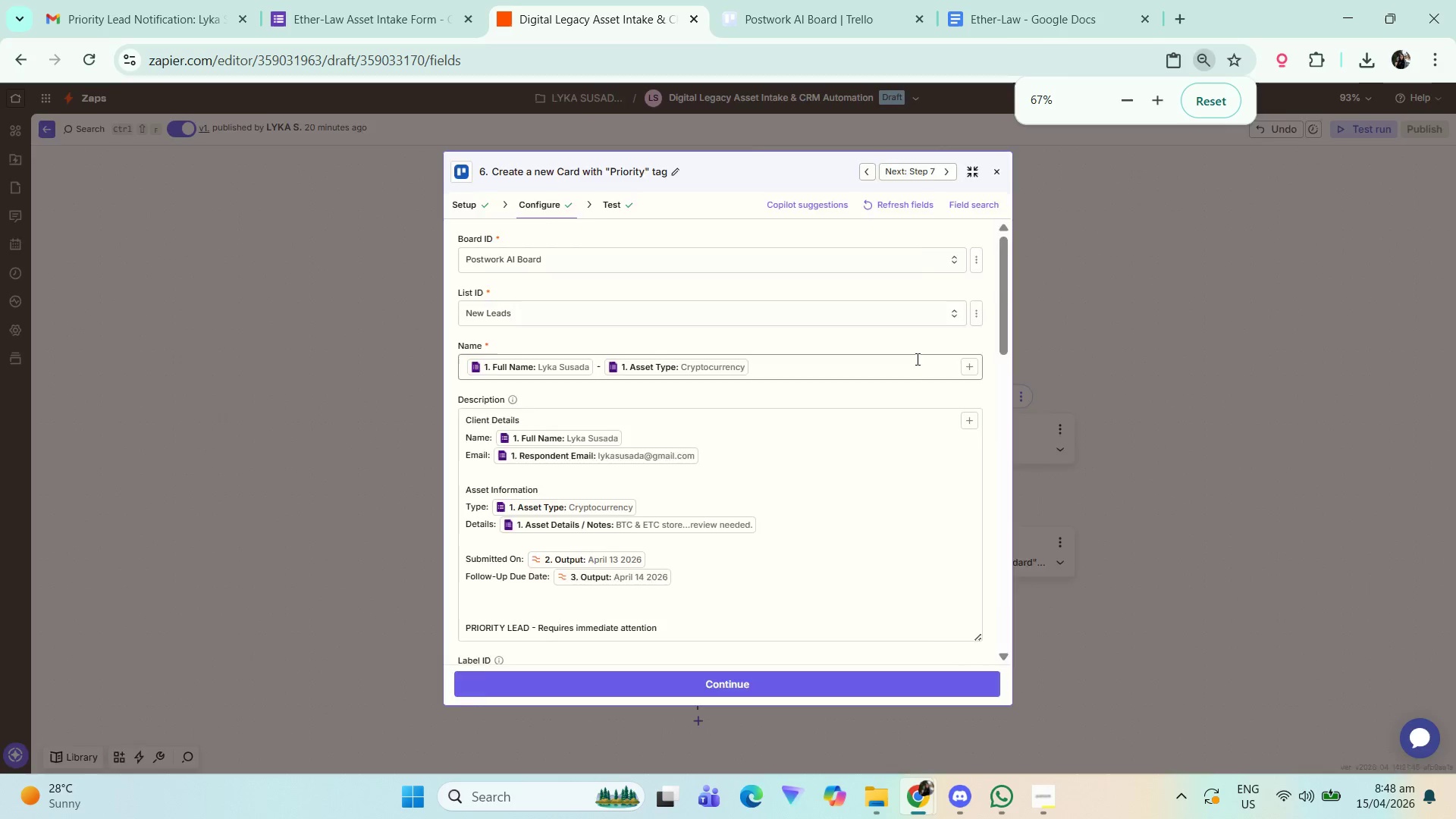 
scroll: coordinate [804, 387], scroll_direction: up, amount: 14.0
 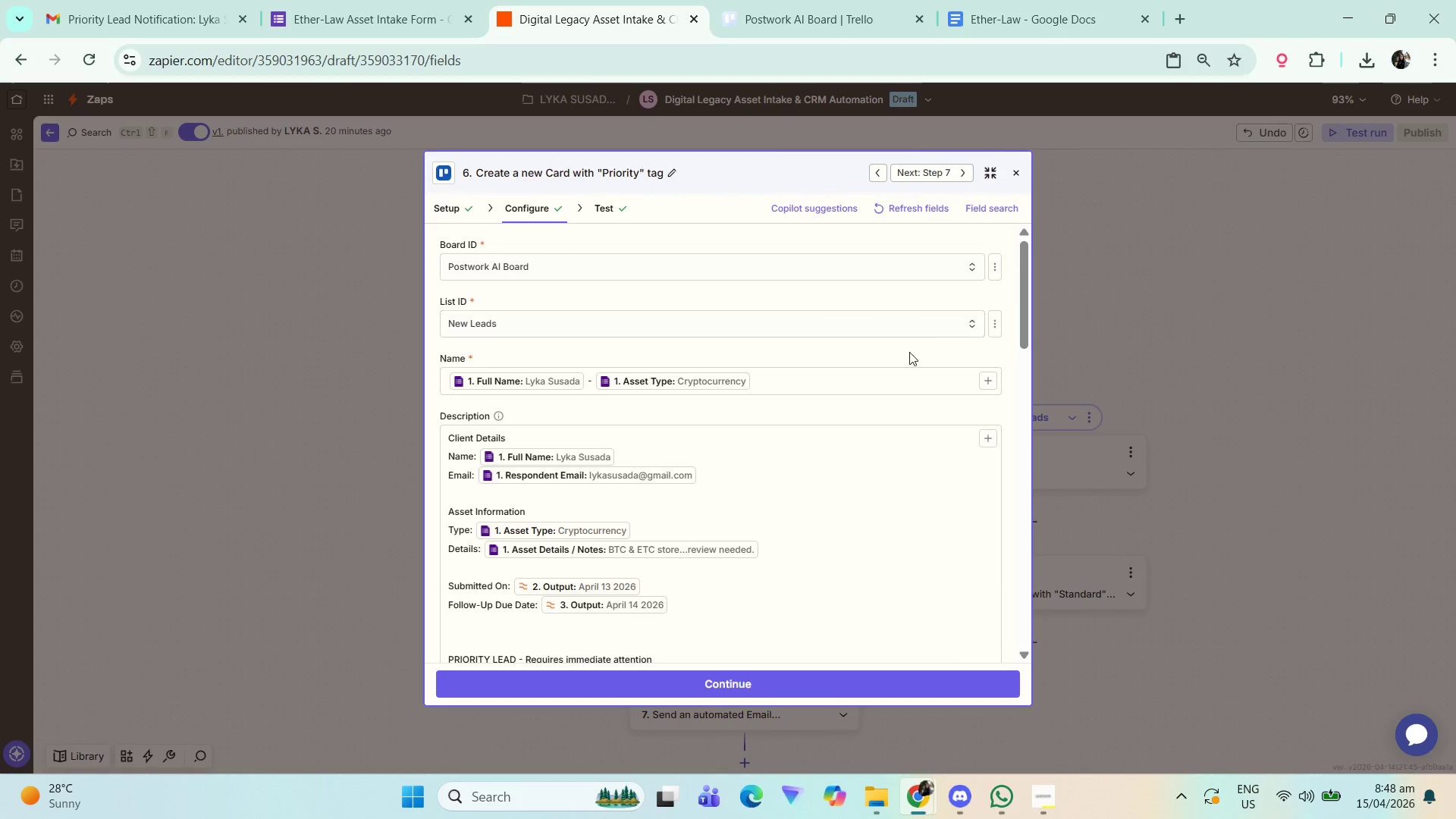 
scroll: coordinate [909, 364], scroll_direction: down, amount: 1.0
 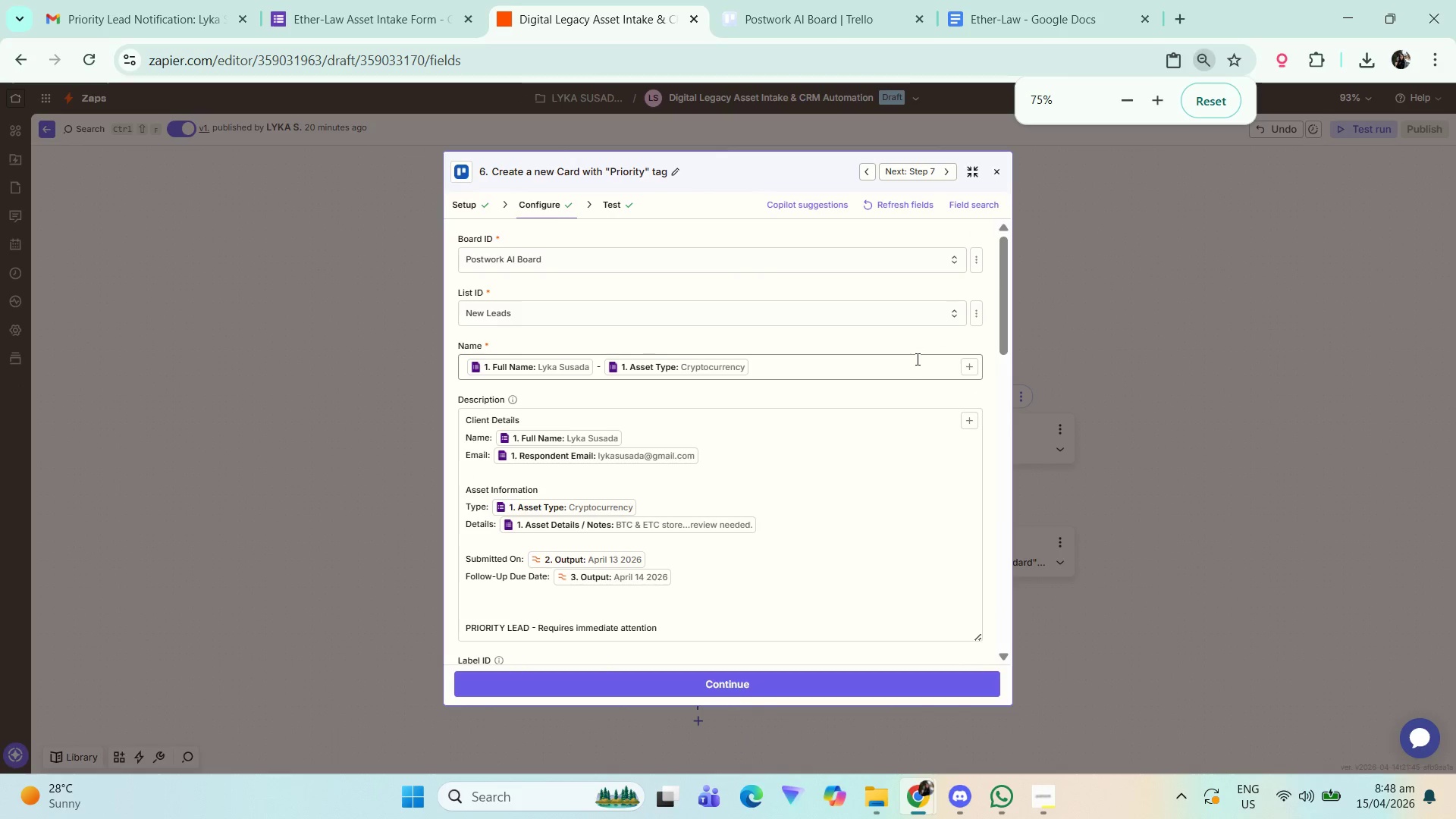 
hold_key(key=ControlLeft, duration=0.44)
scroll: coordinate [916, 359], scroll_direction: down, amount: 1.0
 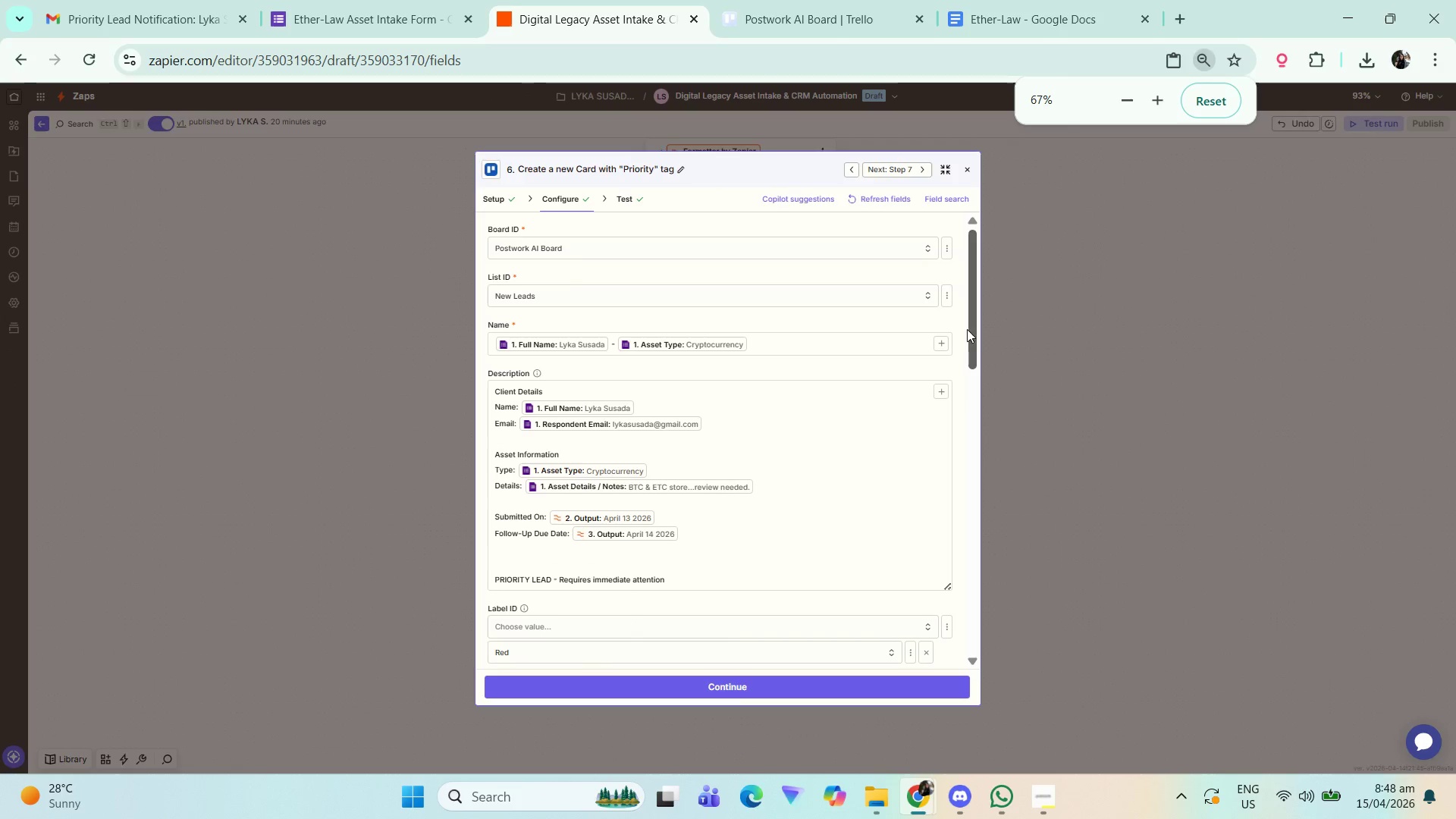 
left_click_drag(start_coordinate=[972, 322], to_coordinate=[974, 303])
 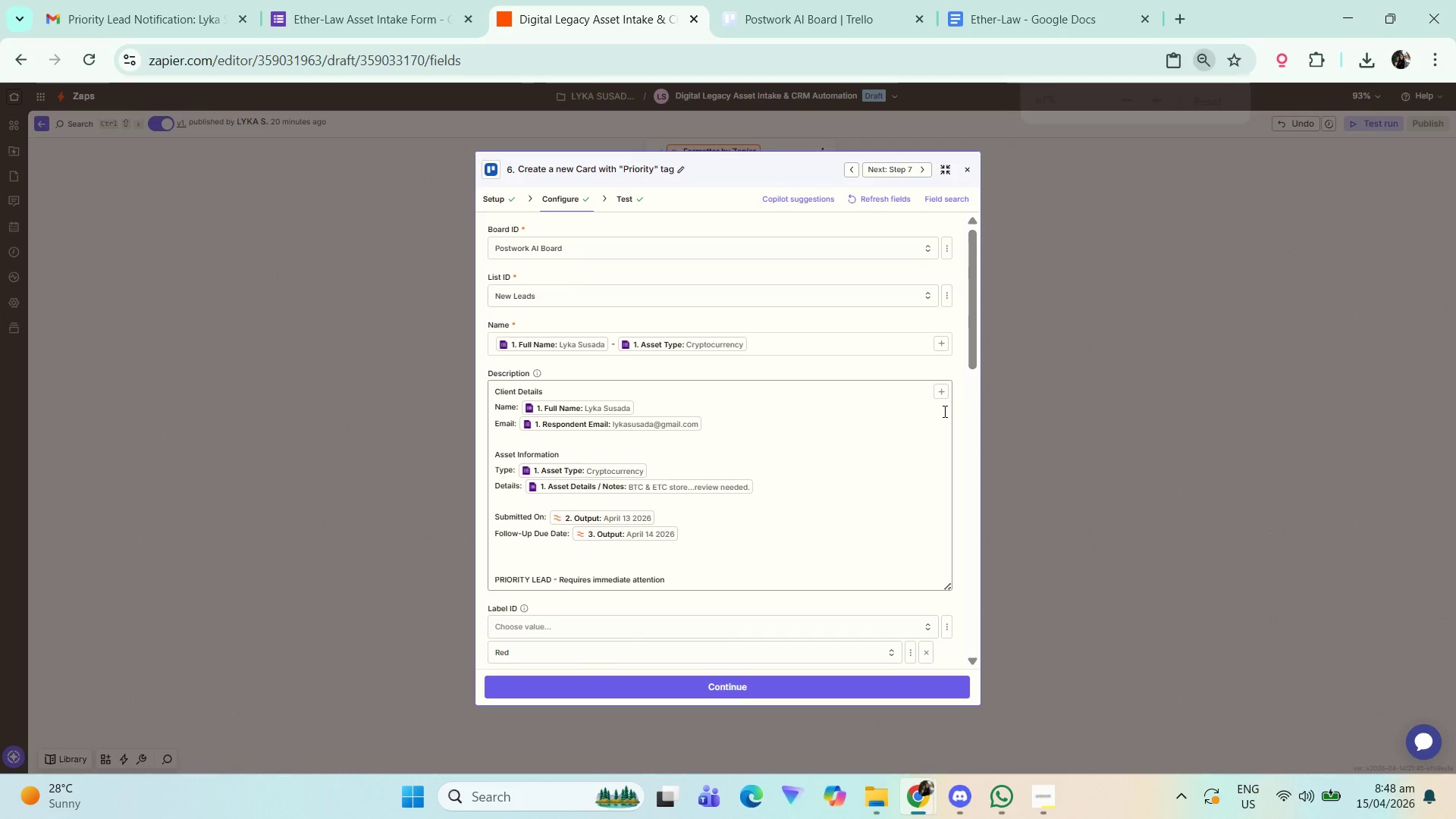 
key(Meta+Shift+ShiftLeft)
 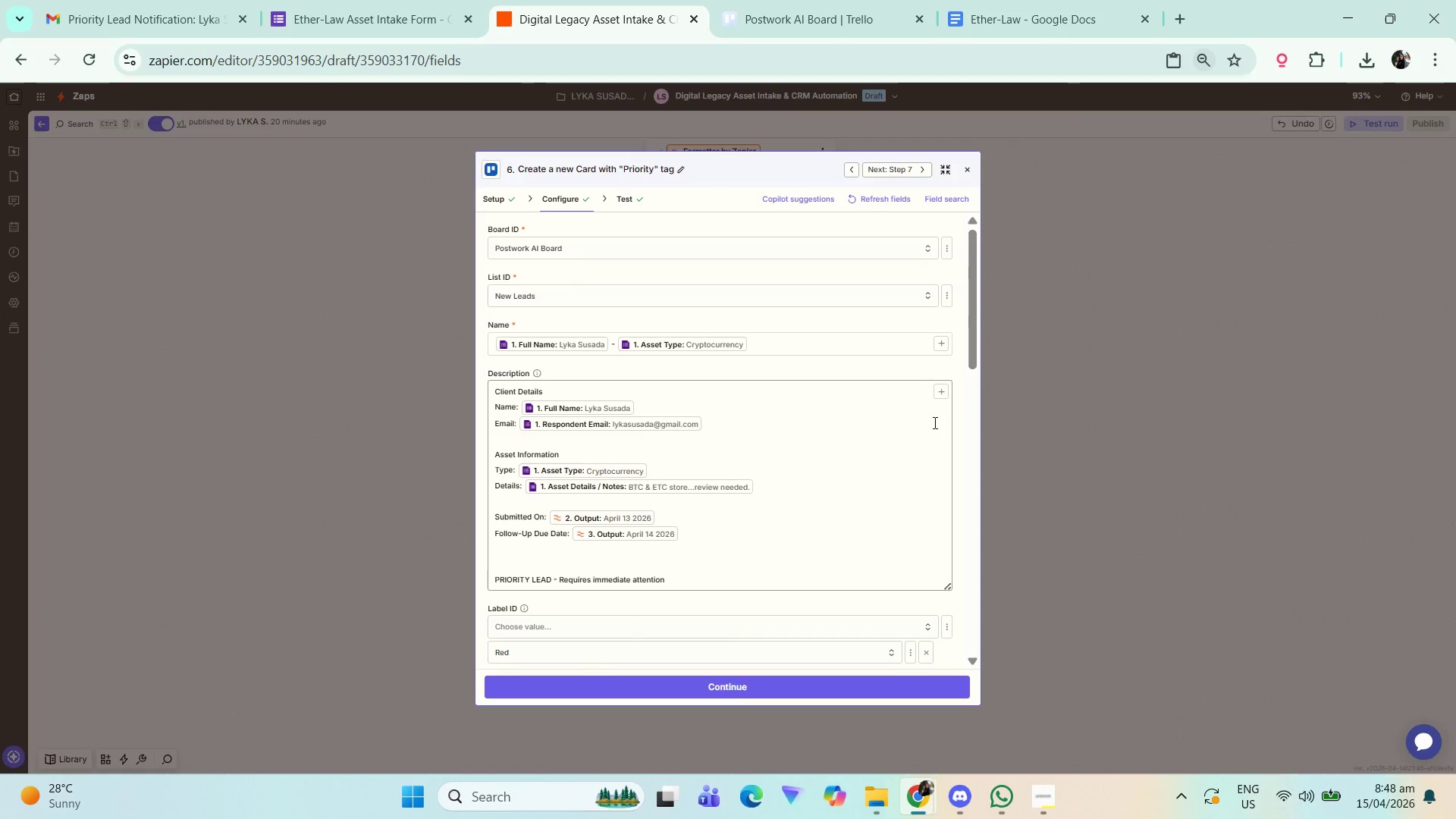 
key(Meta+Shift+S)
 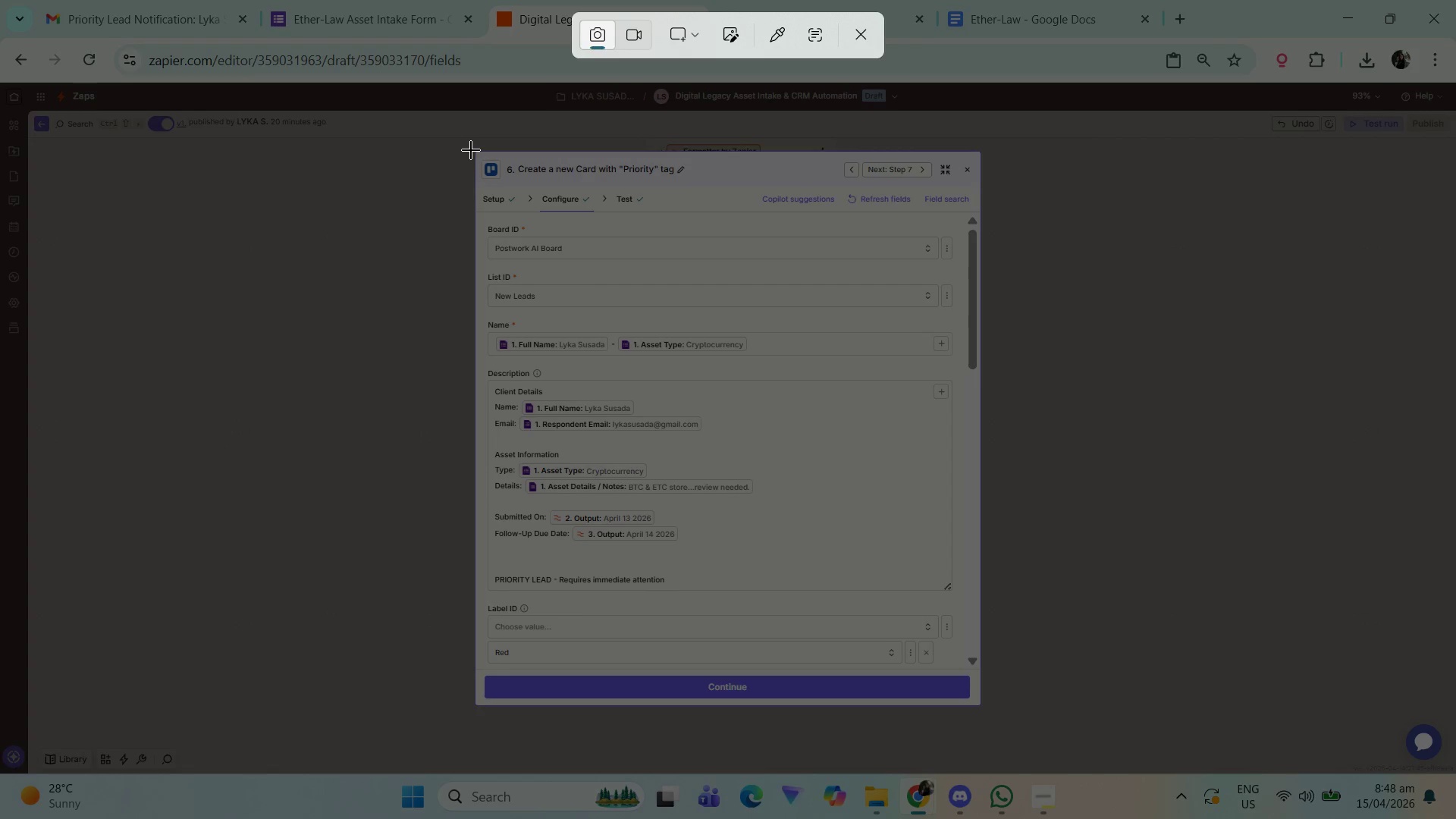 
left_click_drag(start_coordinate=[474, 150], to_coordinate=[982, 708])
 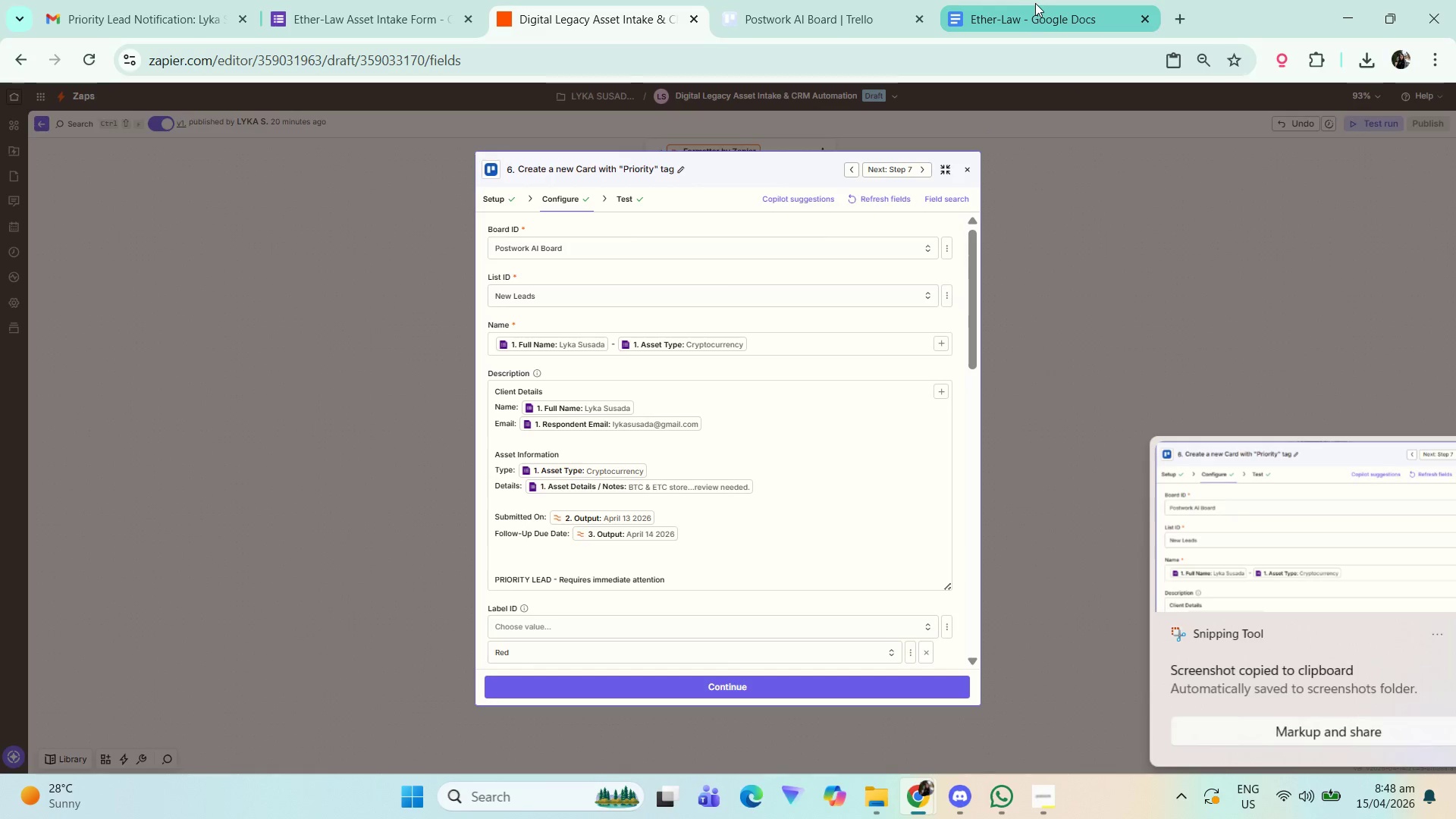 
left_click([1028, 16])
 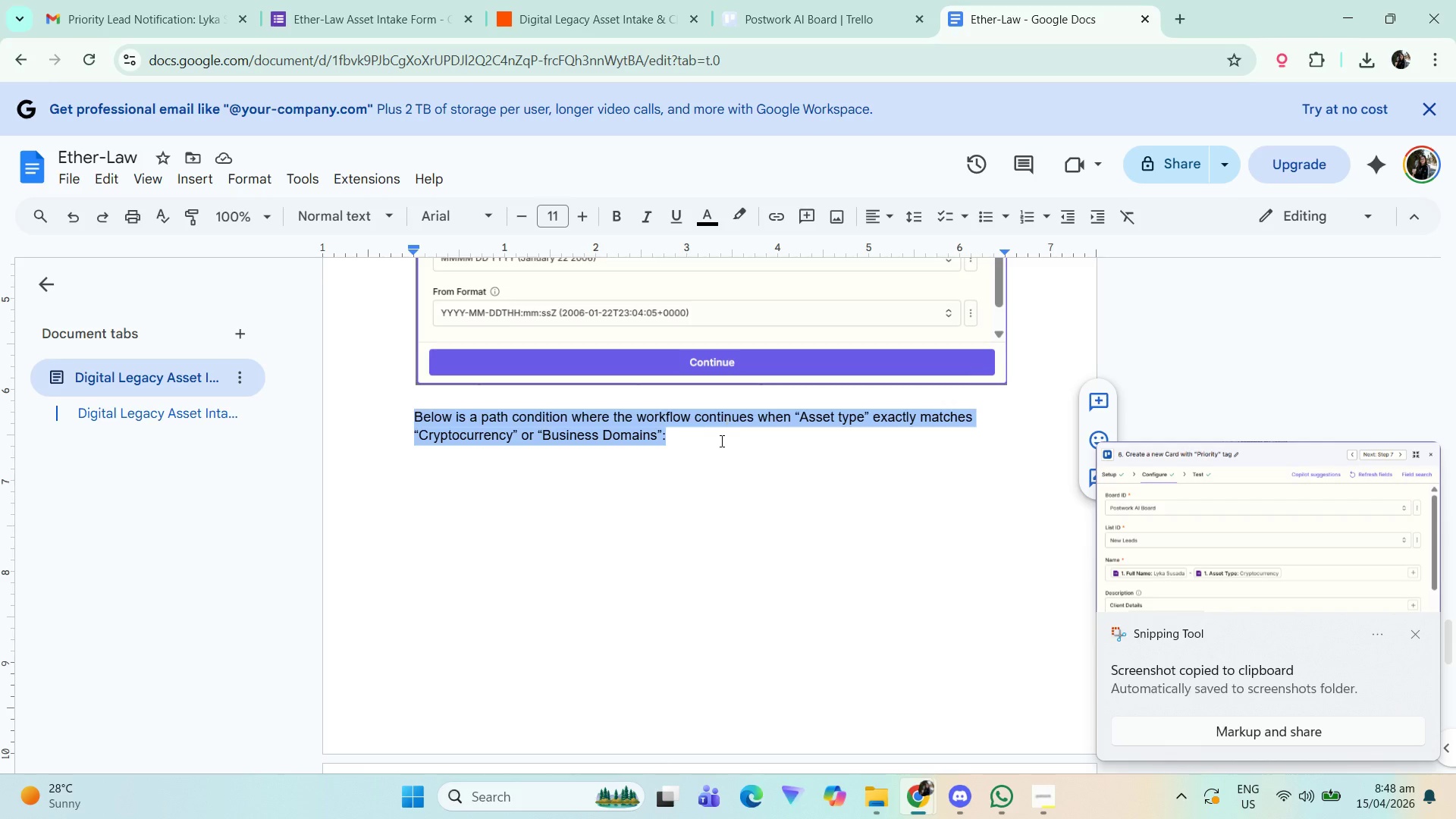 
left_click([722, 440])
 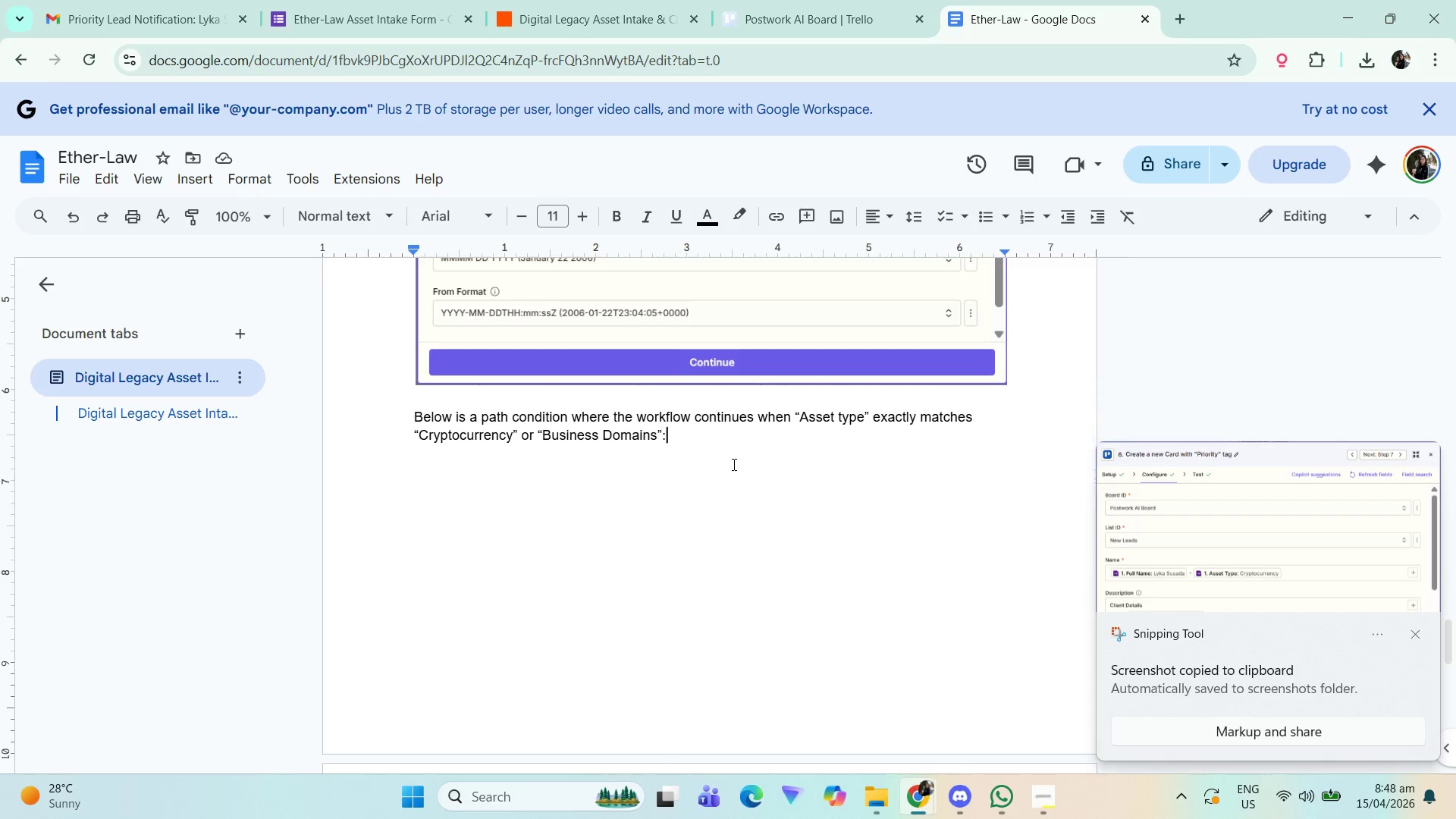 
scroll: coordinate [766, 473], scroll_direction: down, amount: 12.0
 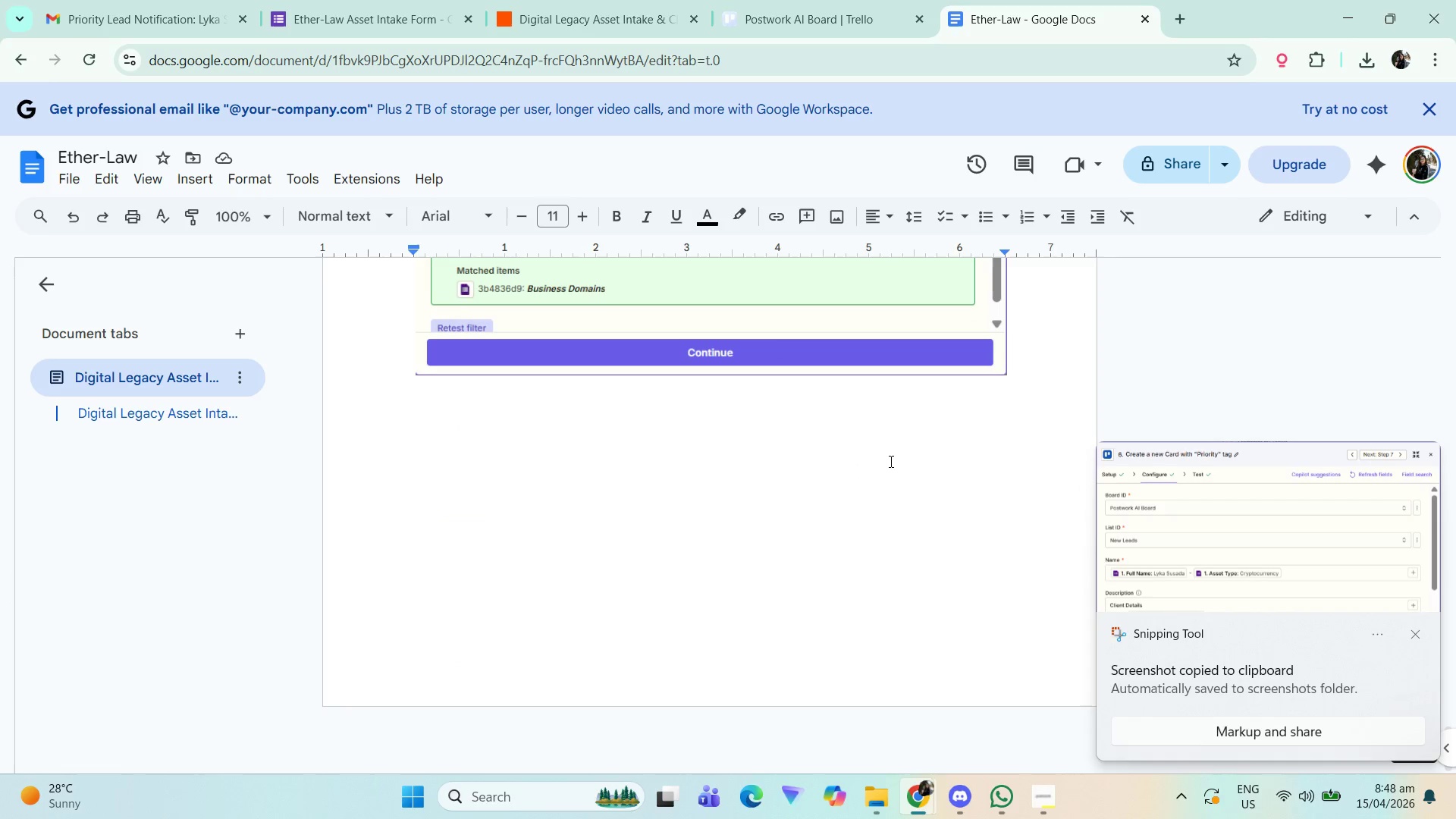 
left_click([1028, 373])
 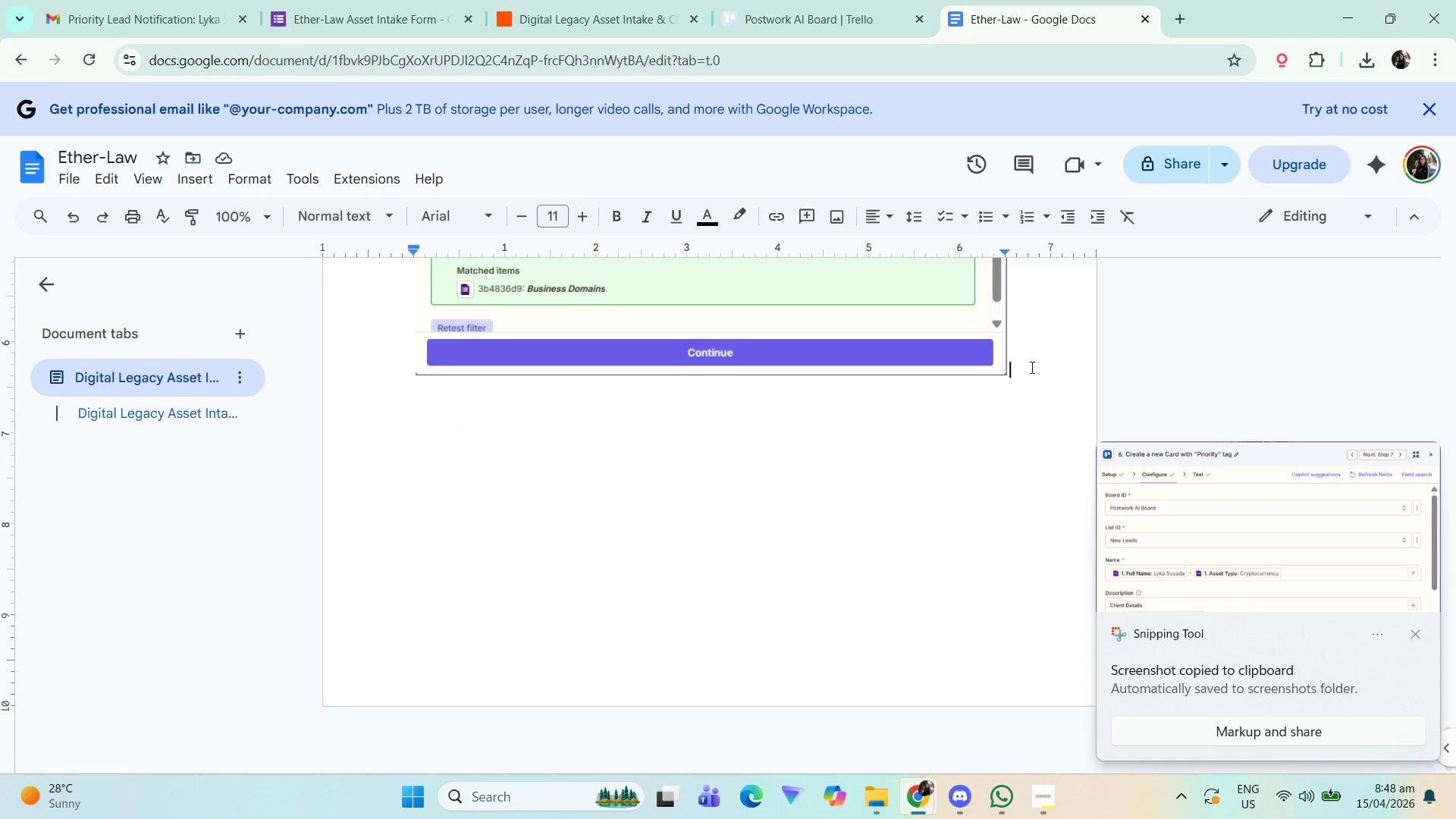 
scroll: coordinate [953, 439], scroll_direction: down, amount: 5.0
 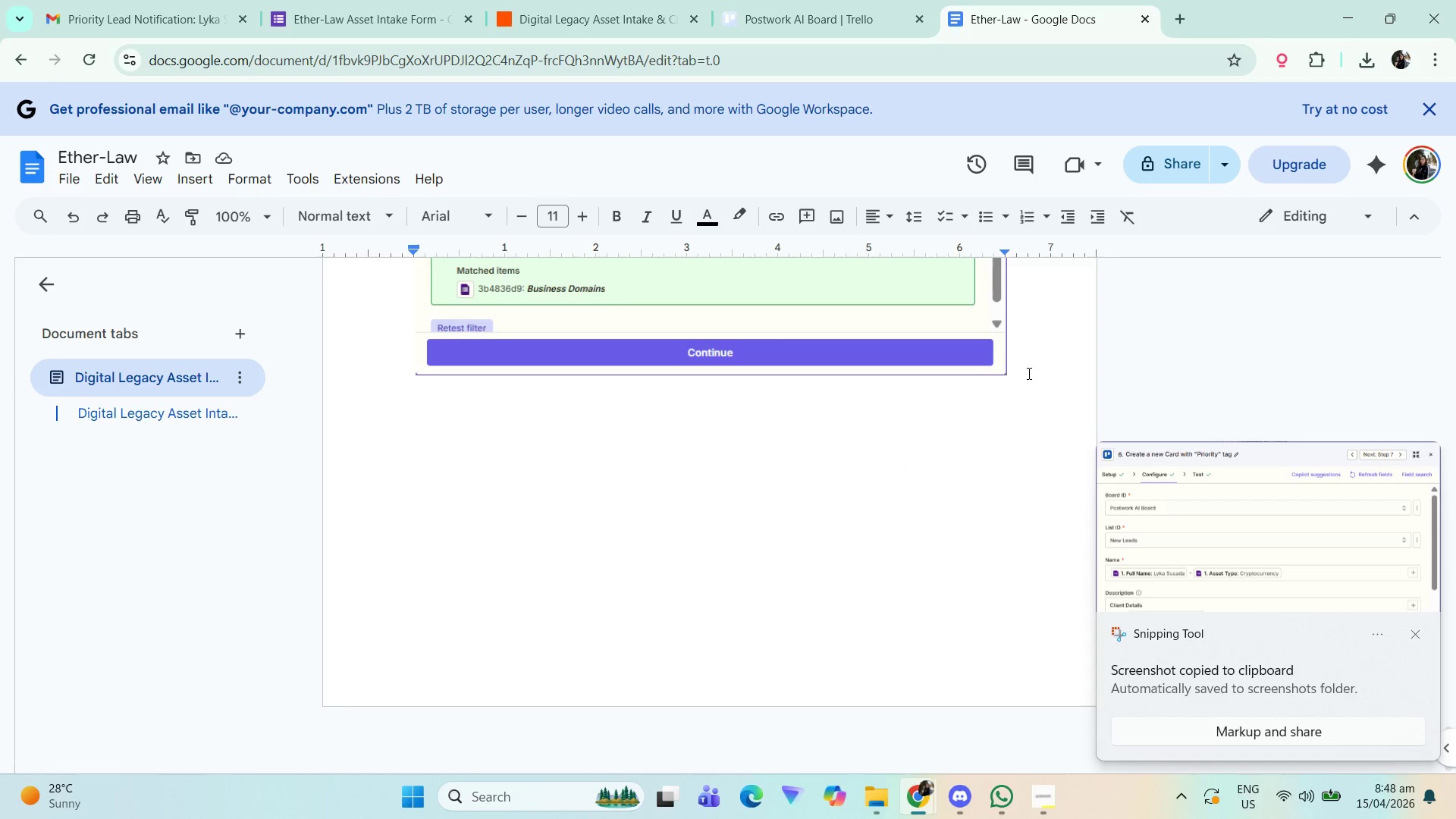 
key(Enter)
 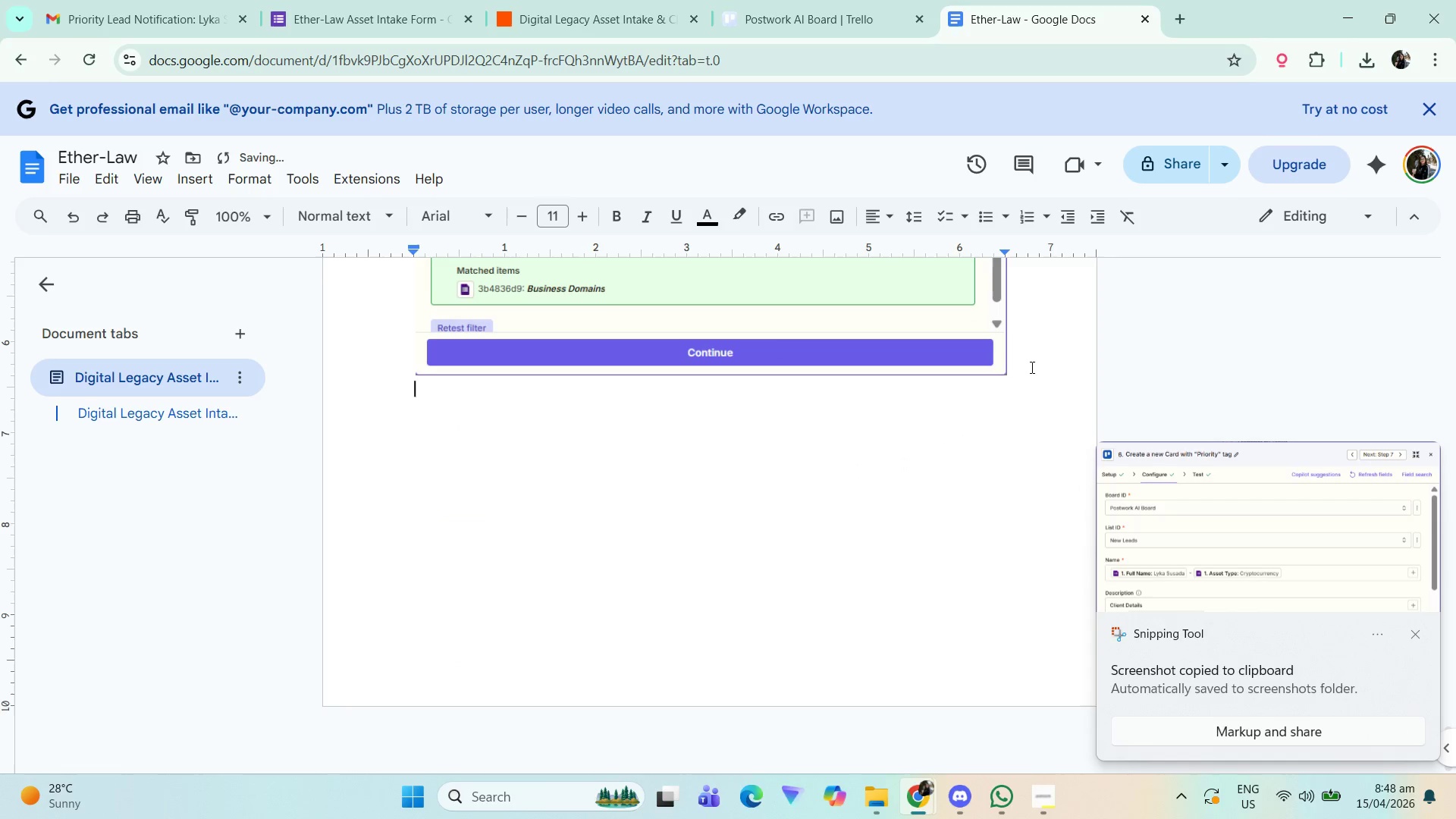 
key(Enter)
 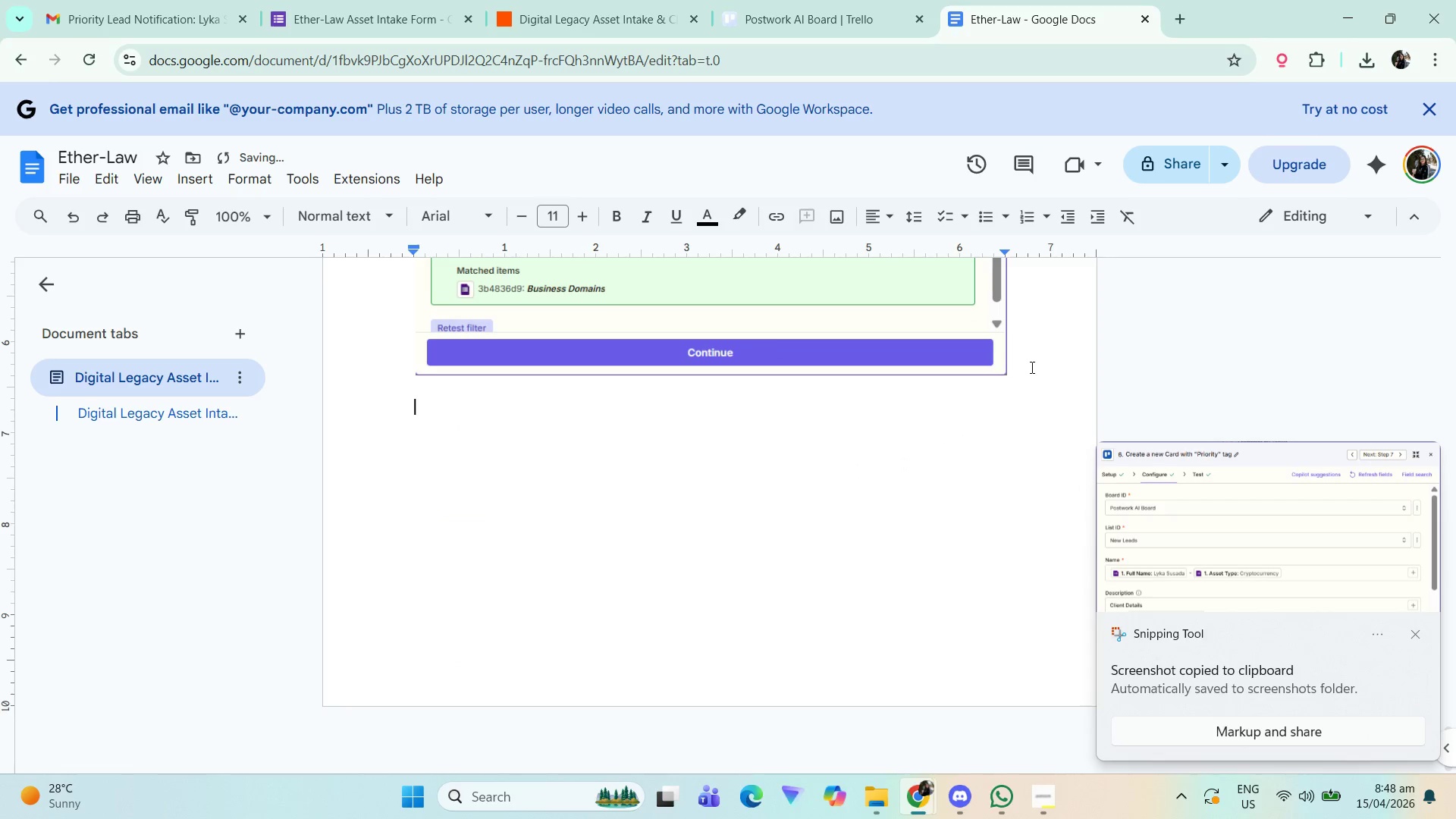 
key(Enter)
 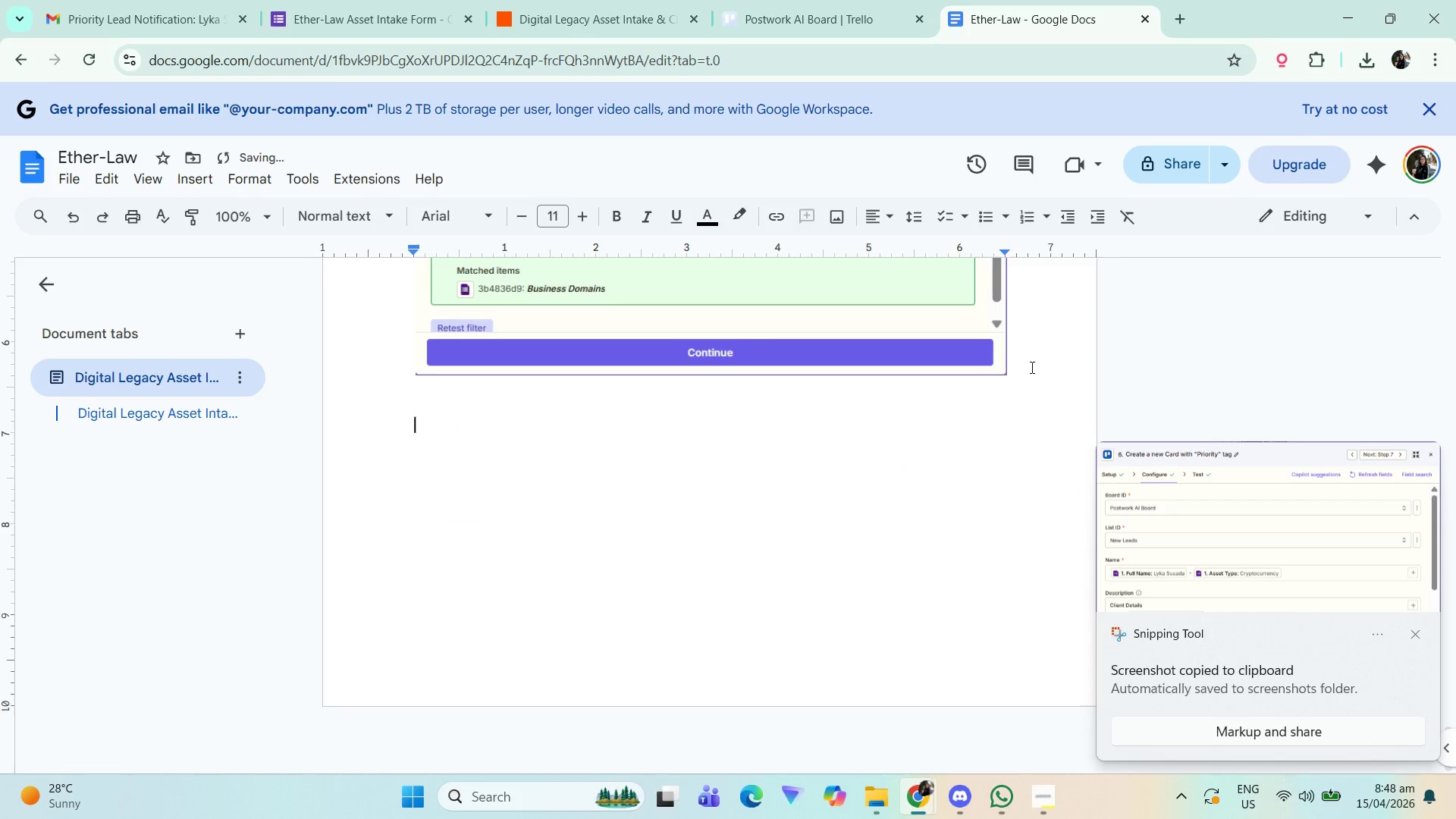 
key(Enter)
 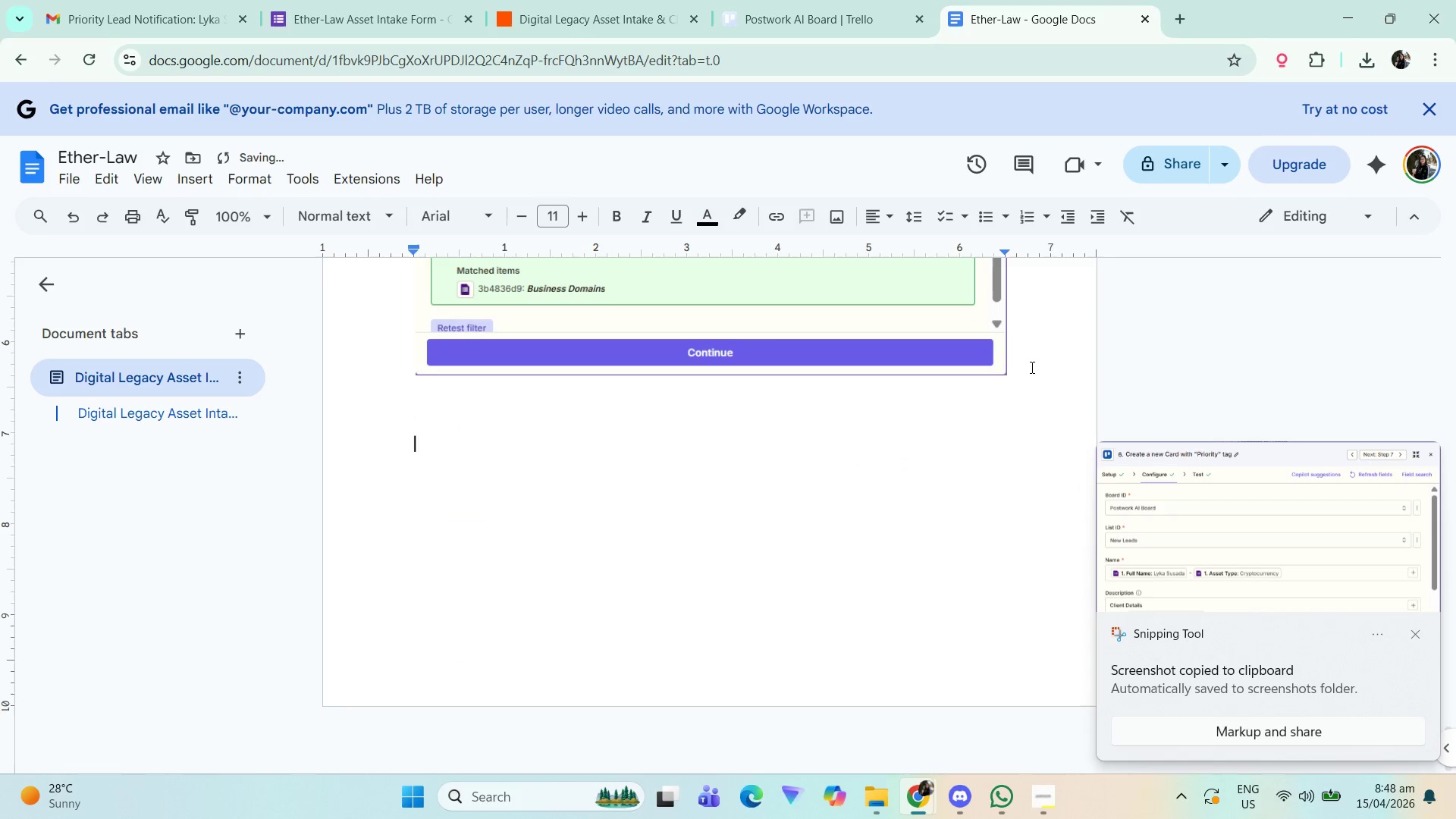 
key(Enter)
 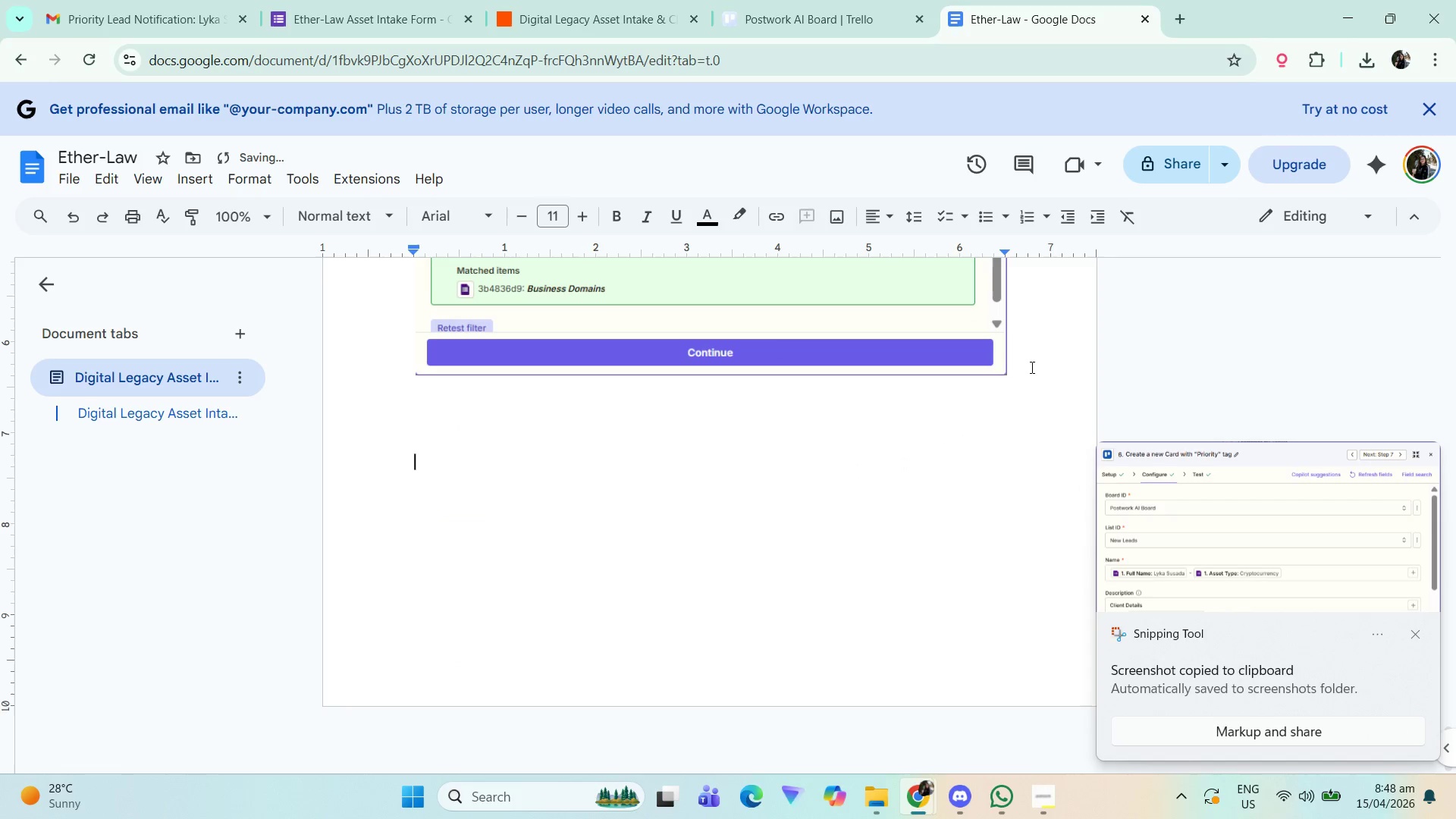 
key(Control+ControlLeft)
 